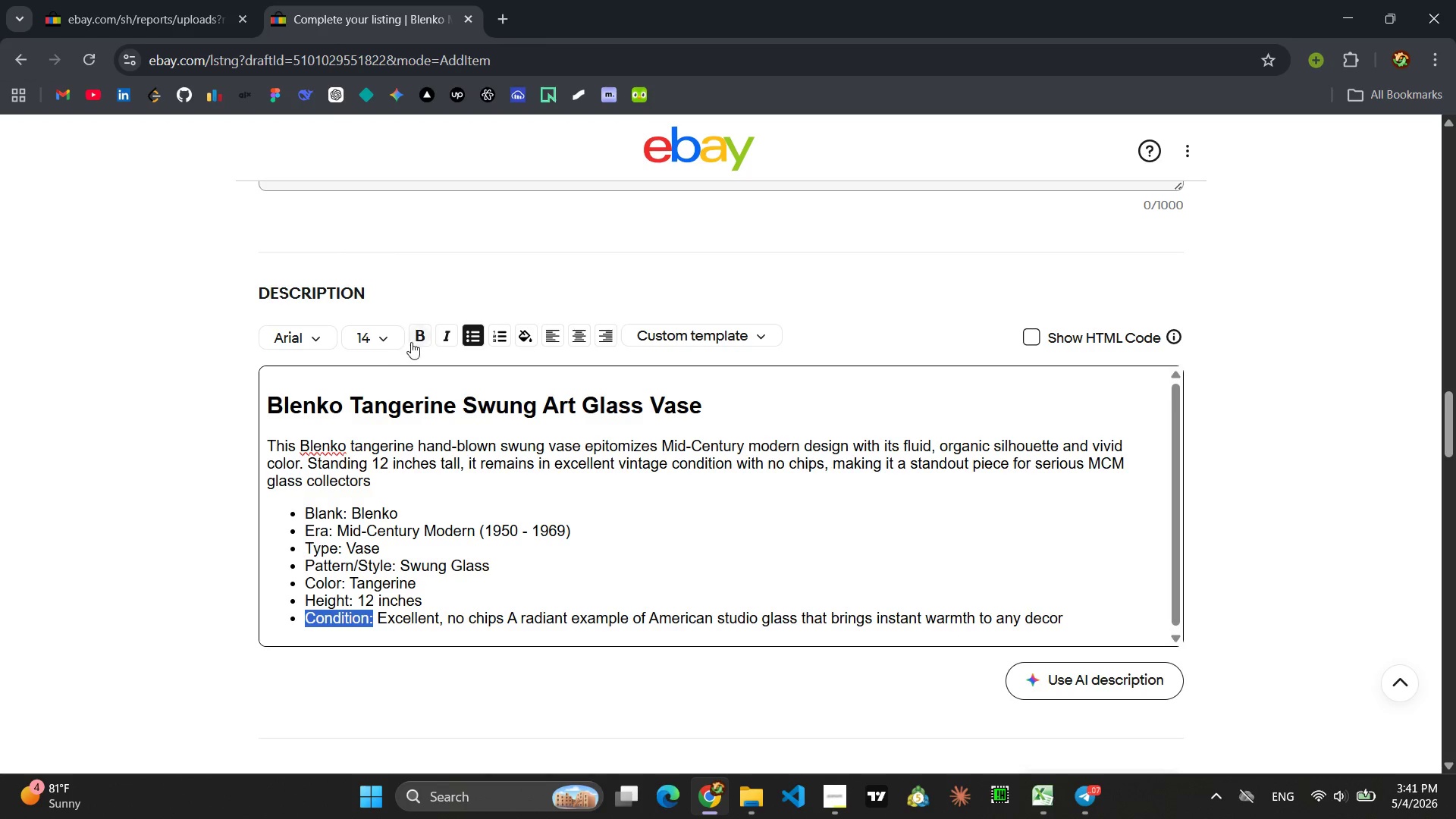 
left_click([414, 337])
 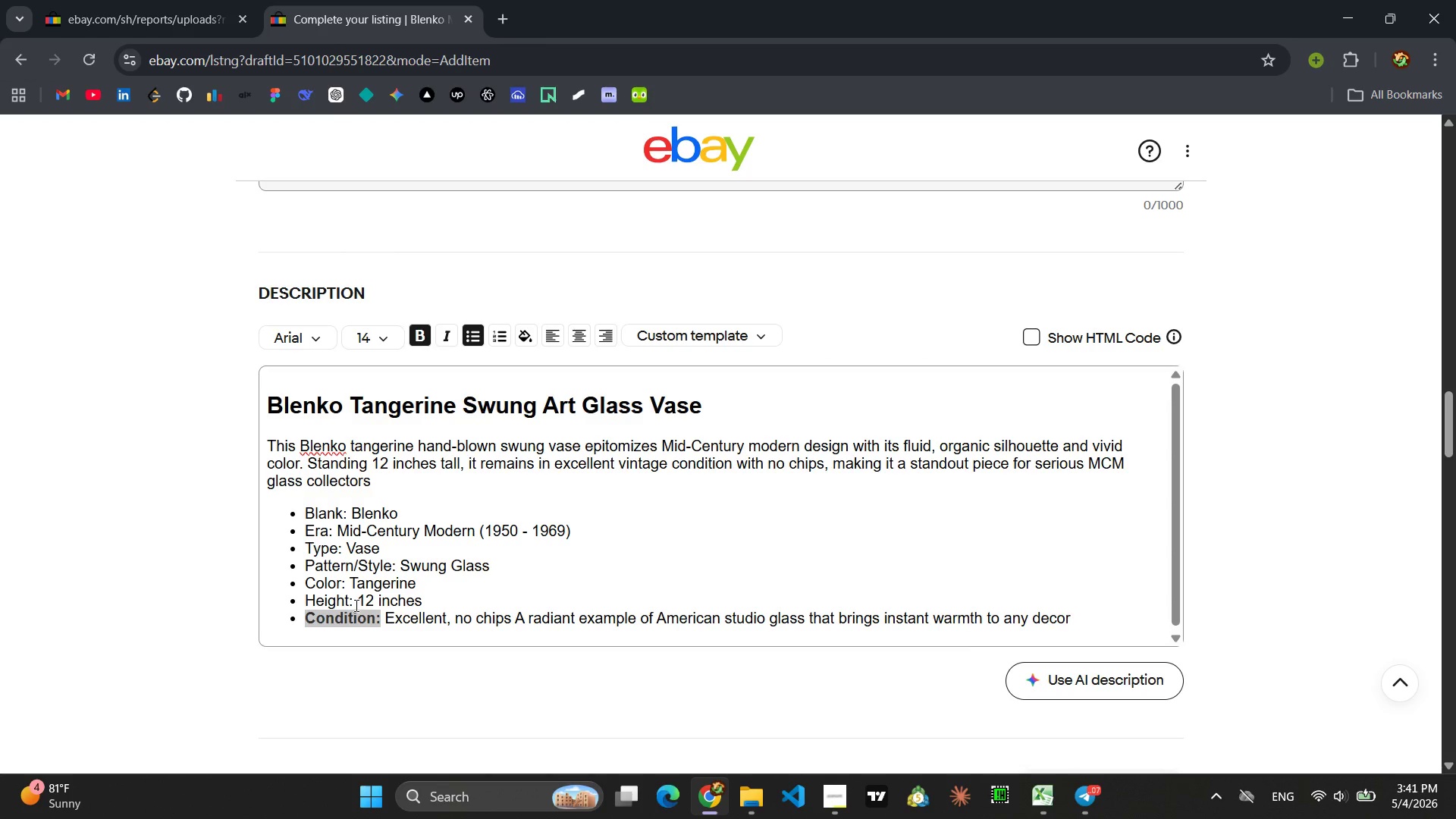 
left_click_drag(start_coordinate=[355, 605], to_coordinate=[307, 607])
 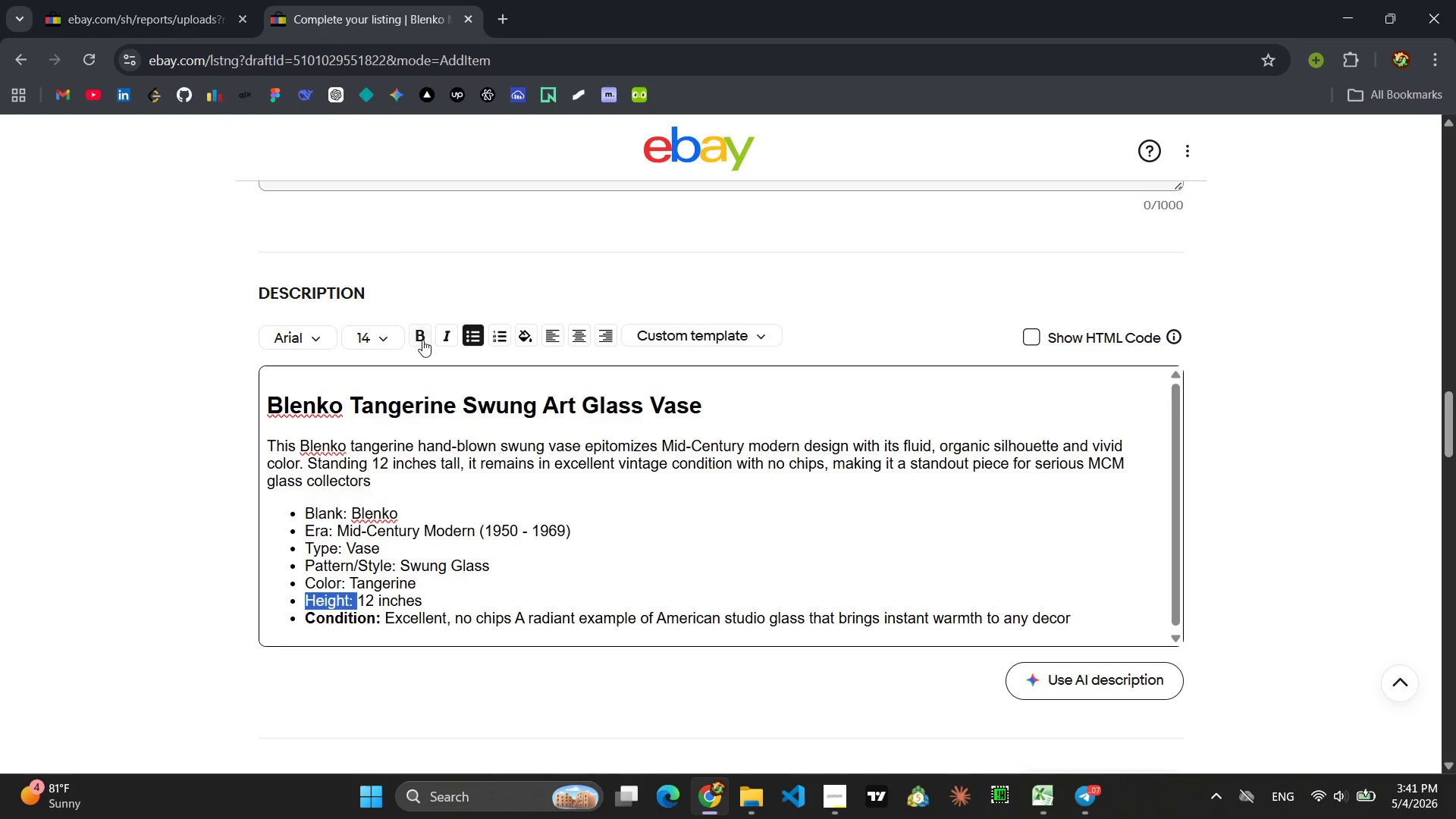 
left_click([422, 336])
 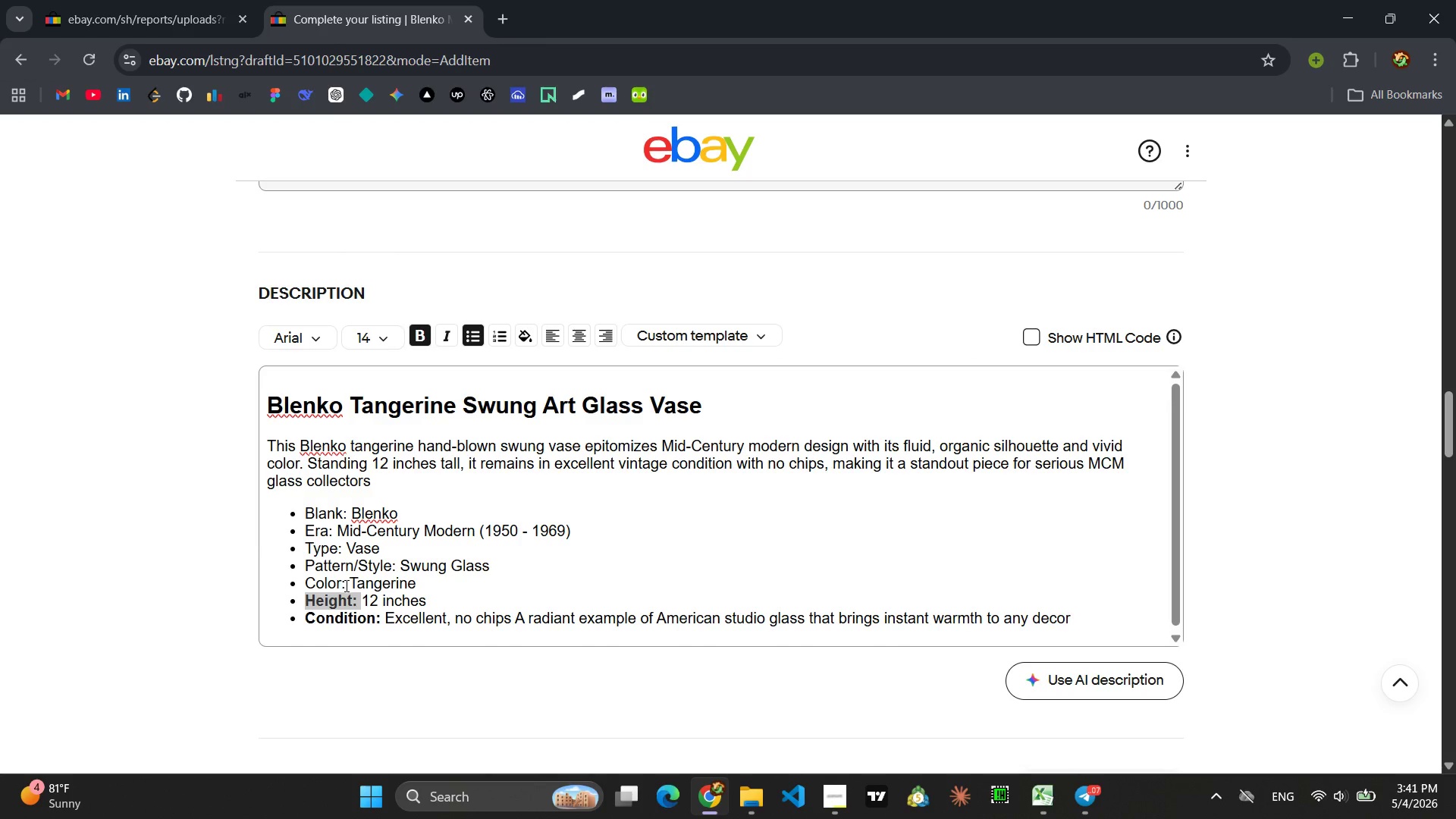 
left_click_drag(start_coordinate=[345, 585], to_coordinate=[312, 586])
 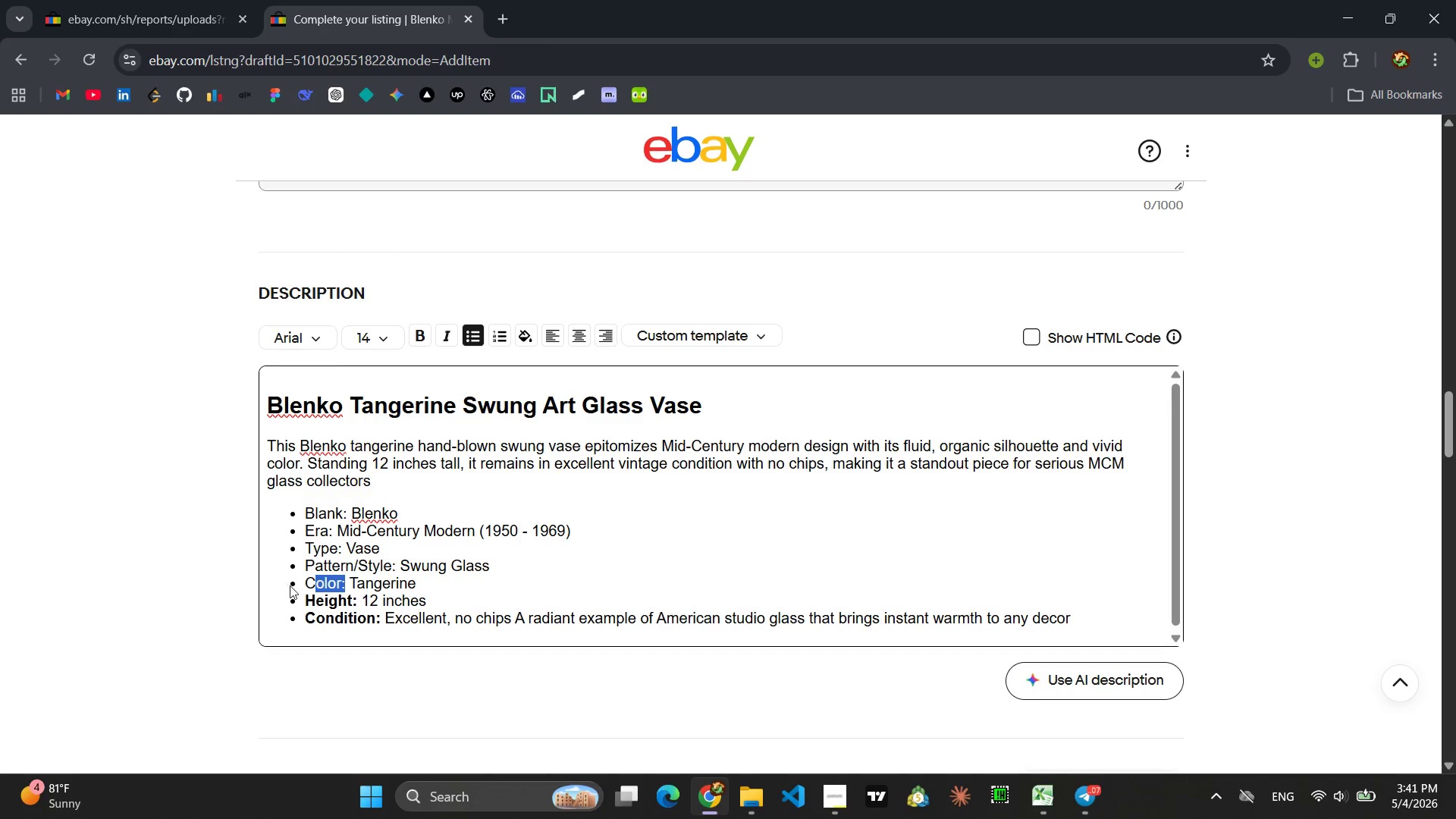 
left_click_drag(start_coordinate=[305, 582], to_coordinate=[344, 583])
 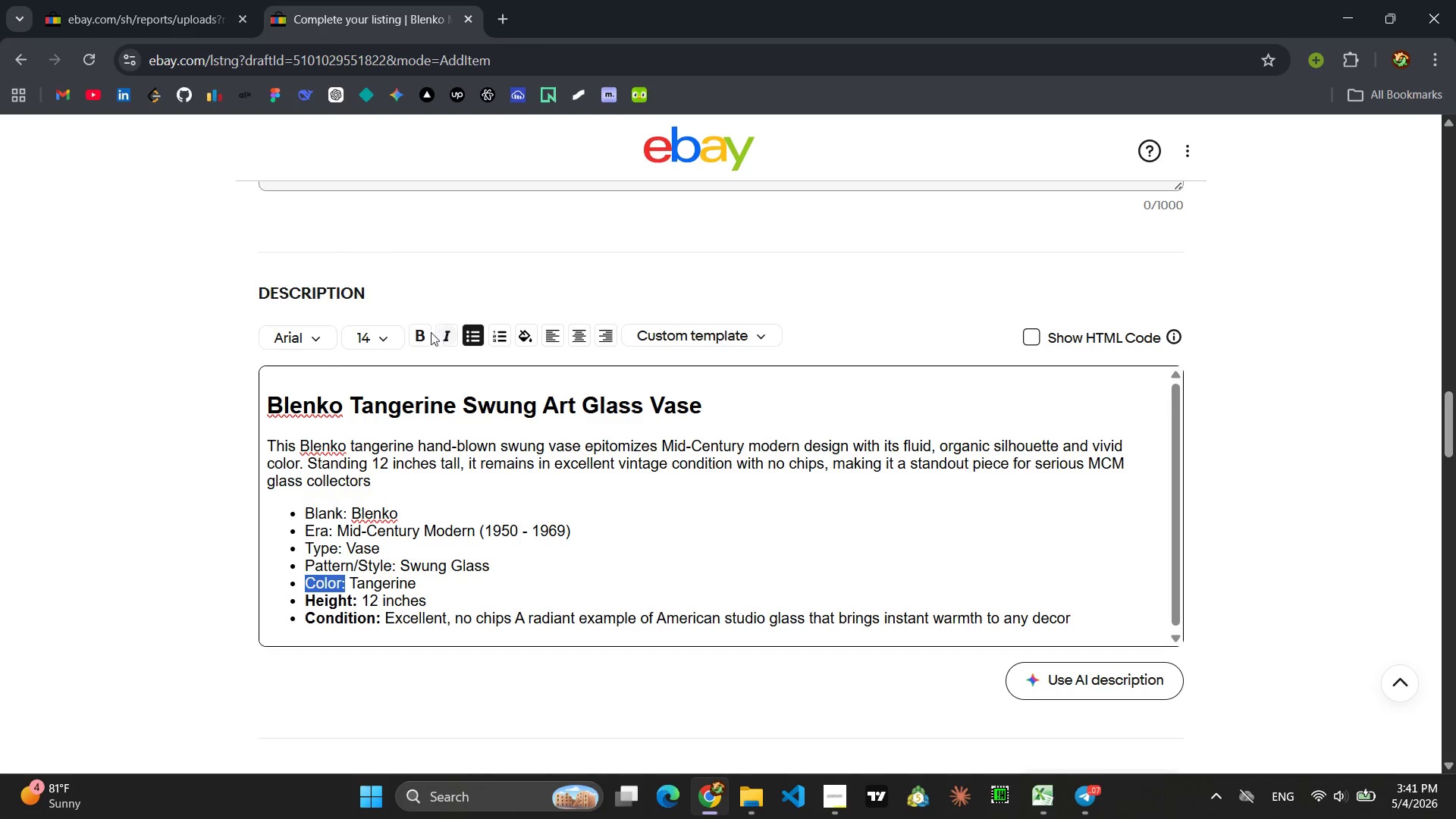 
left_click([416, 337])
 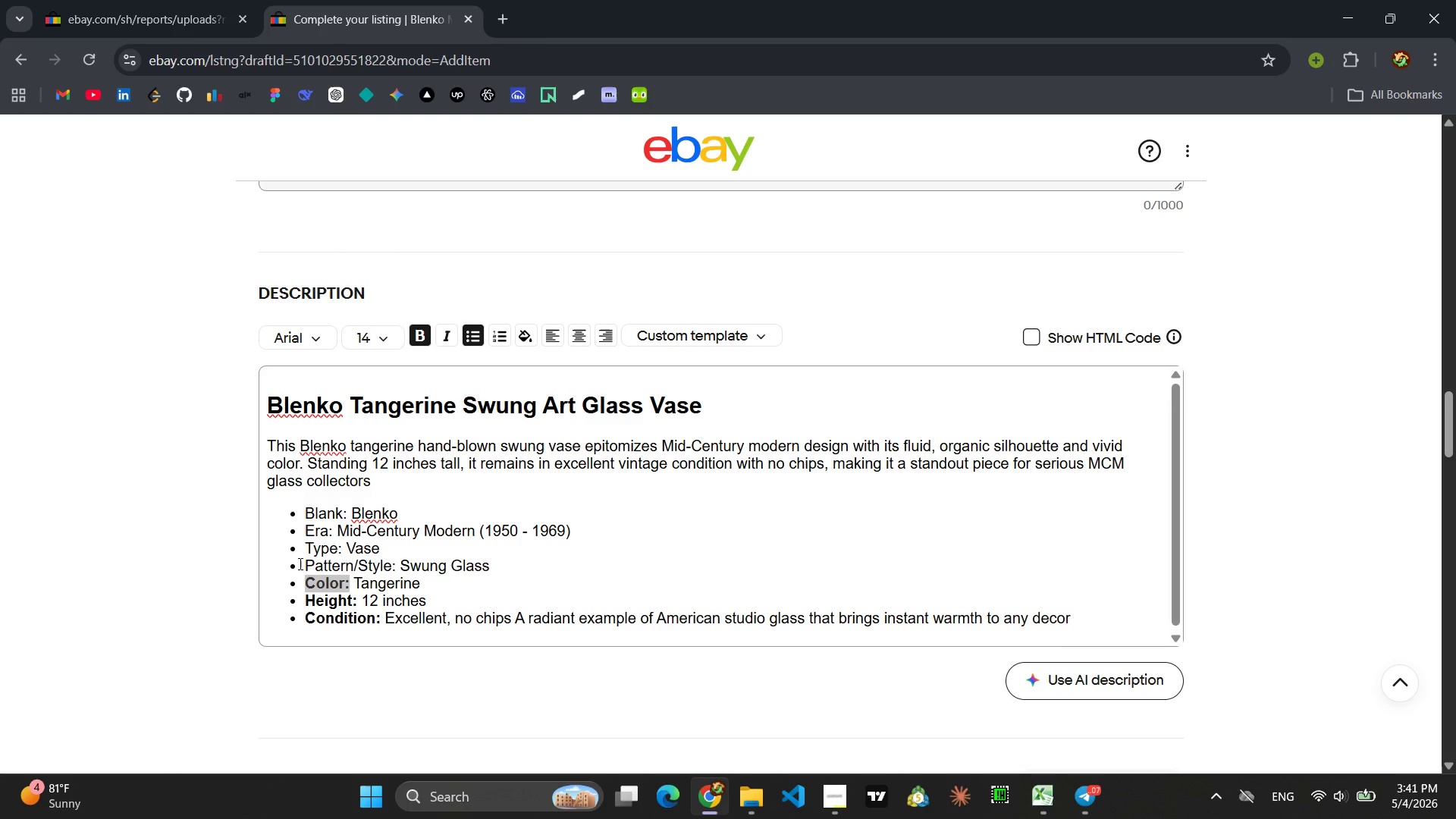 
left_click_drag(start_coordinate=[299, 563], to_coordinate=[394, 568])
 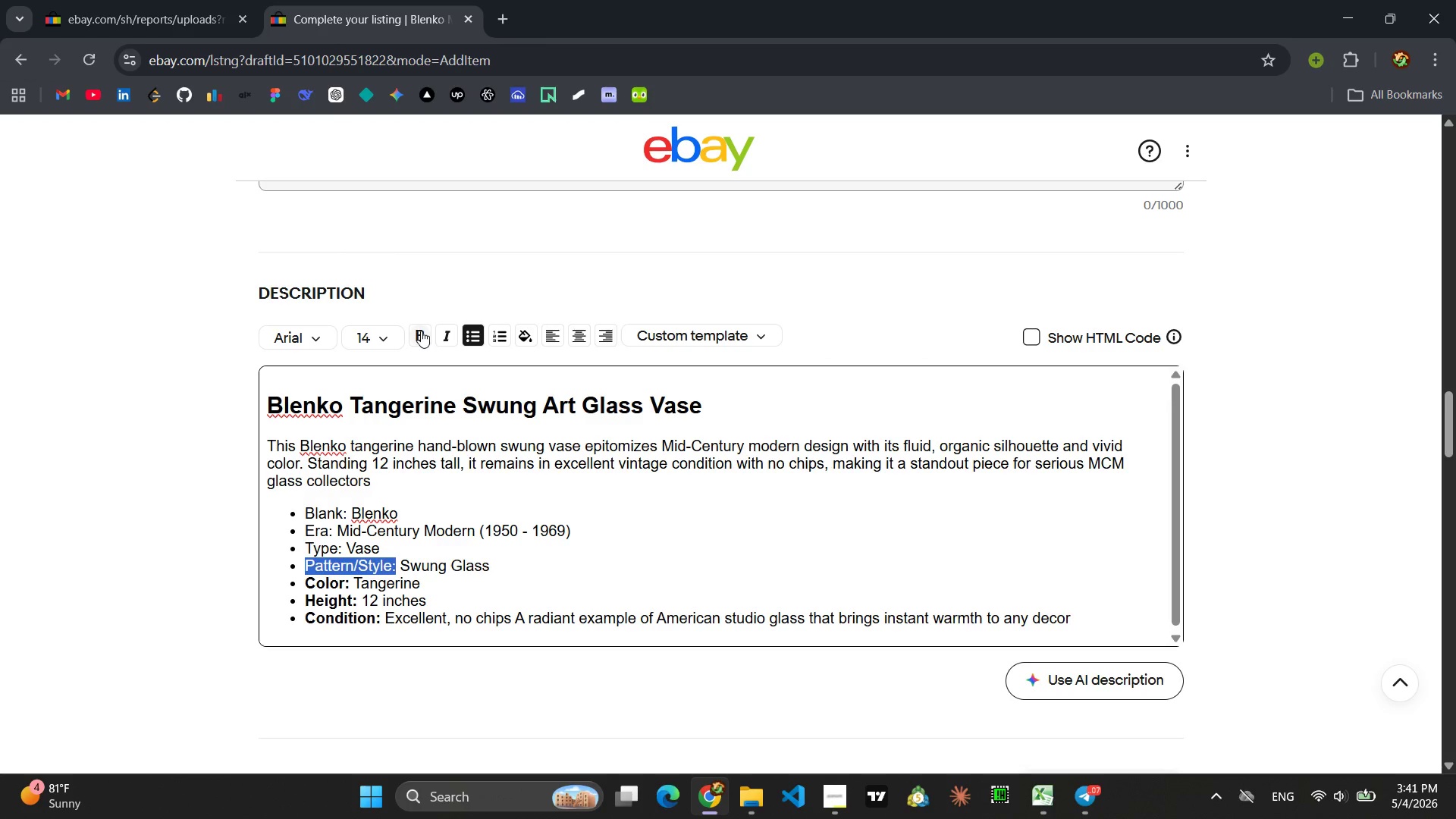 
left_click([421, 331])
 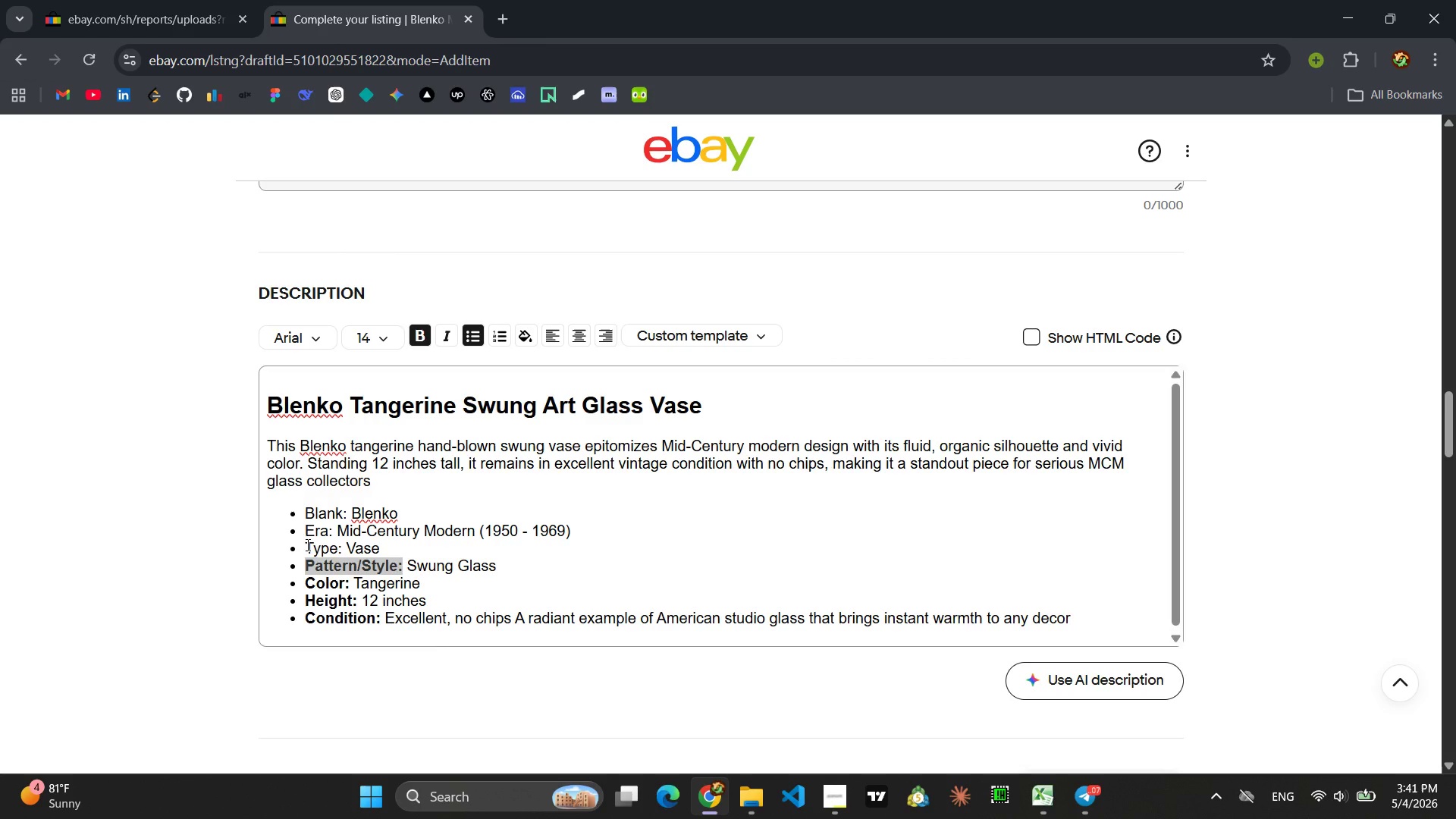 
left_click_drag(start_coordinate=[306, 546], to_coordinate=[343, 551])
 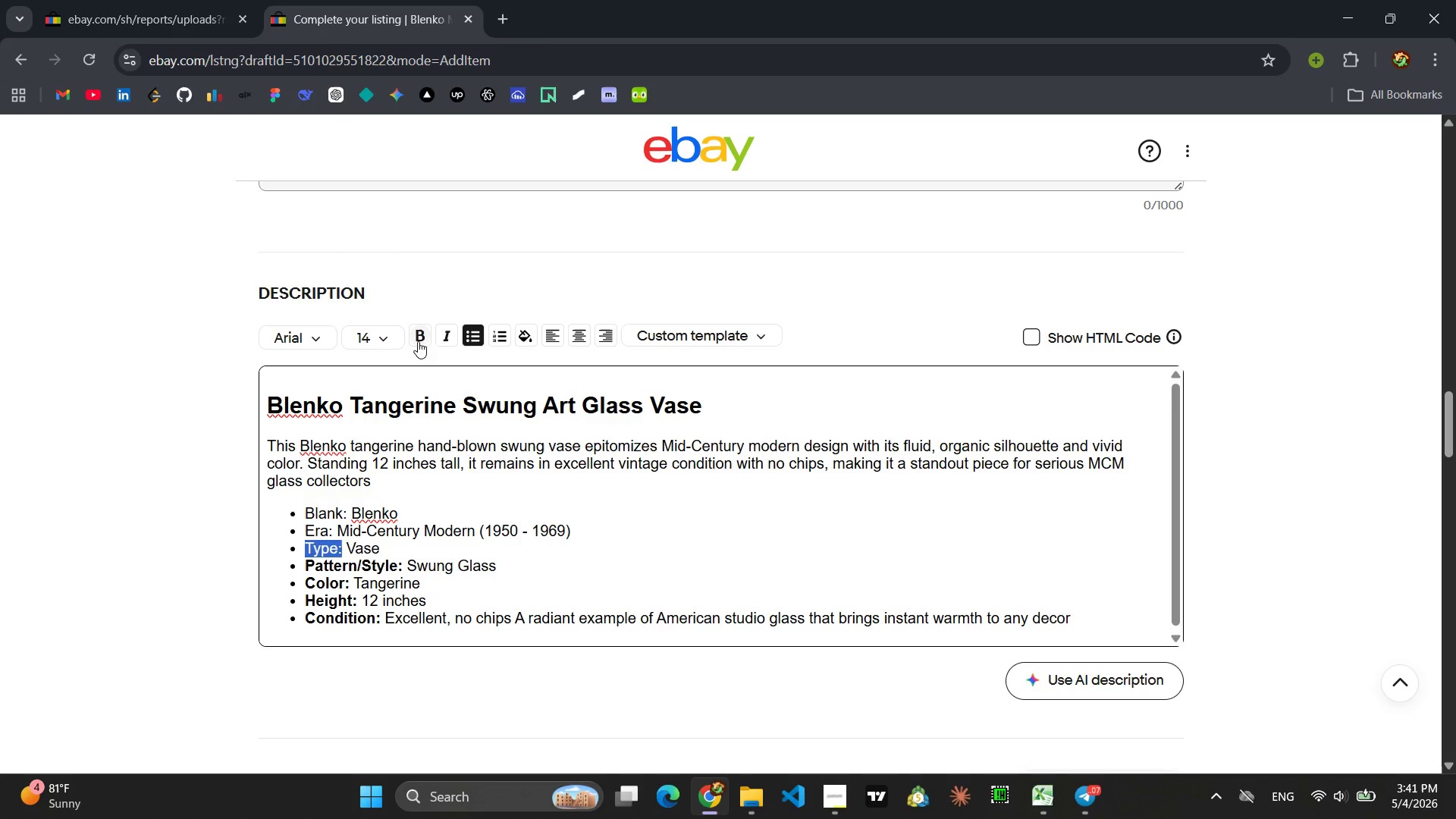 
left_click([418, 340])
 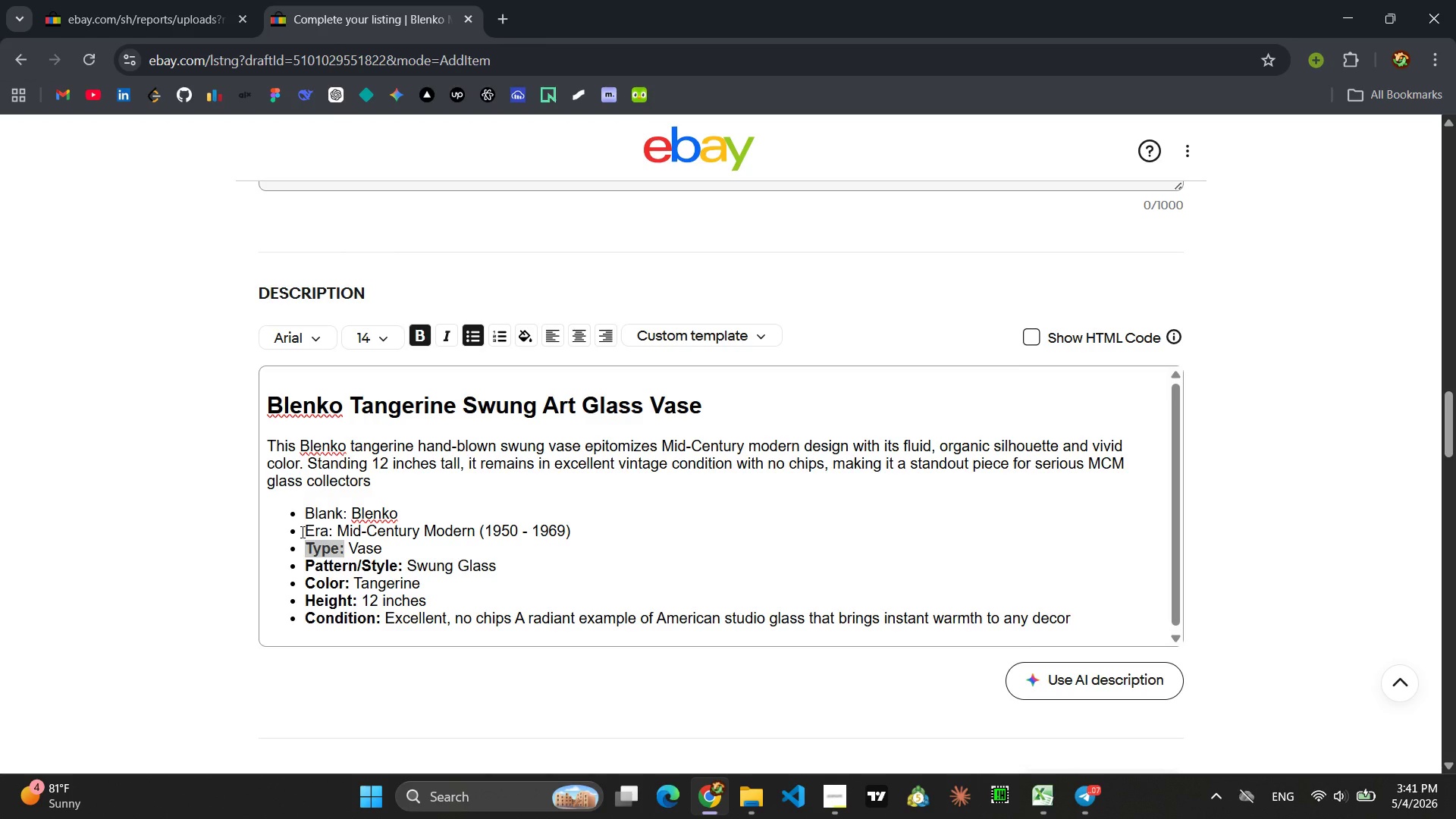 
left_click_drag(start_coordinate=[301, 532], to_coordinate=[334, 532])
 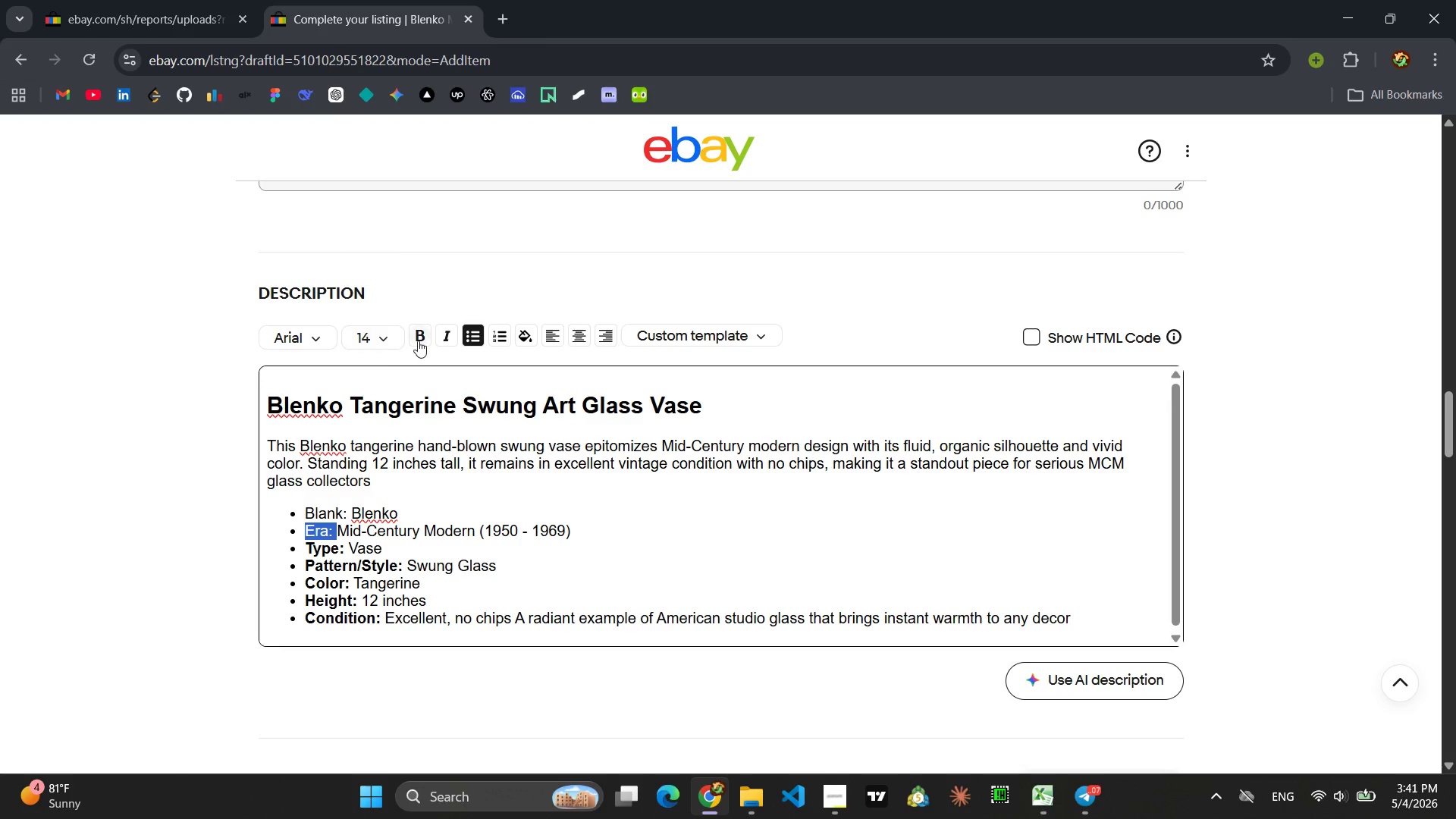 
left_click([419, 341])
 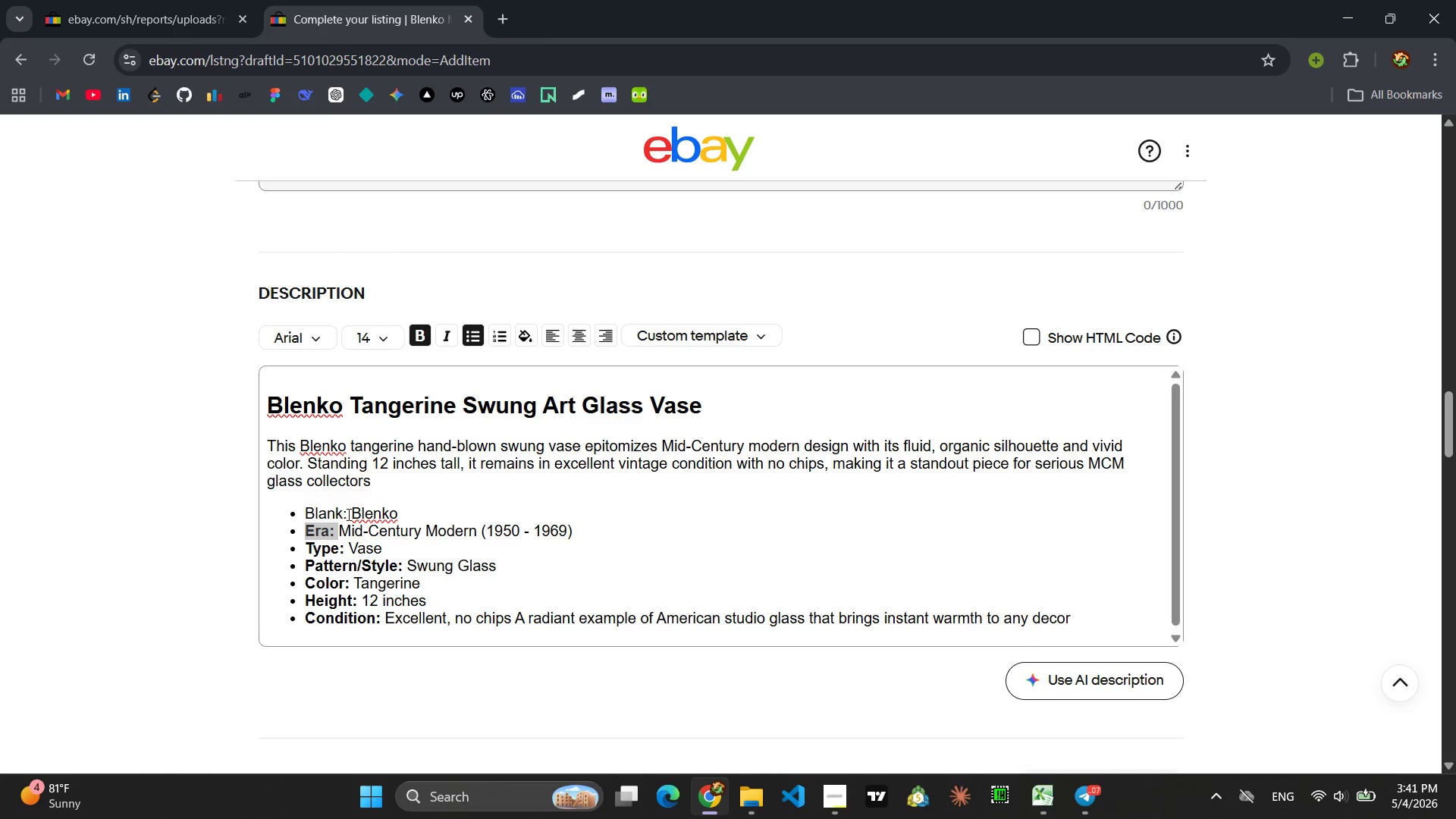 
left_click_drag(start_coordinate=[347, 514], to_coordinate=[306, 514])
 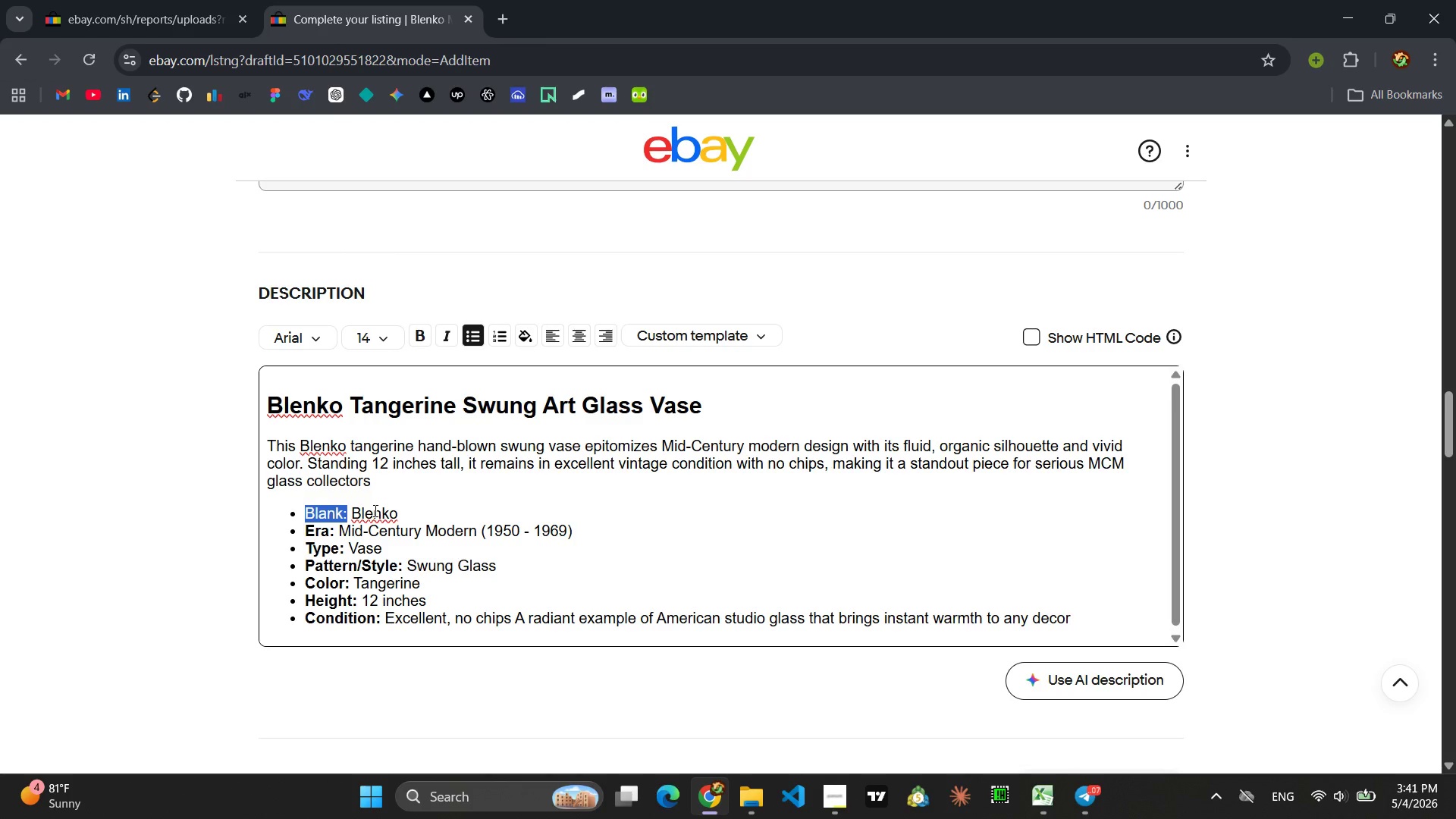 
left_click([344, 518])
 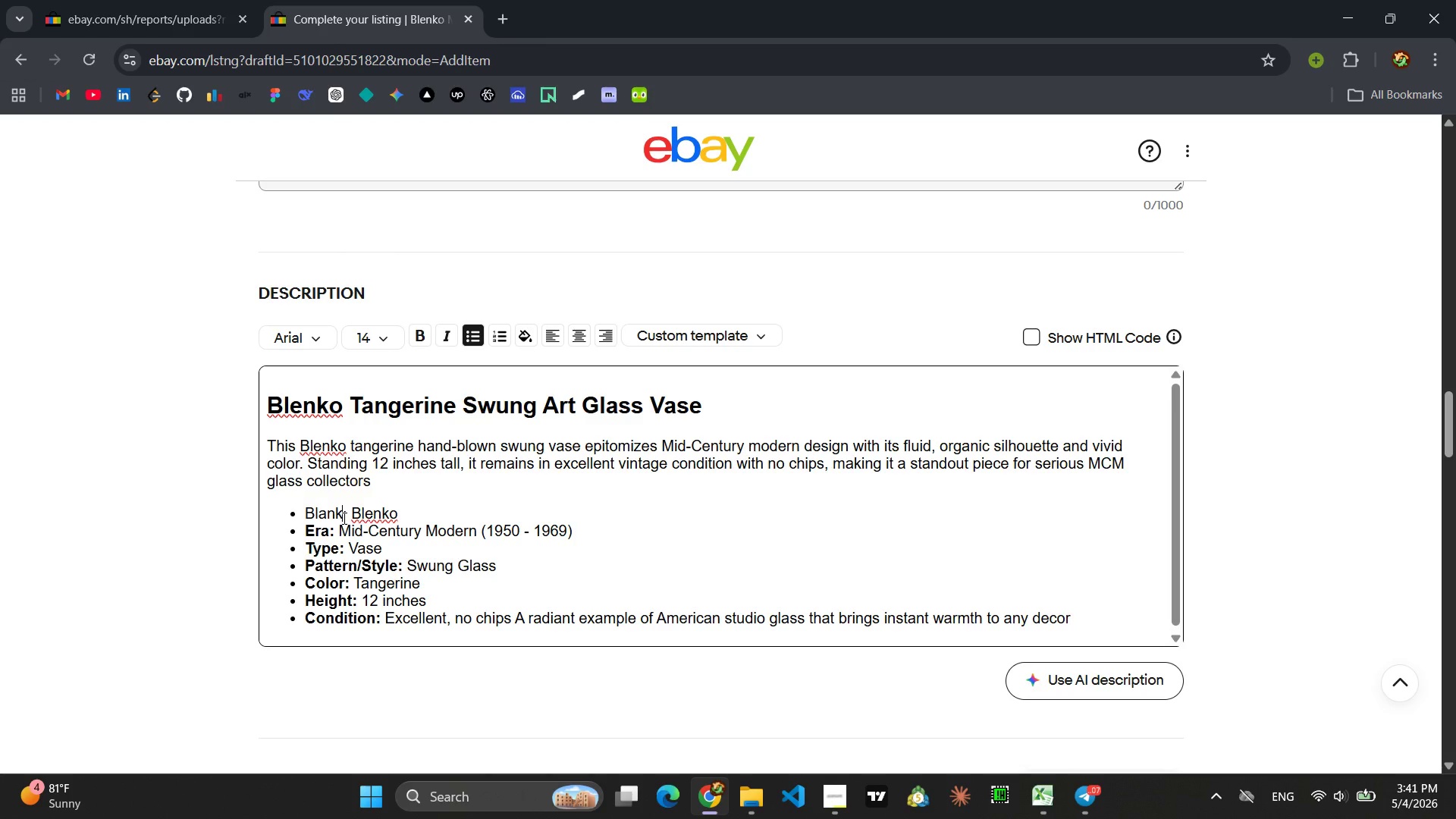 
key(Backspace)
 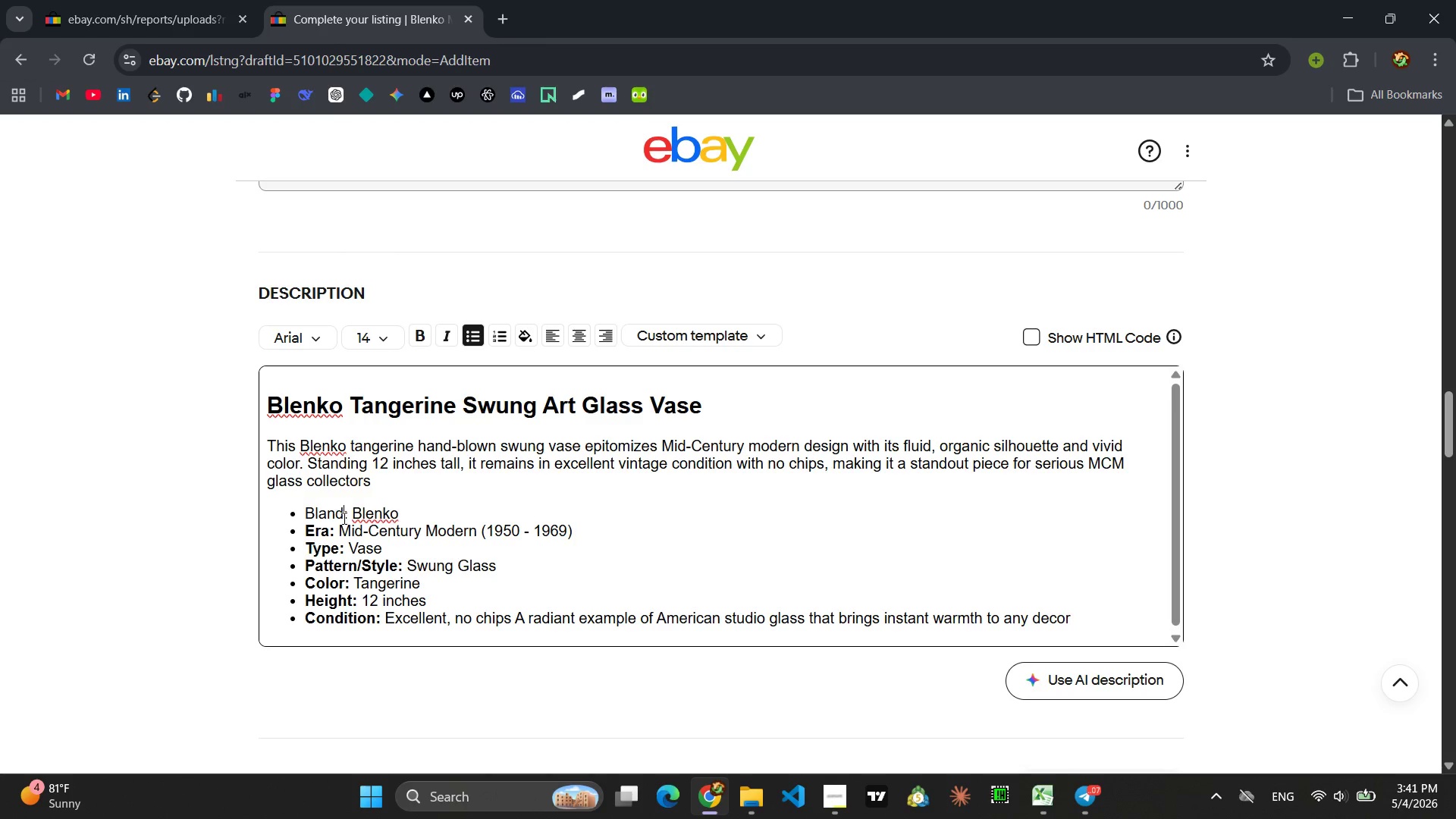 
key(D)
 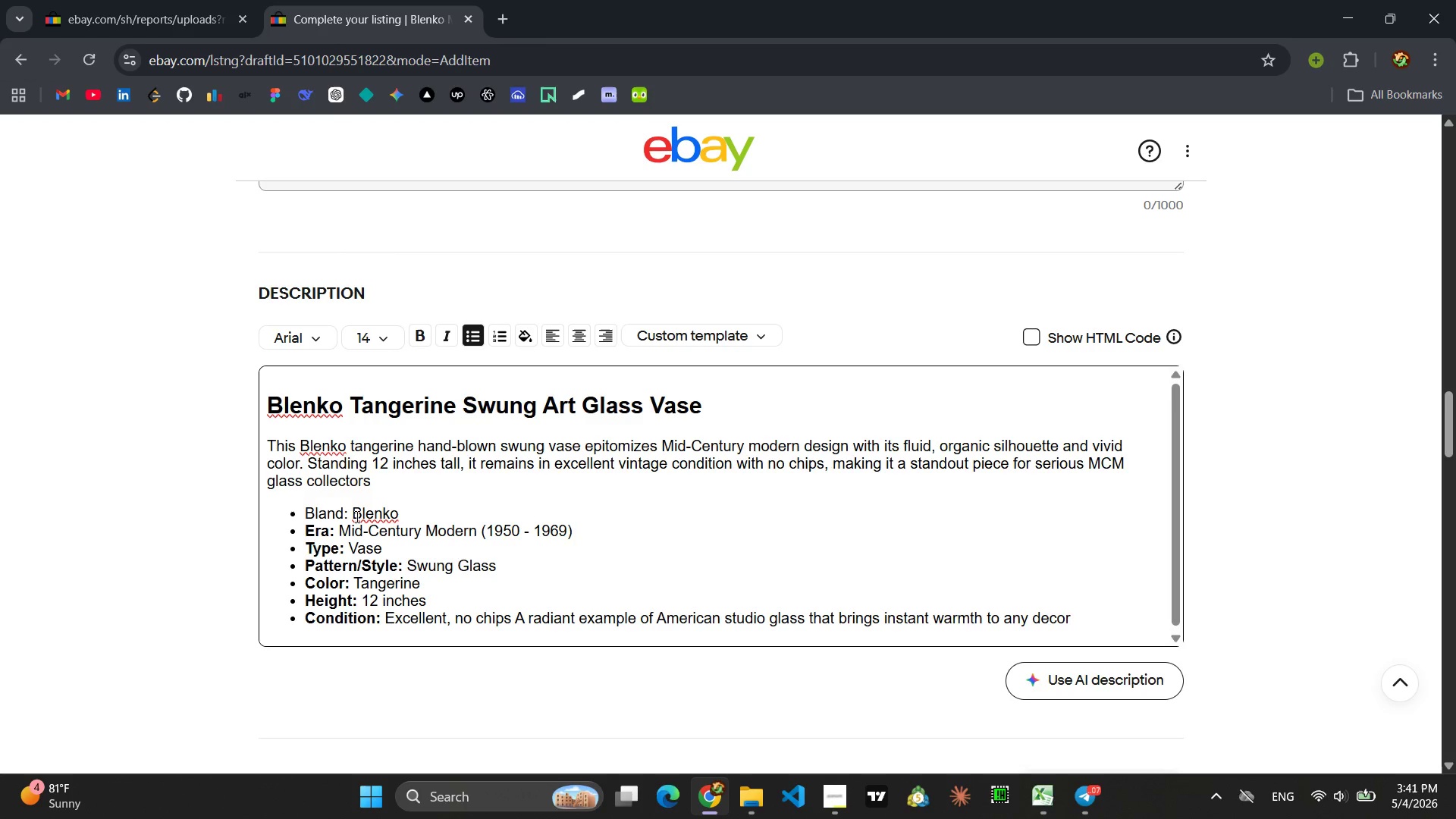 
left_click_drag(start_coordinate=[350, 516], to_coordinate=[307, 516])
 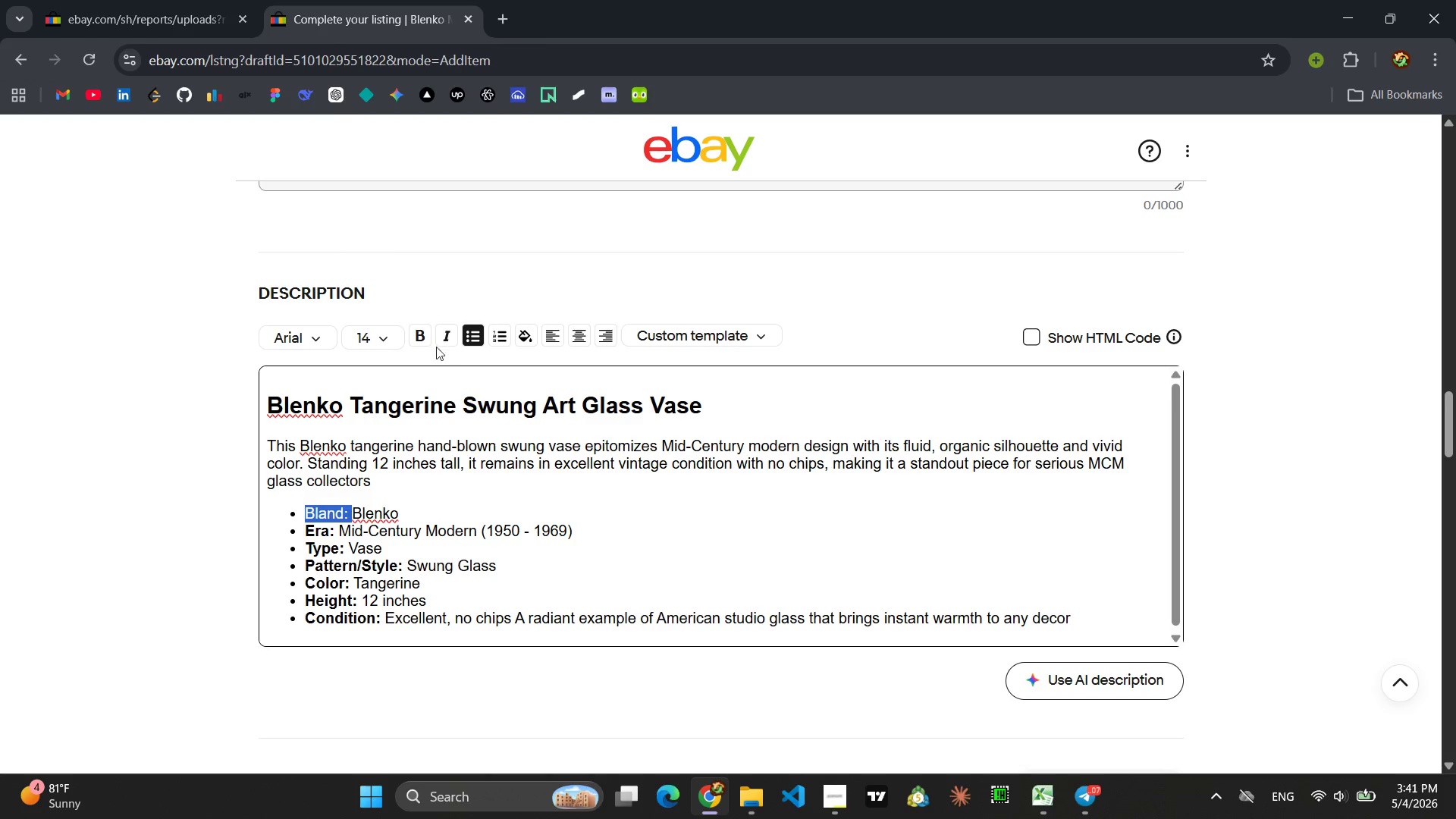 
left_click([424, 338])
 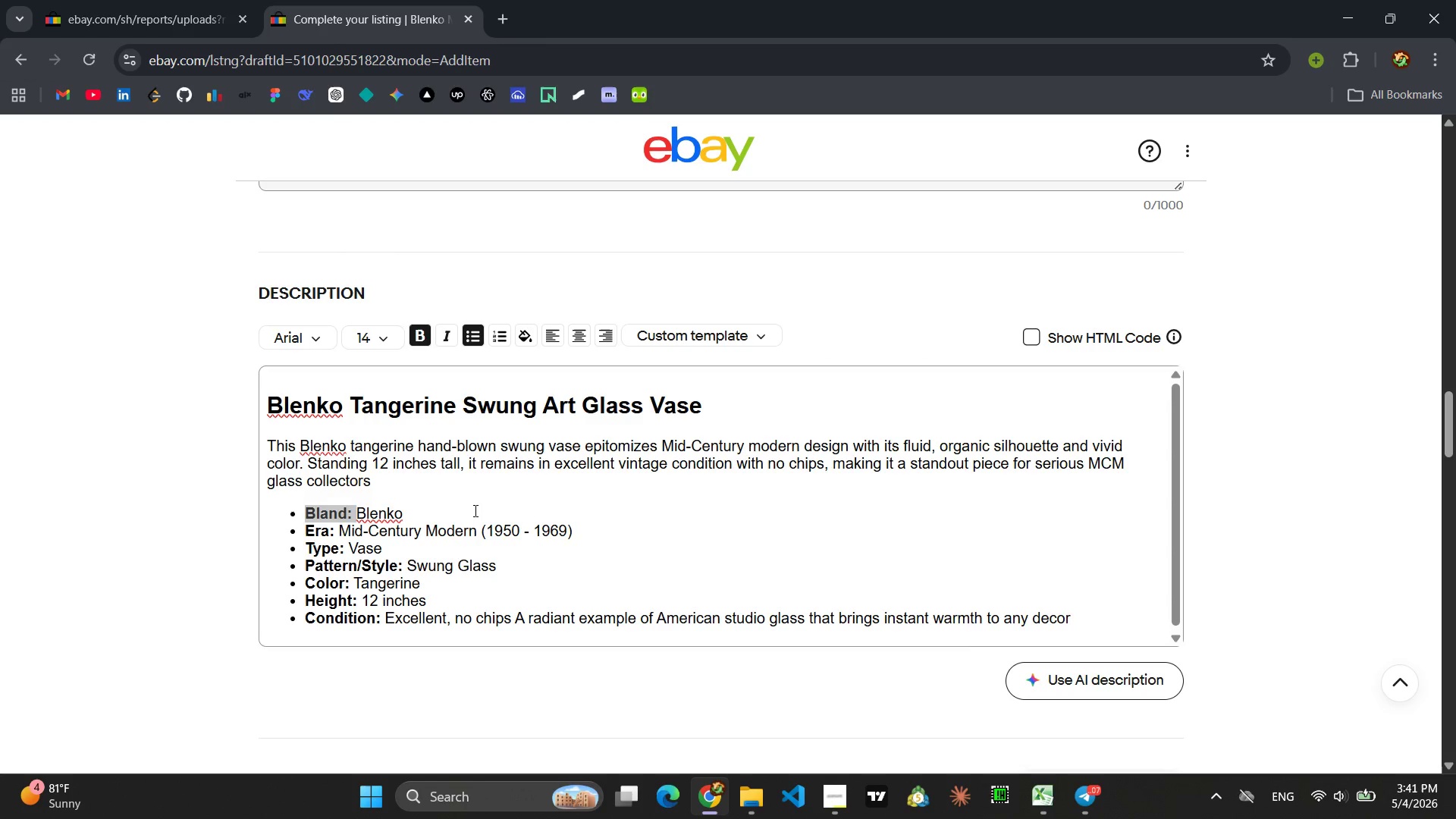 
left_click([665, 534])
 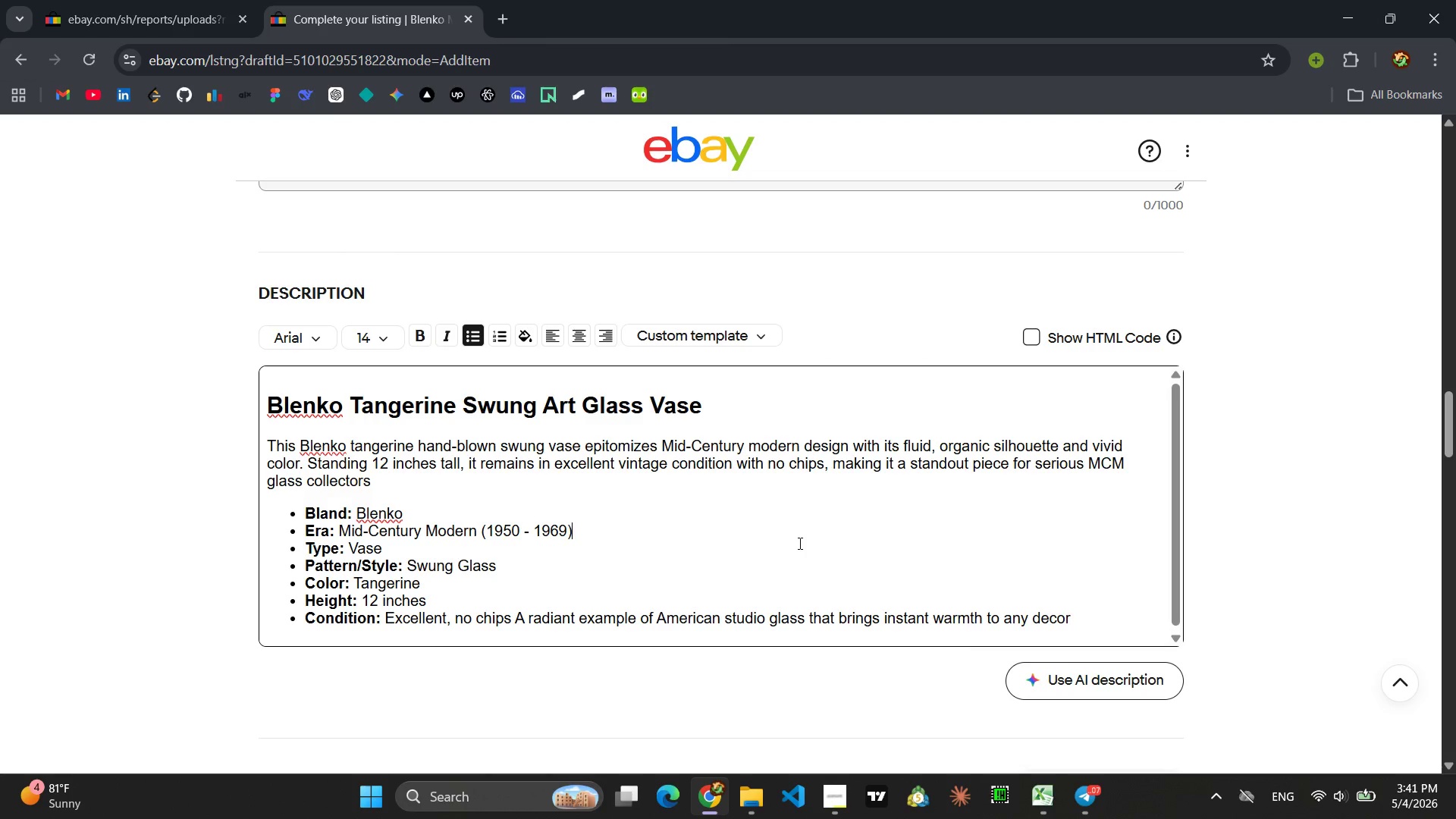 
scroll: coordinate [800, 547], scroll_direction: down, amount: 2.0
 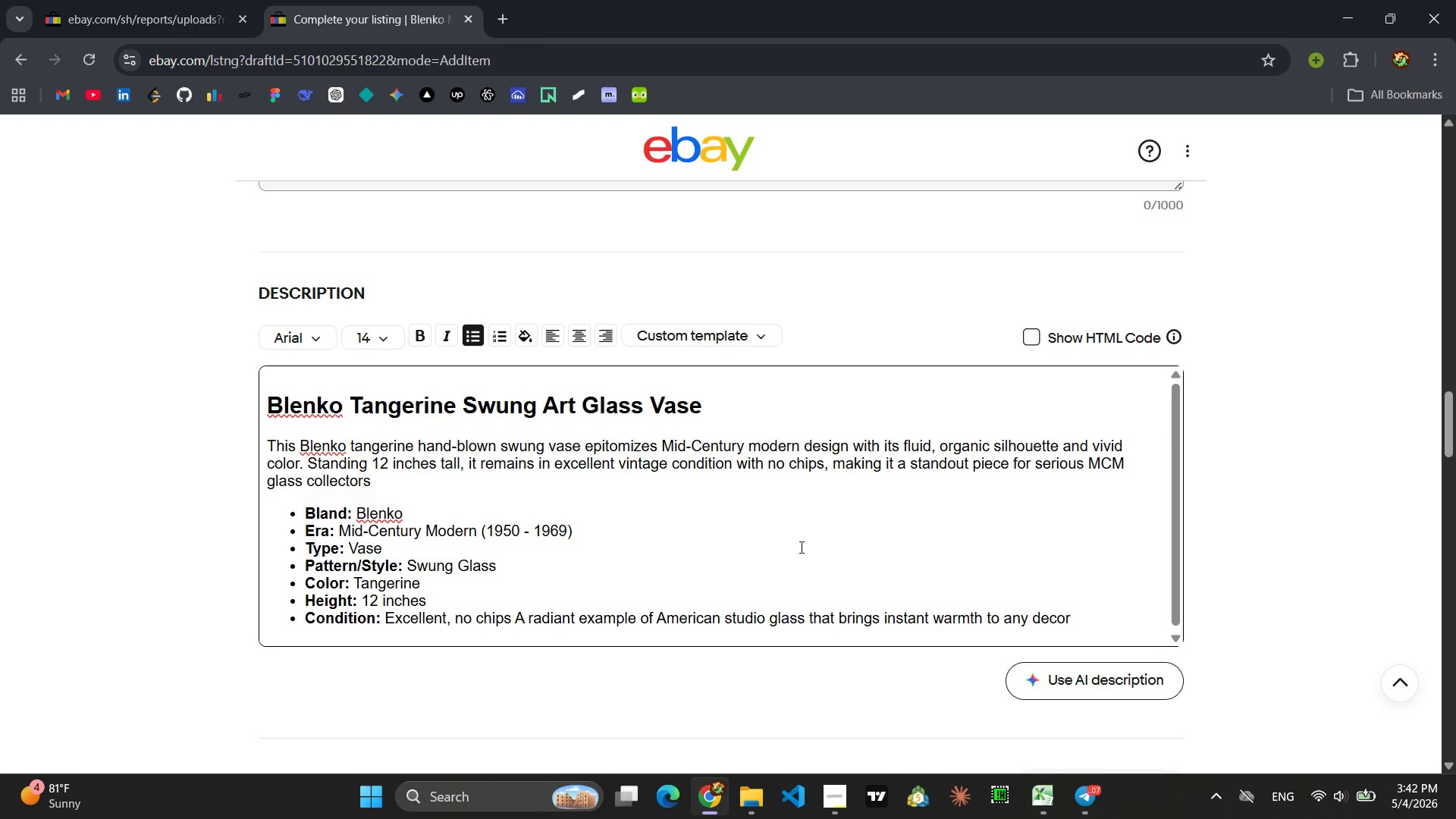 
scroll: coordinate [800, 547], scroll_direction: up, amount: 2.0
 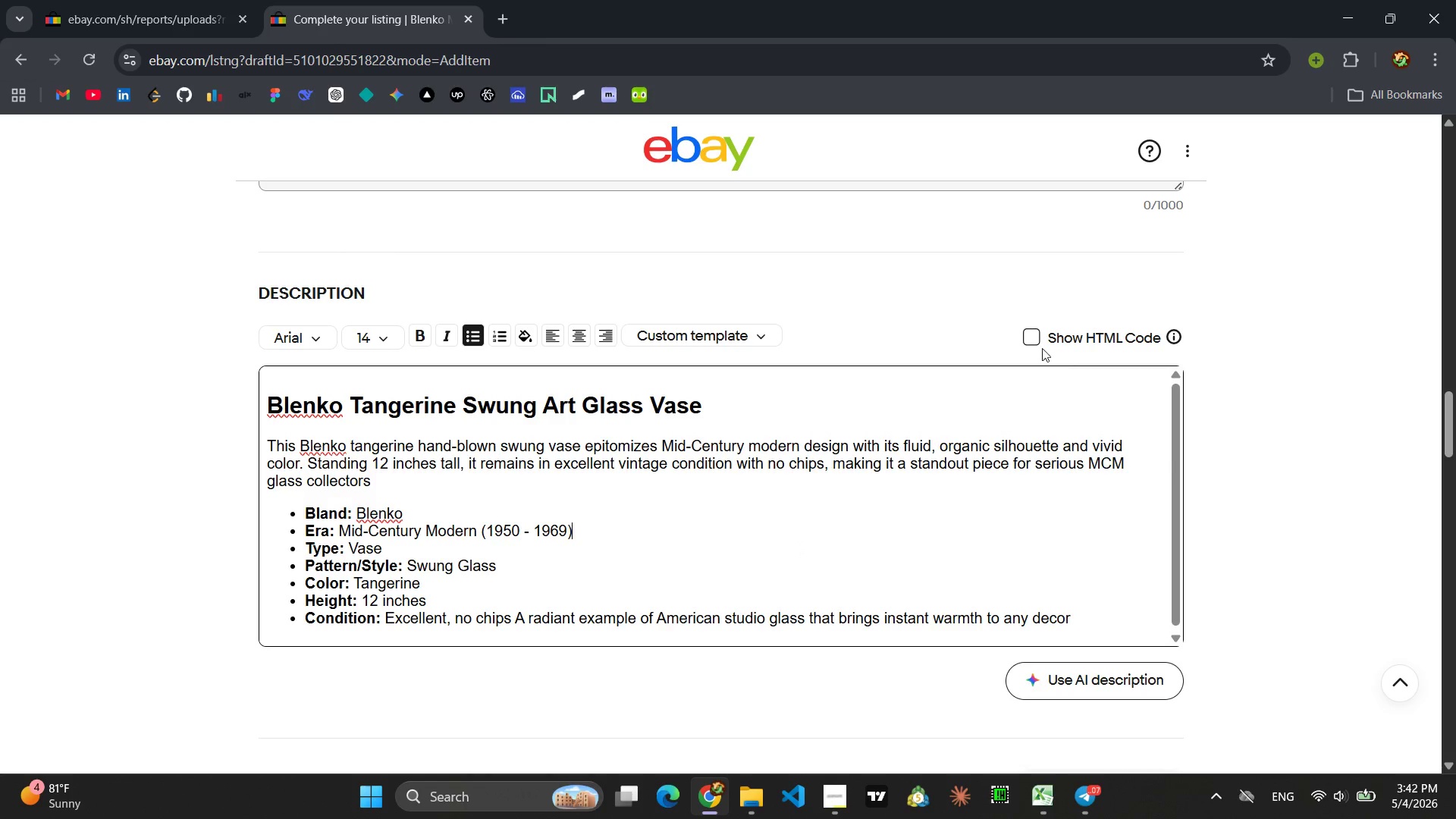 
left_click([1032, 336])
 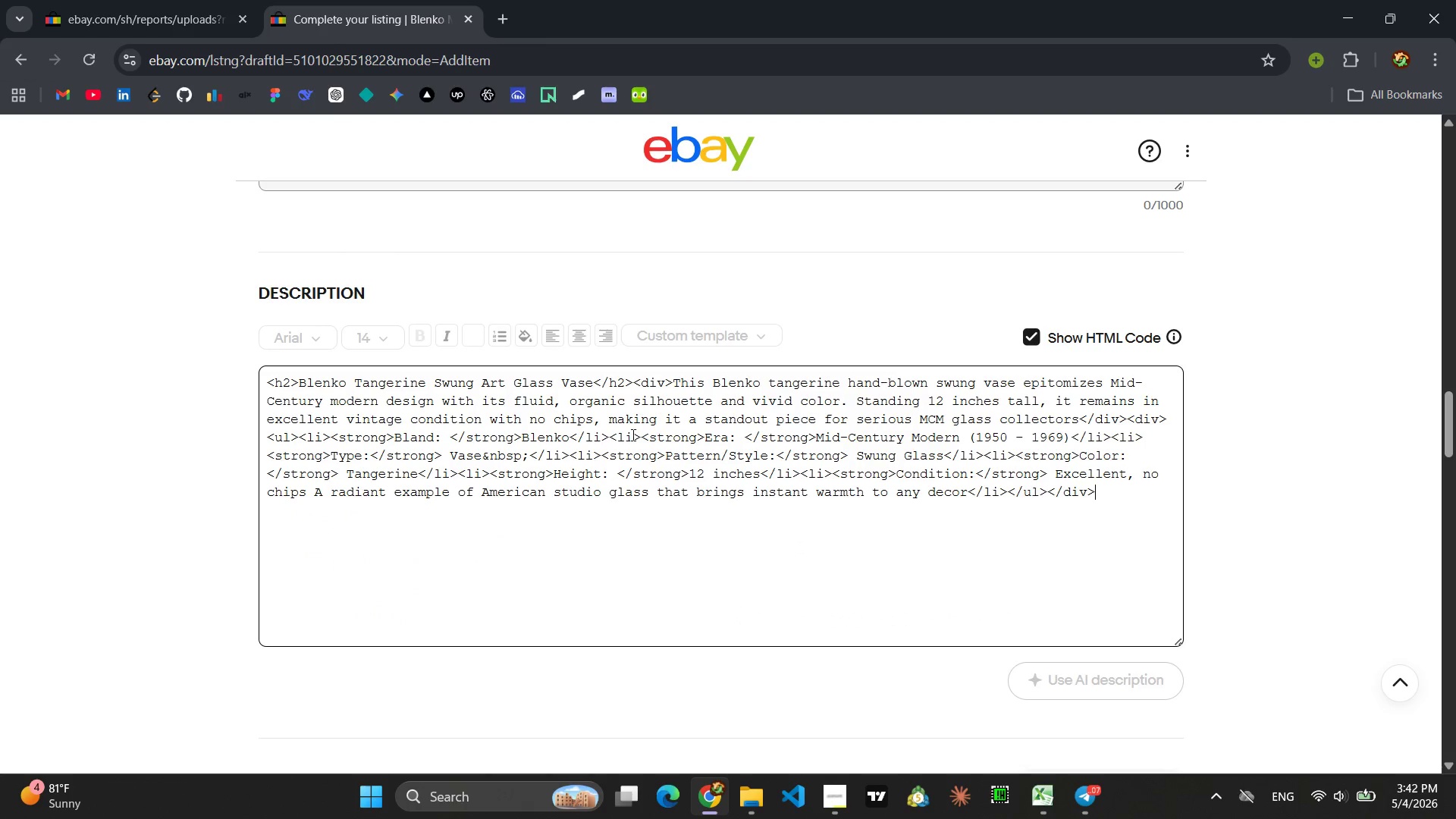 
left_click([602, 444])
 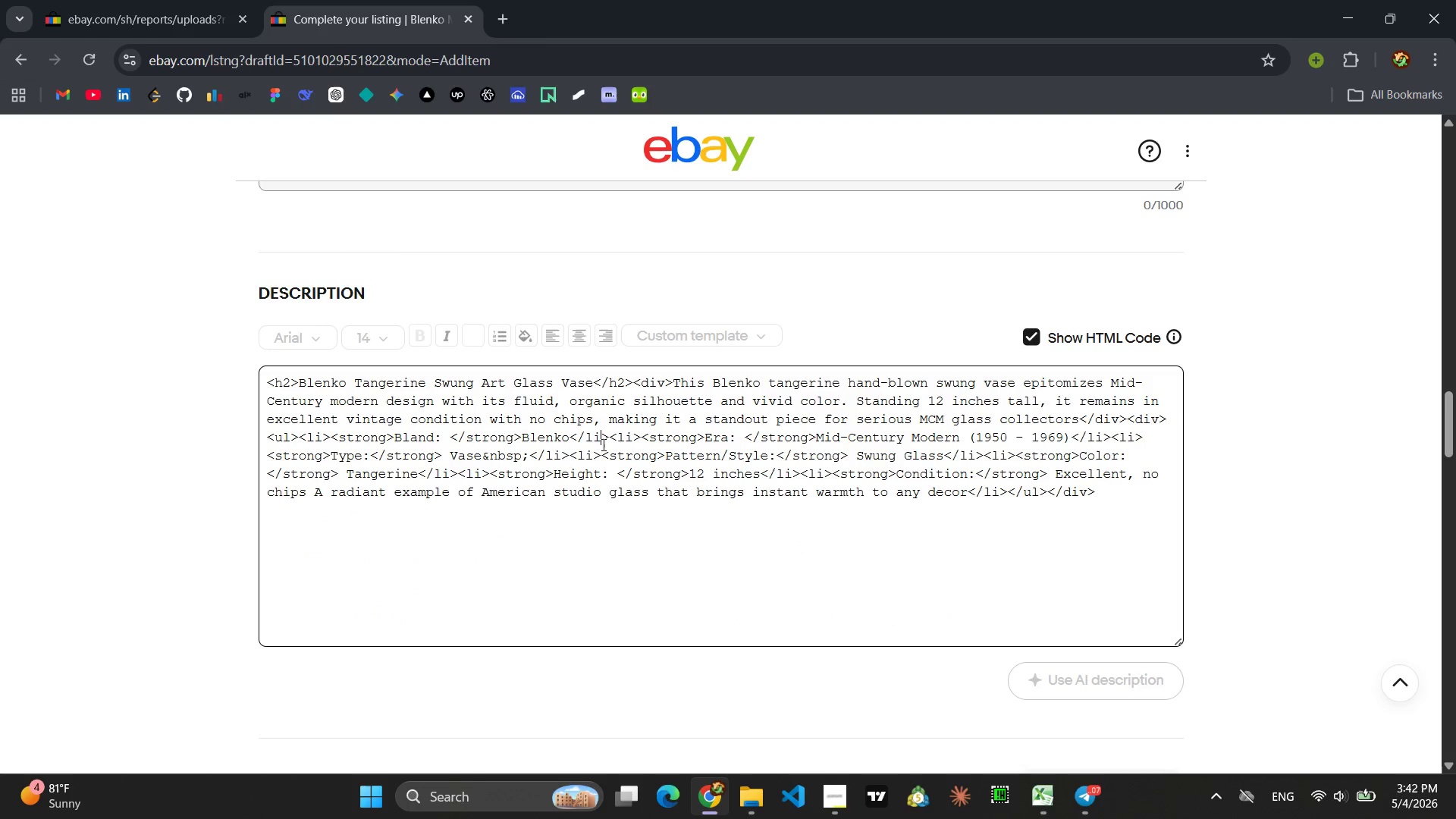 
key(Control+A)
 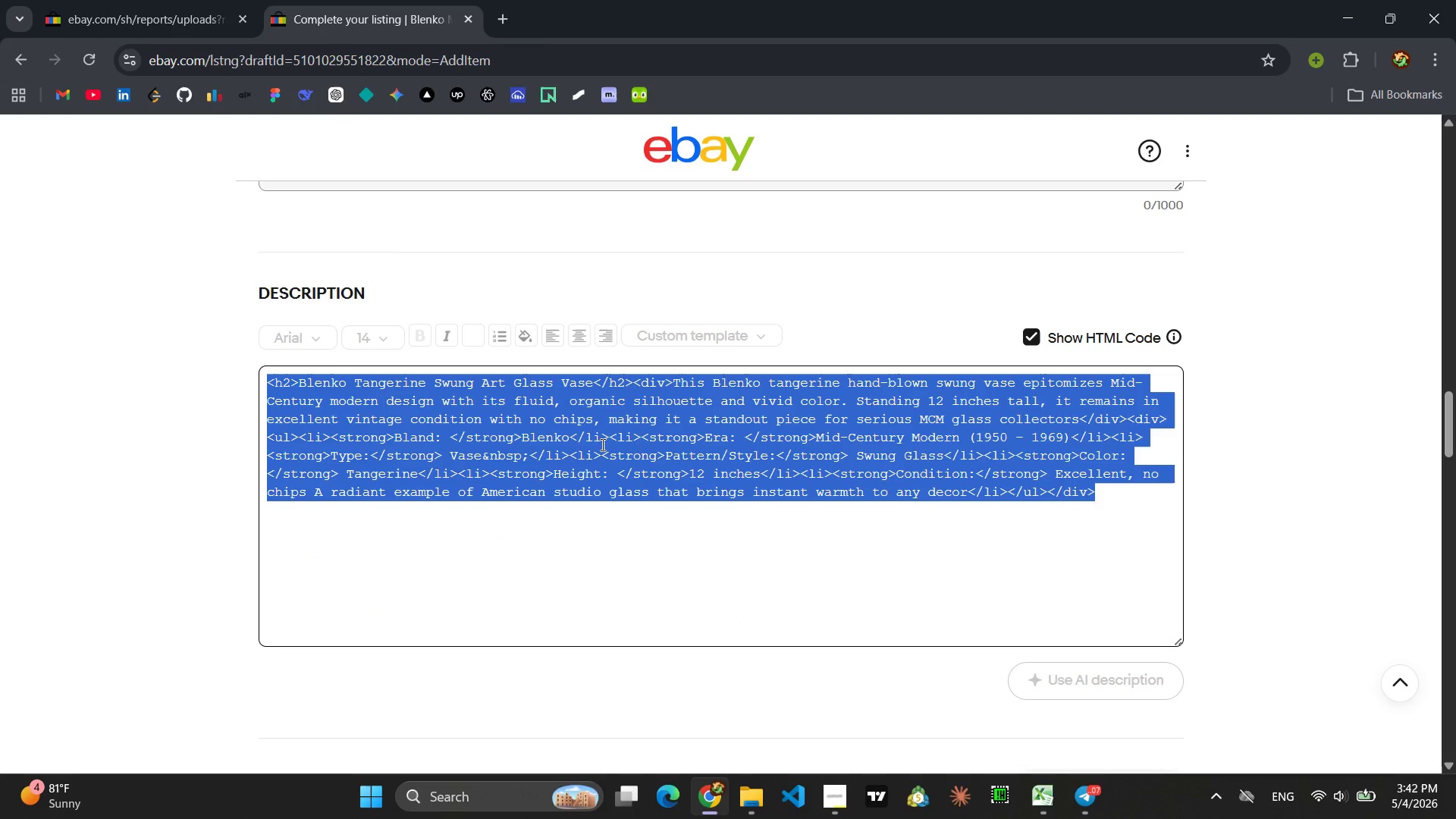 
key(Control+C)
 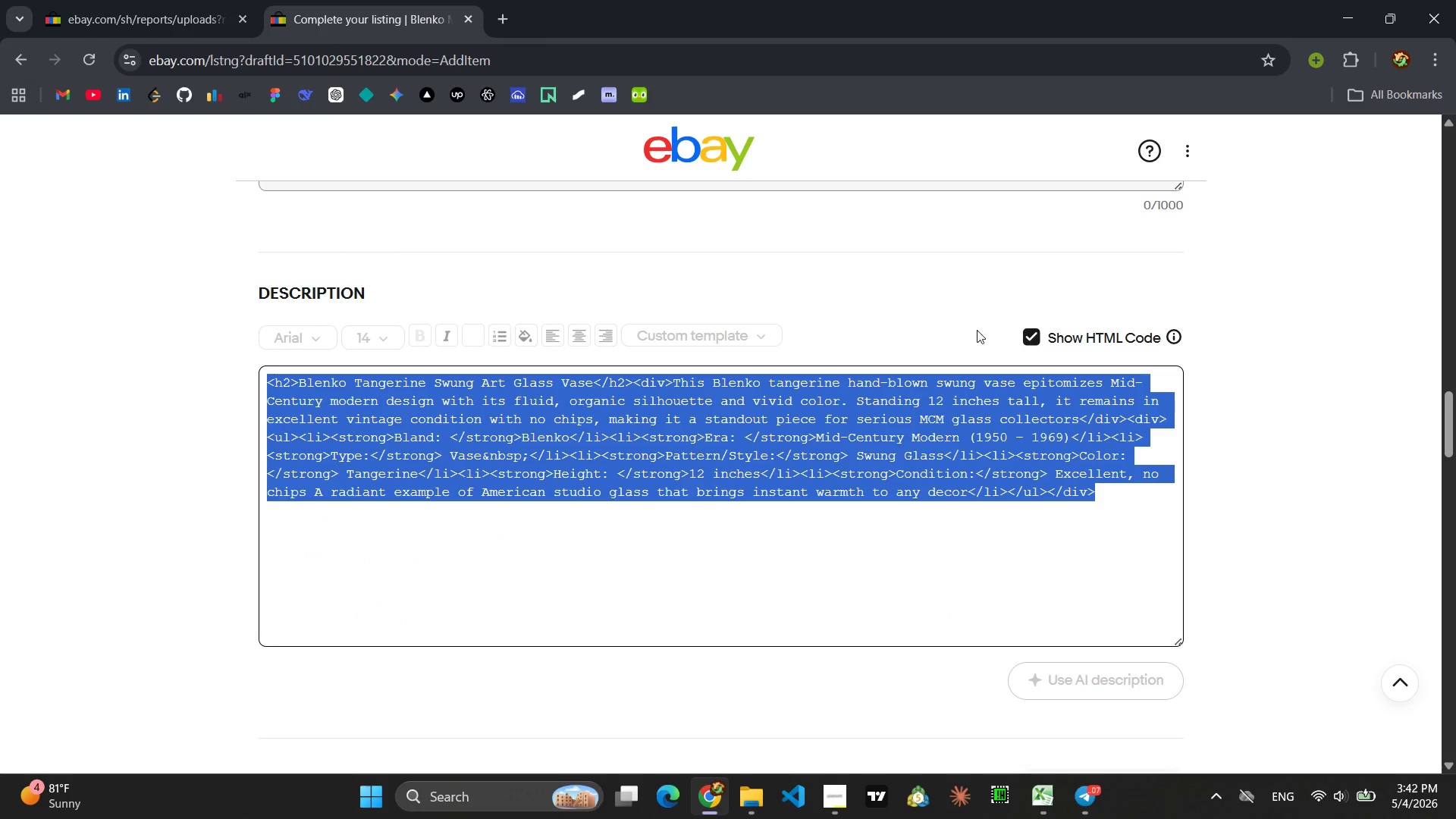 
left_click([1033, 341])
 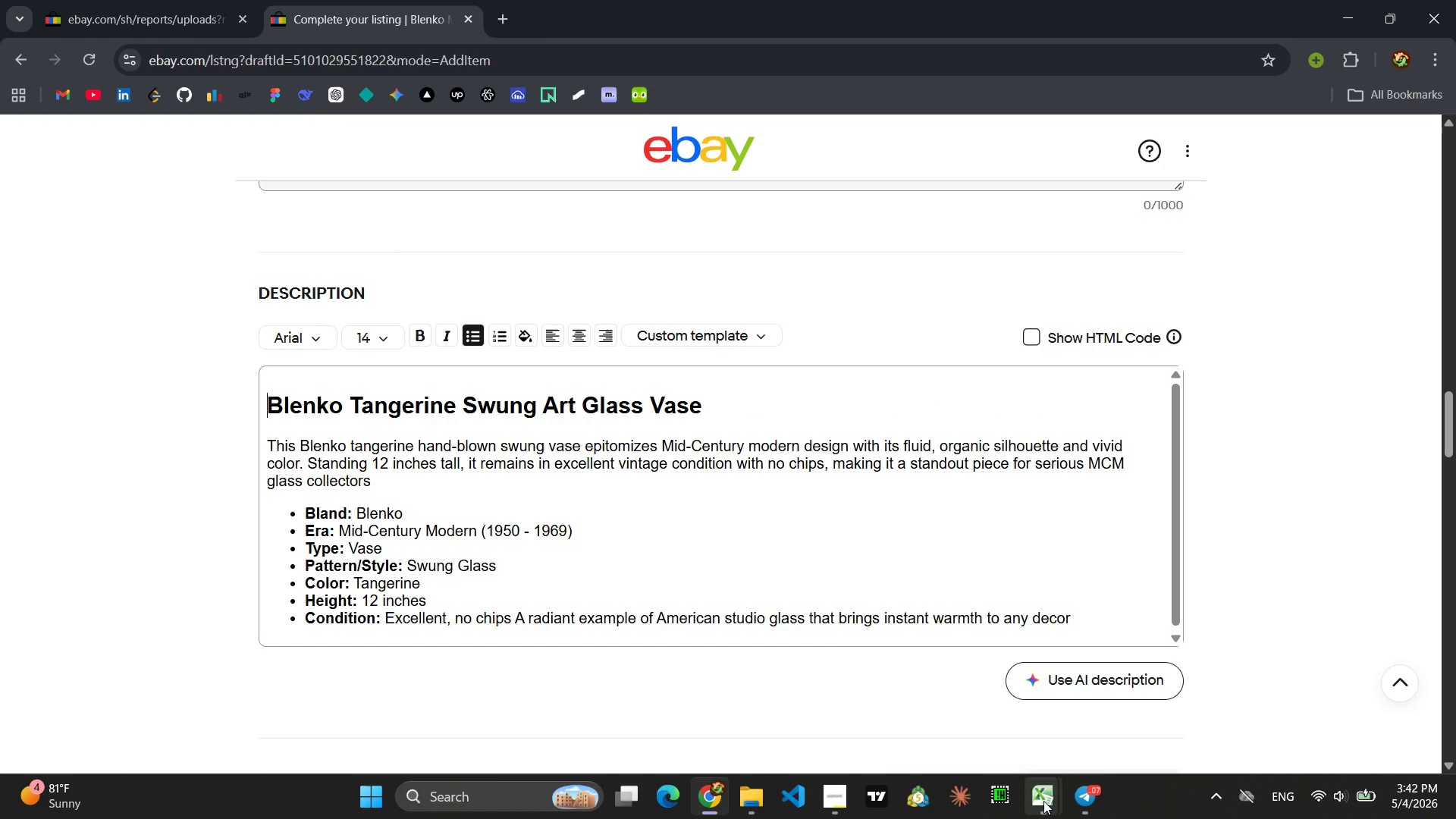 
left_click([1088, 698])
 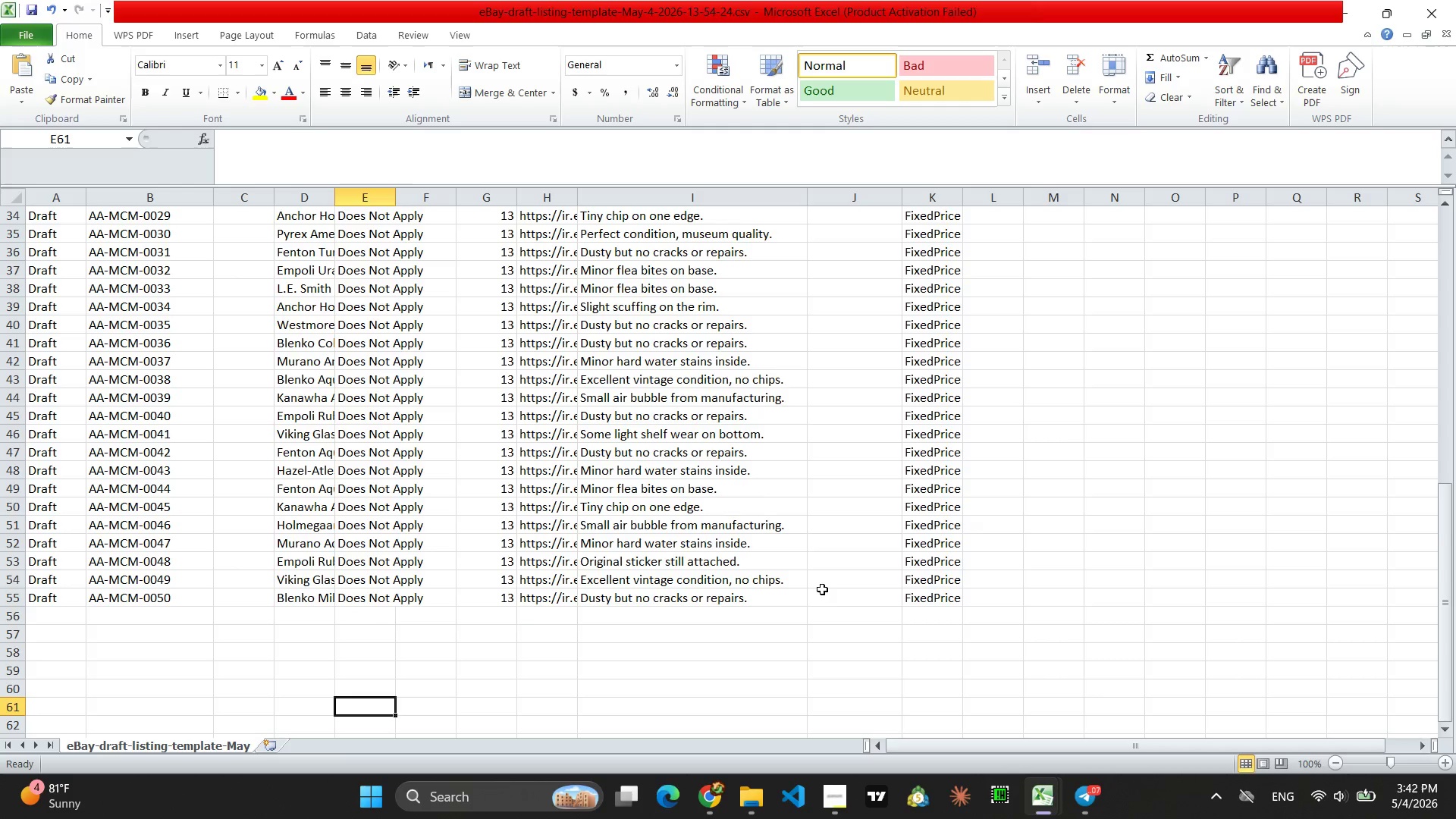 
scroll: coordinate [623, 538], scroll_direction: up, amount: 13.0
 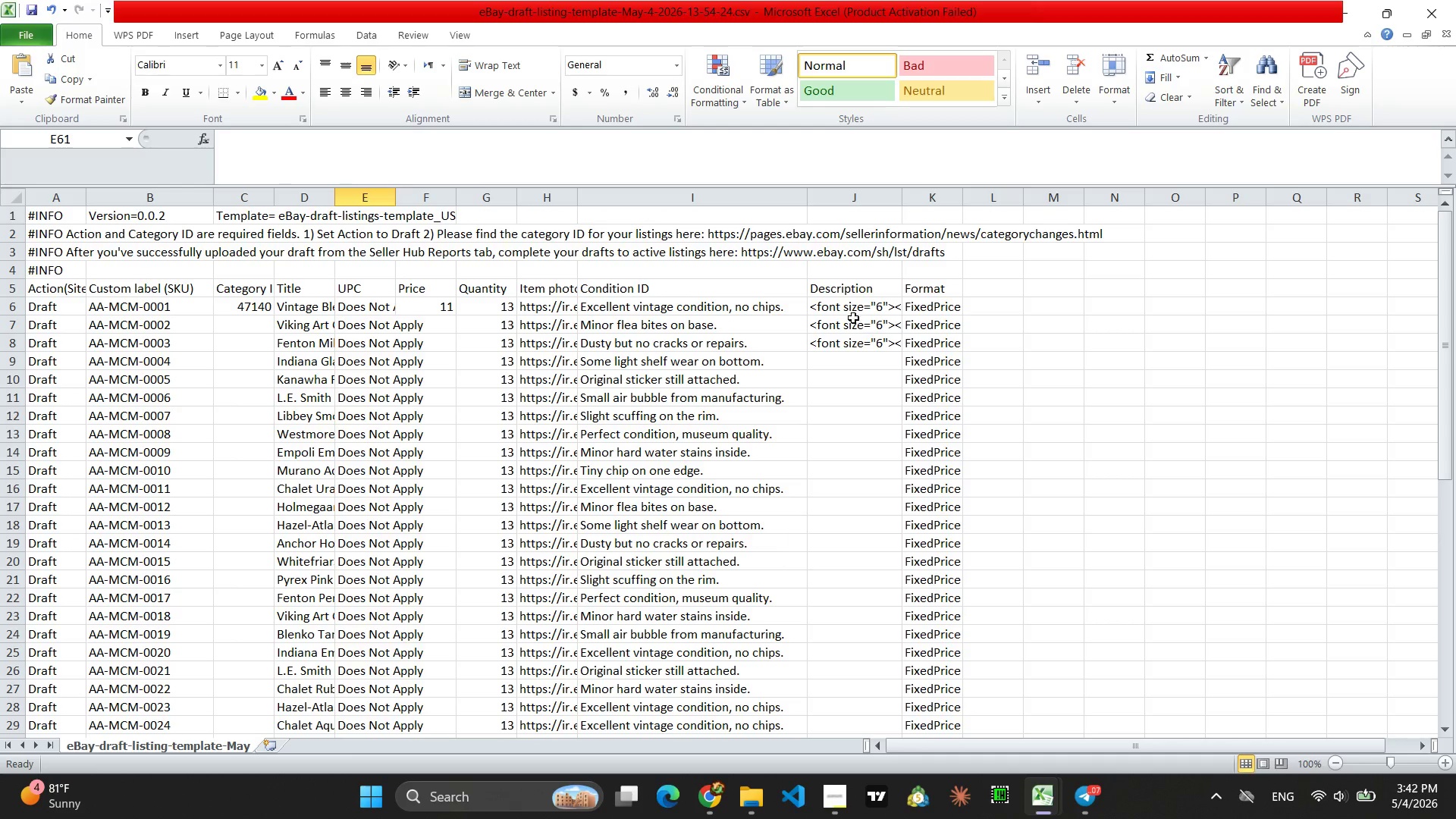 
left_click([845, 308])
 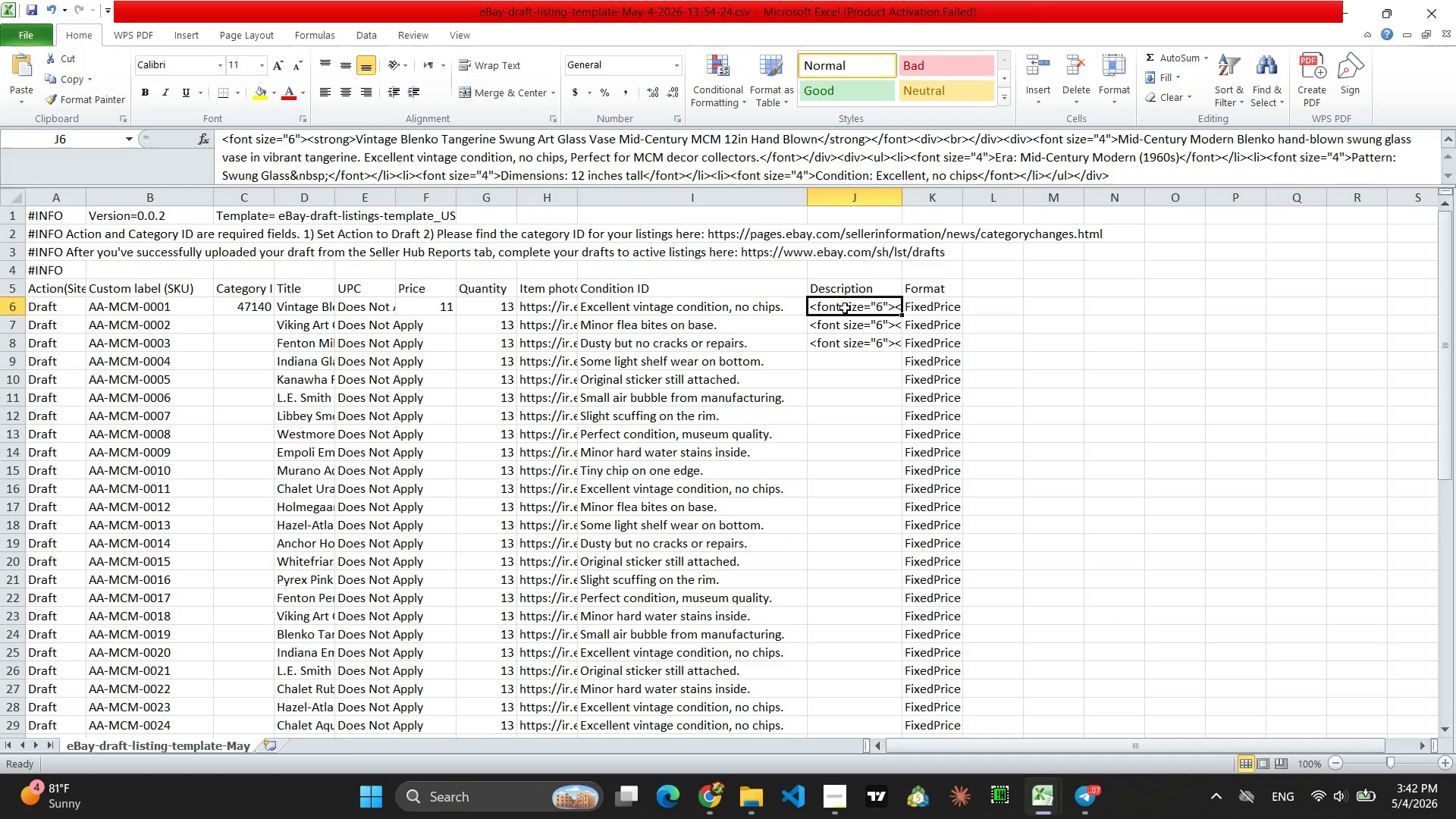 
key(Control+V)
 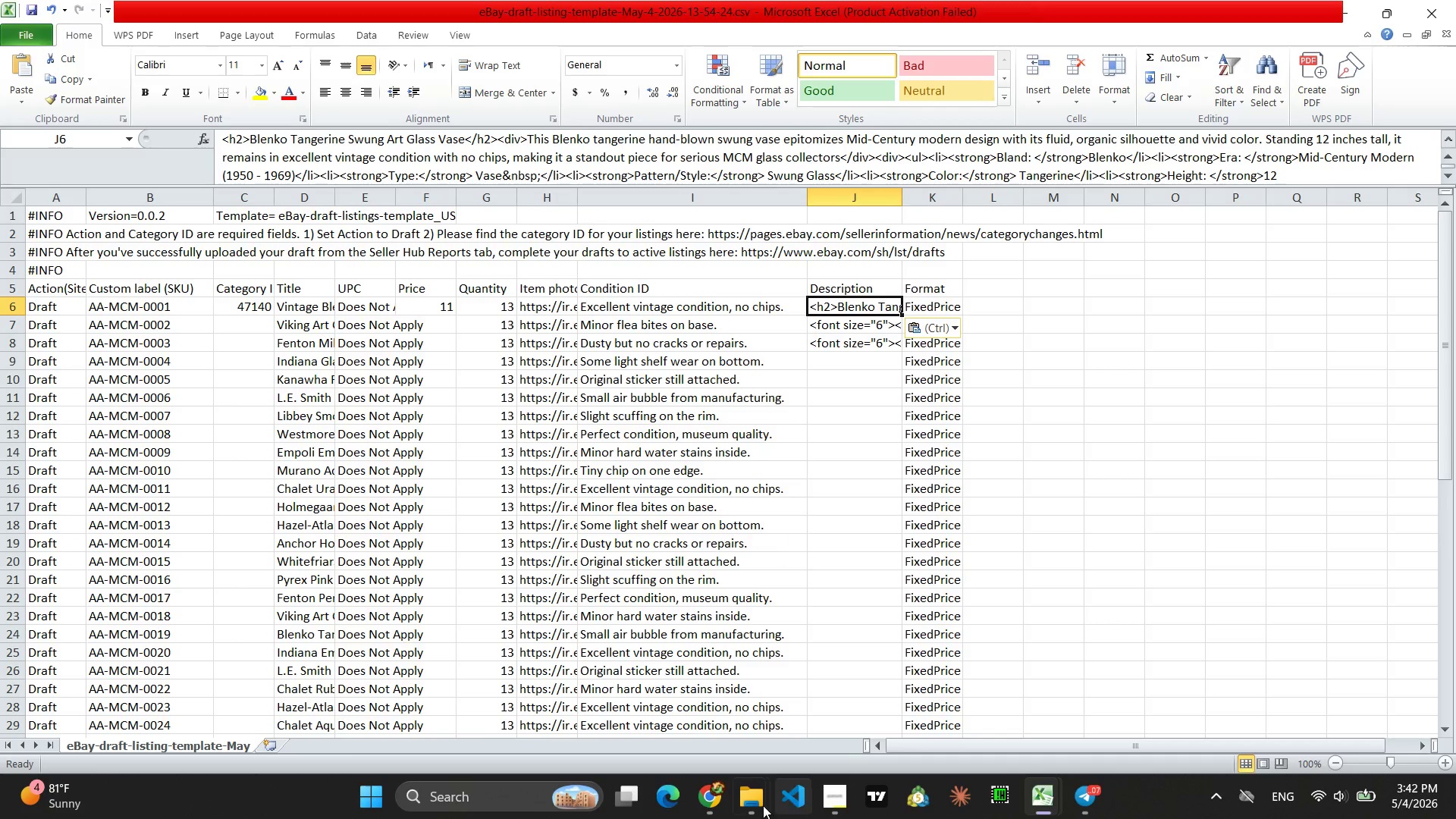 
left_click([701, 808])
 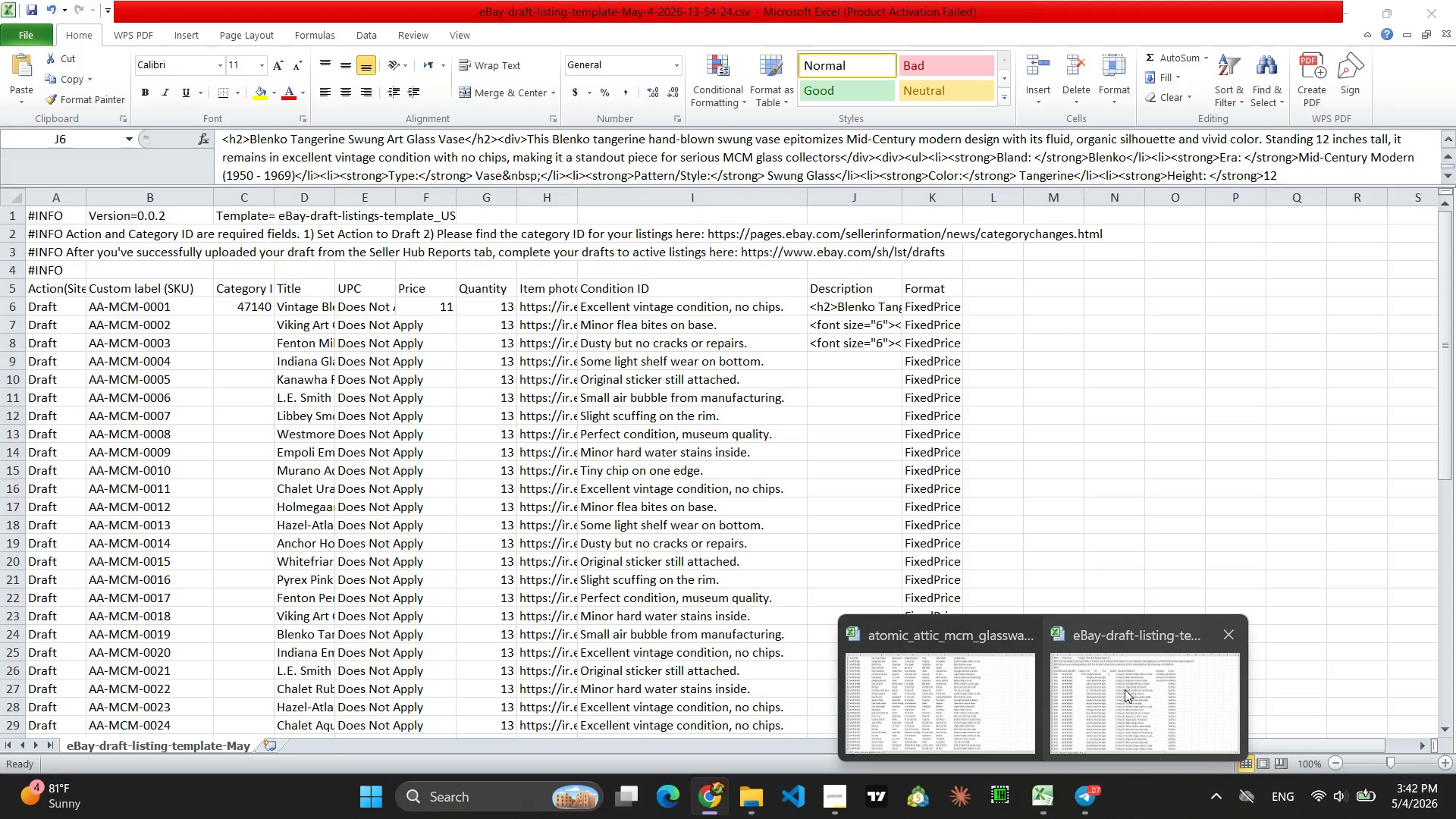 
wait(20.58)
 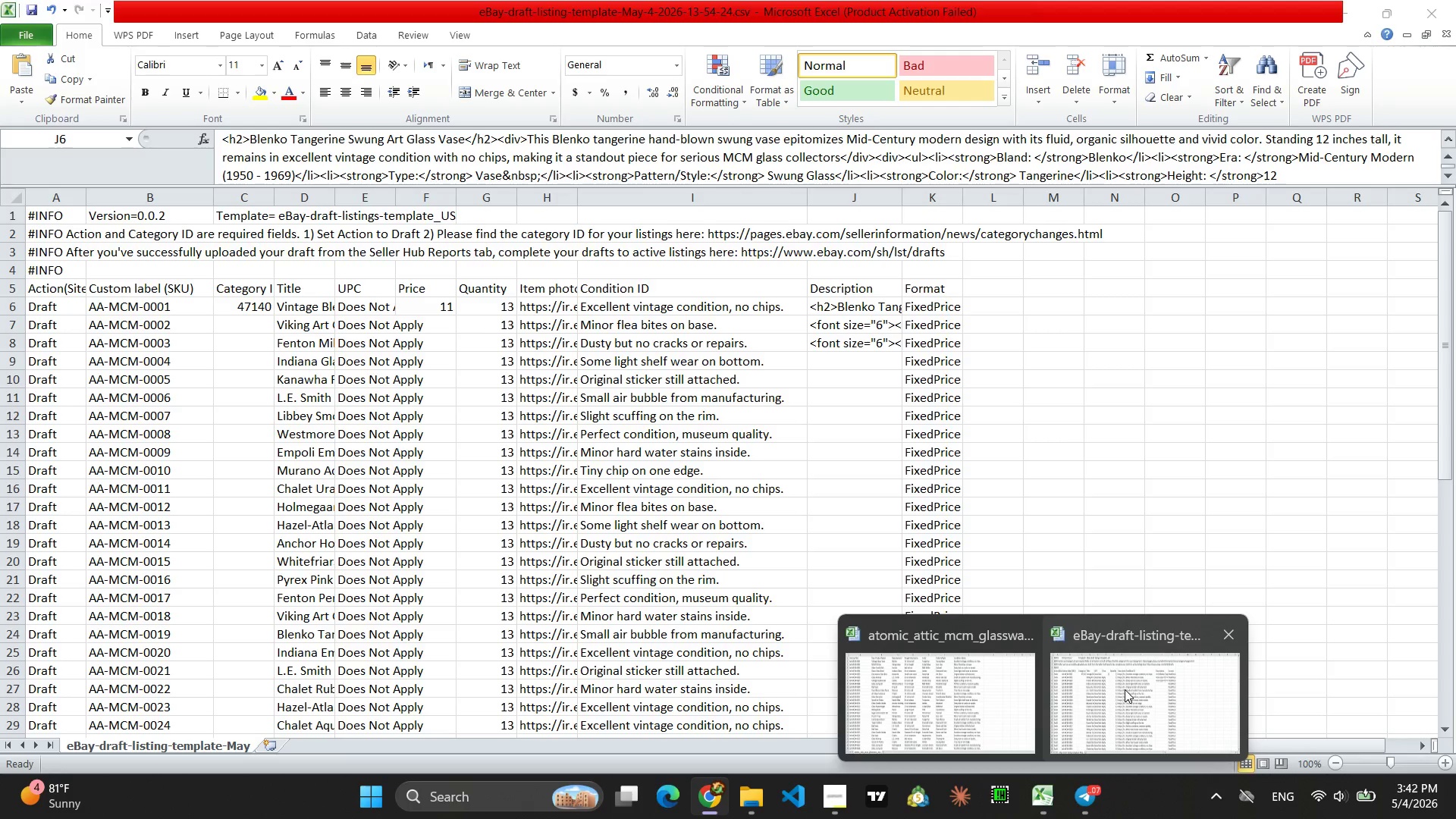 
scroll: coordinate [568, 517], scroll_direction: up, amount: 2.0
 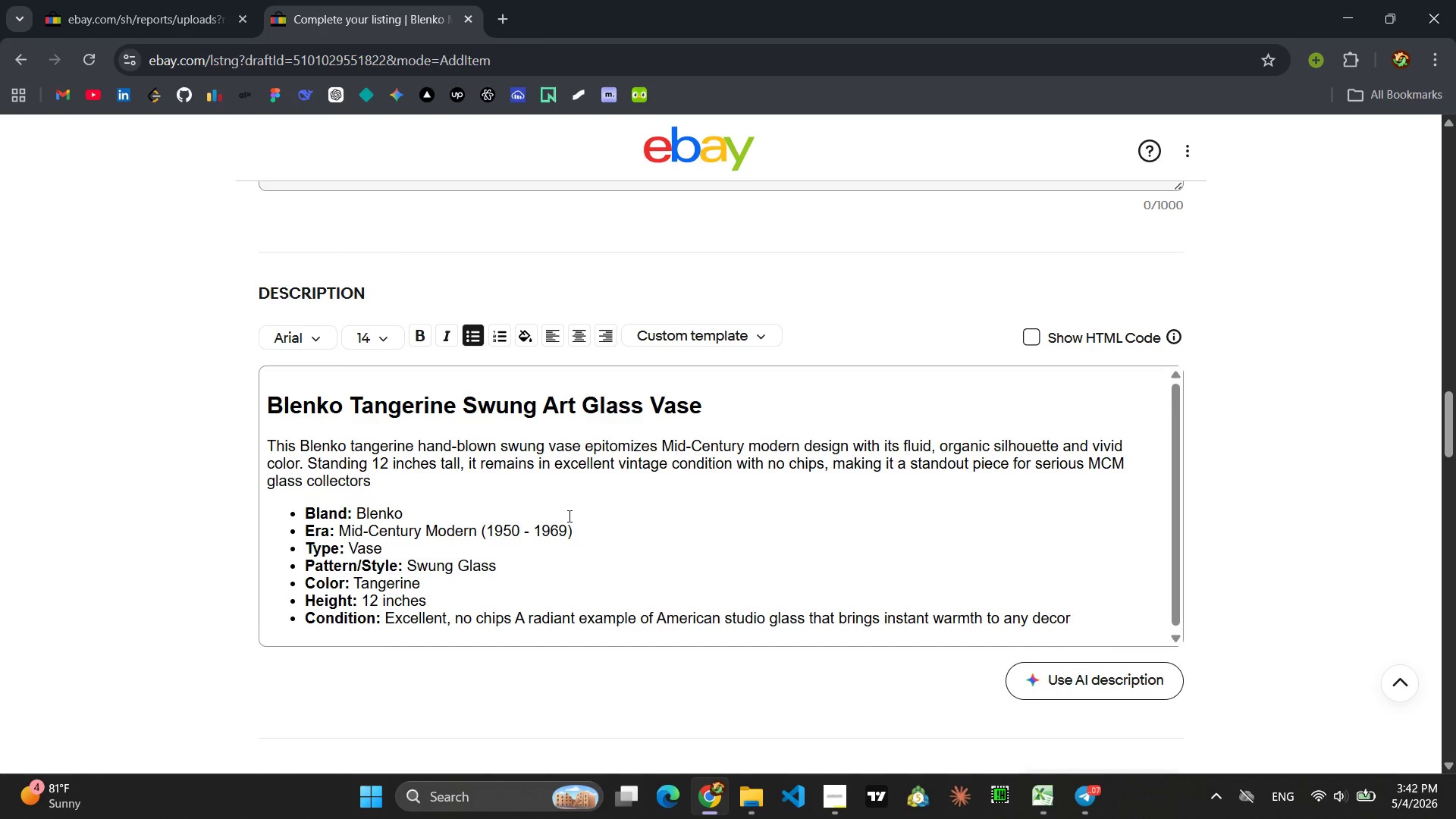 
wait(11.16)
 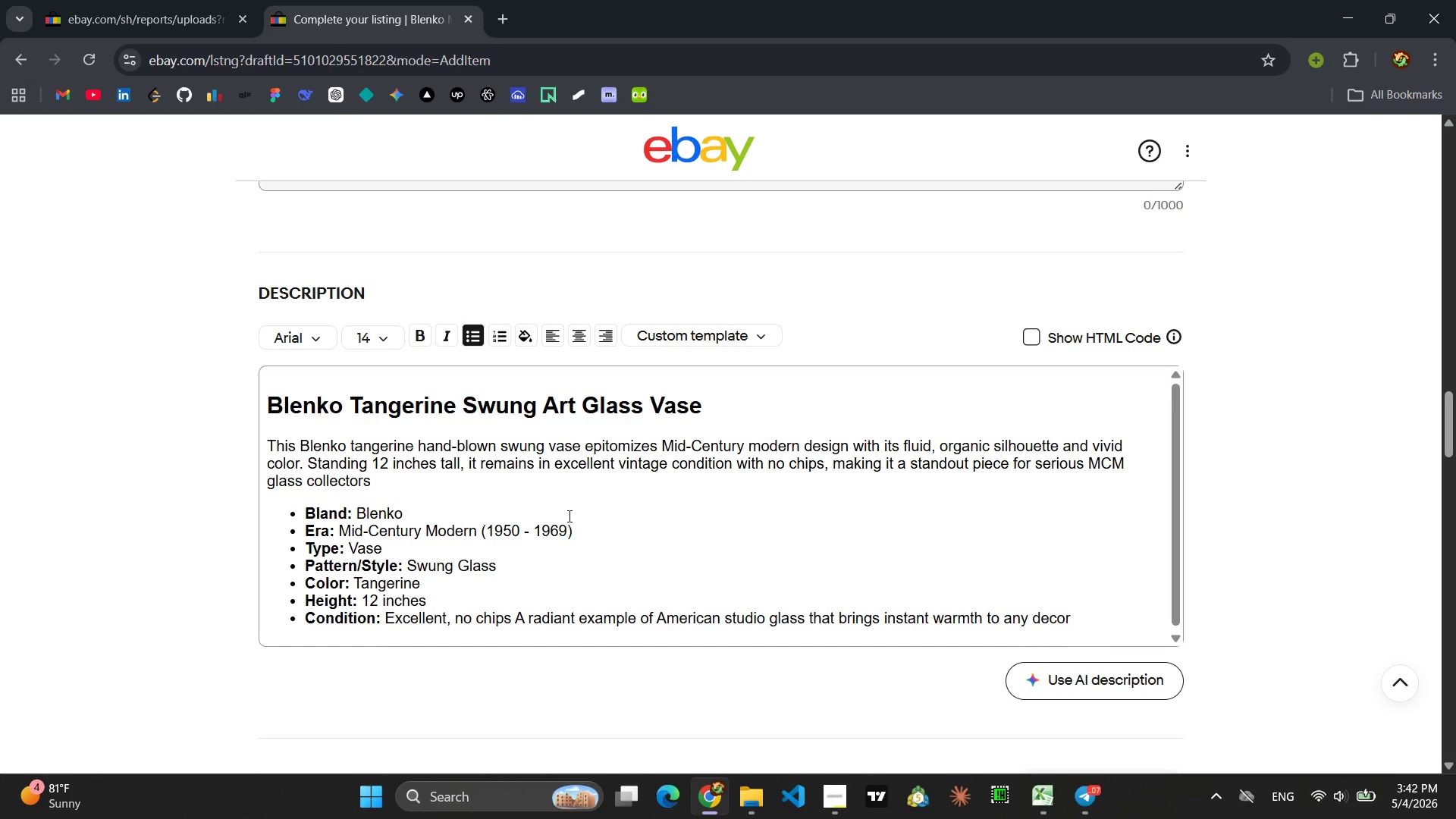 
left_click_drag(start_coordinate=[709, 406], to_coordinate=[268, 410])
 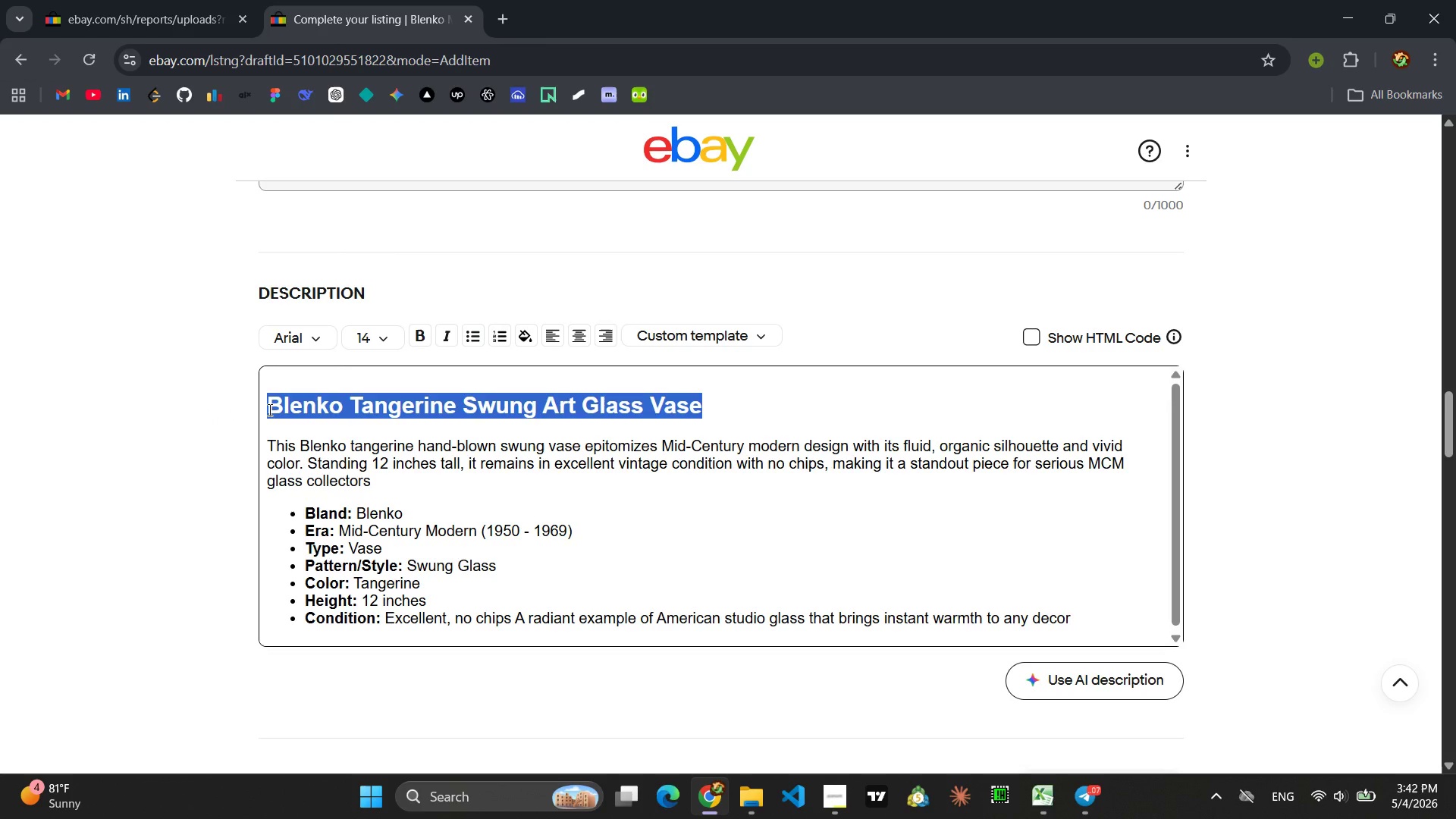 
hold_key(key=ShiftLeft, duration=0.41)
 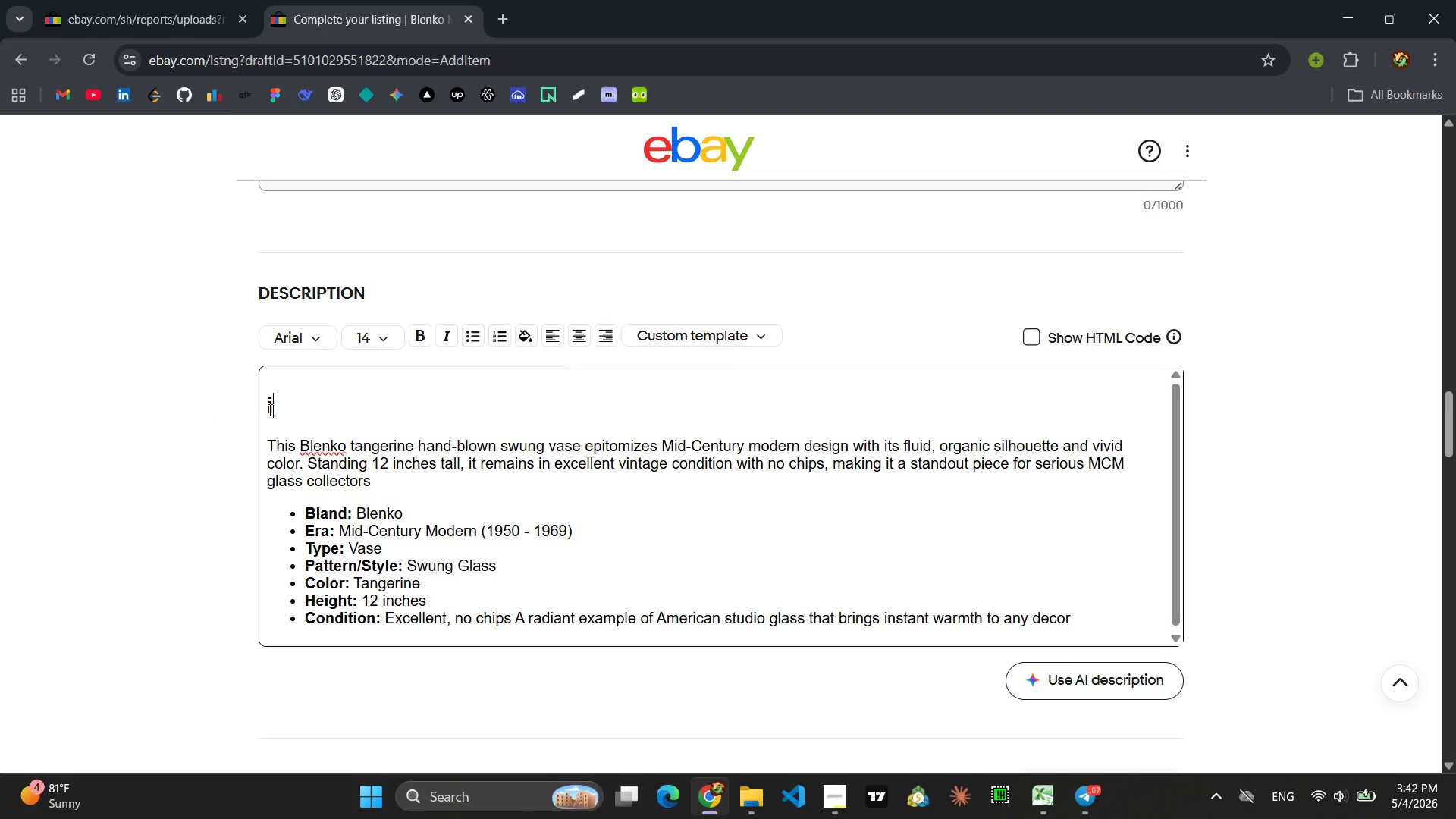 
type(i)
key(Backspace)
type(Viking Glass Cobalt Blue Epic Line Pitcher )
 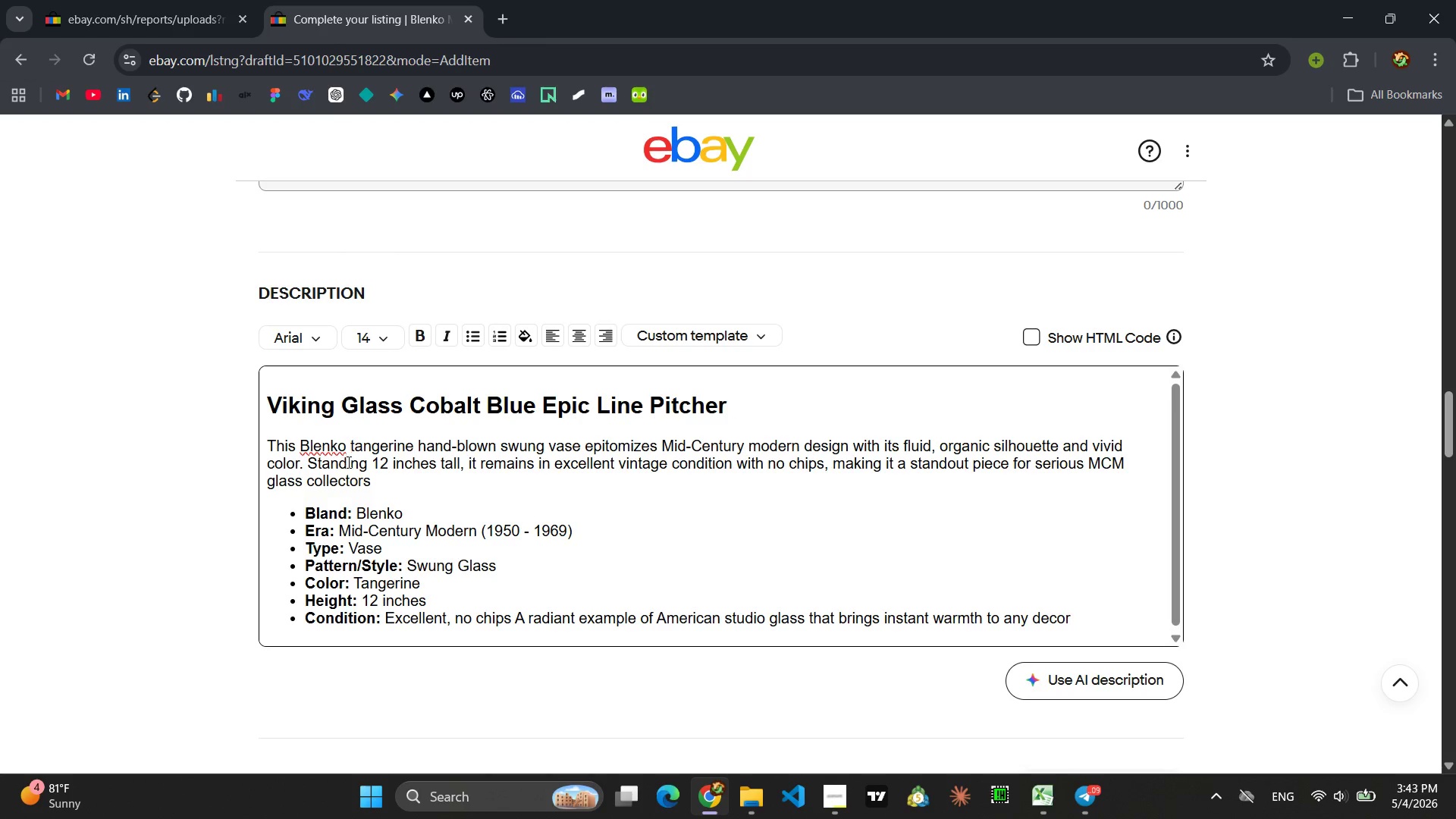 
left_click_drag(start_coordinate=[381, 479], to_coordinate=[267, 442])
 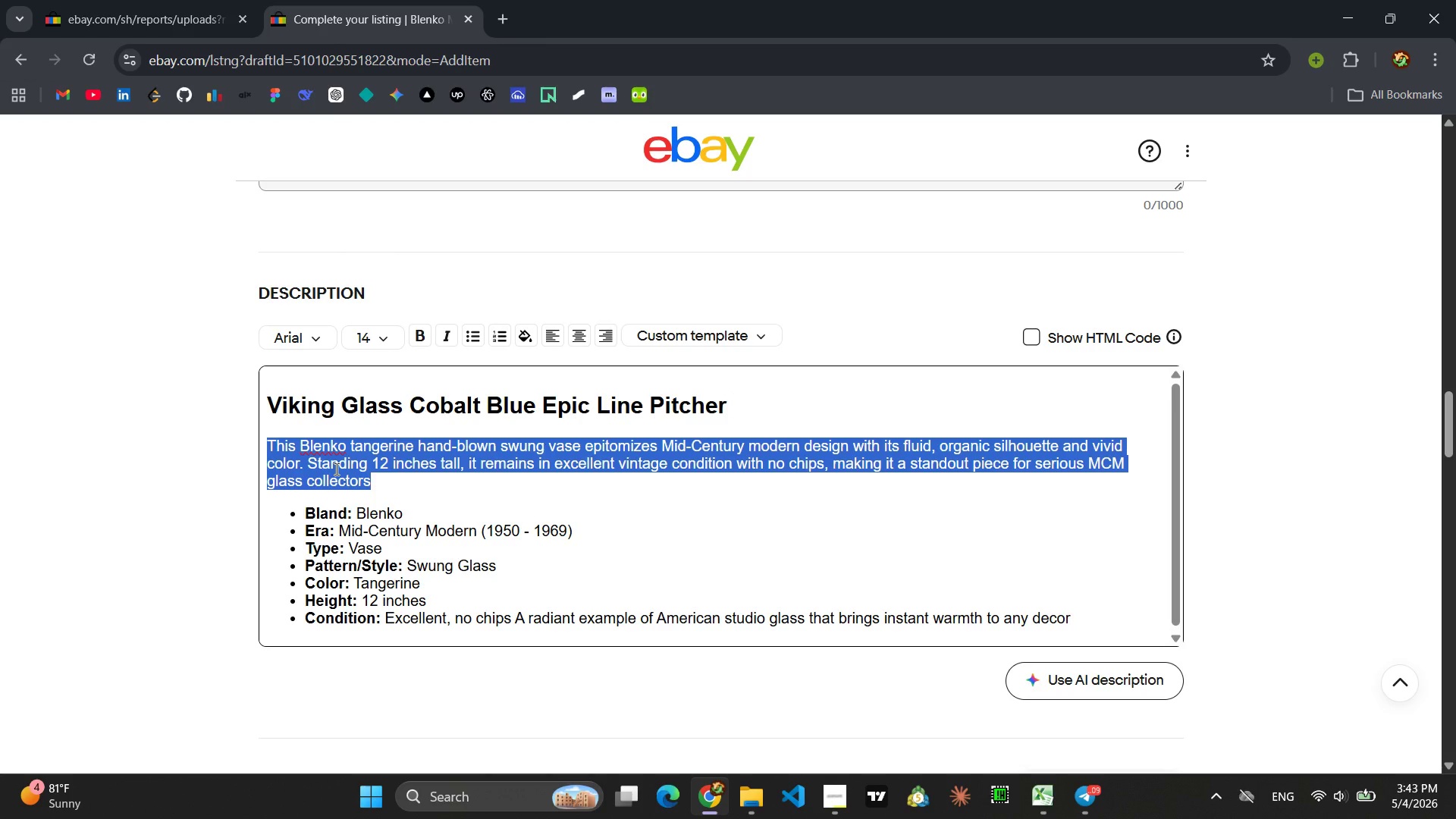 
type(Viking At Glass crafted this bold o)
key(Backspace)
type(cobalt blue Epic Line P)
key(Backspace)
type(o)
key(Backspace)
type(pitcher )
key(Backspace)
type(, a Mid-Centru)
key(Backspace)
key(Backspace)
type(ury m)
key(Backspace)
type(Modern I)
key(Backspace)
type(icon )
key(Backspace)
type(. THe )
key(Backspace)
key(Backspace)
key(Backspace)
type(he hand-blown form stand 9 inches tall and retains its intense color. w)
key(Backspace)
key(Backspace)
key(Backspace)
type(, white minor flea bites on the bae)
key(Backspace)
type(se remian invisible when displayed )
 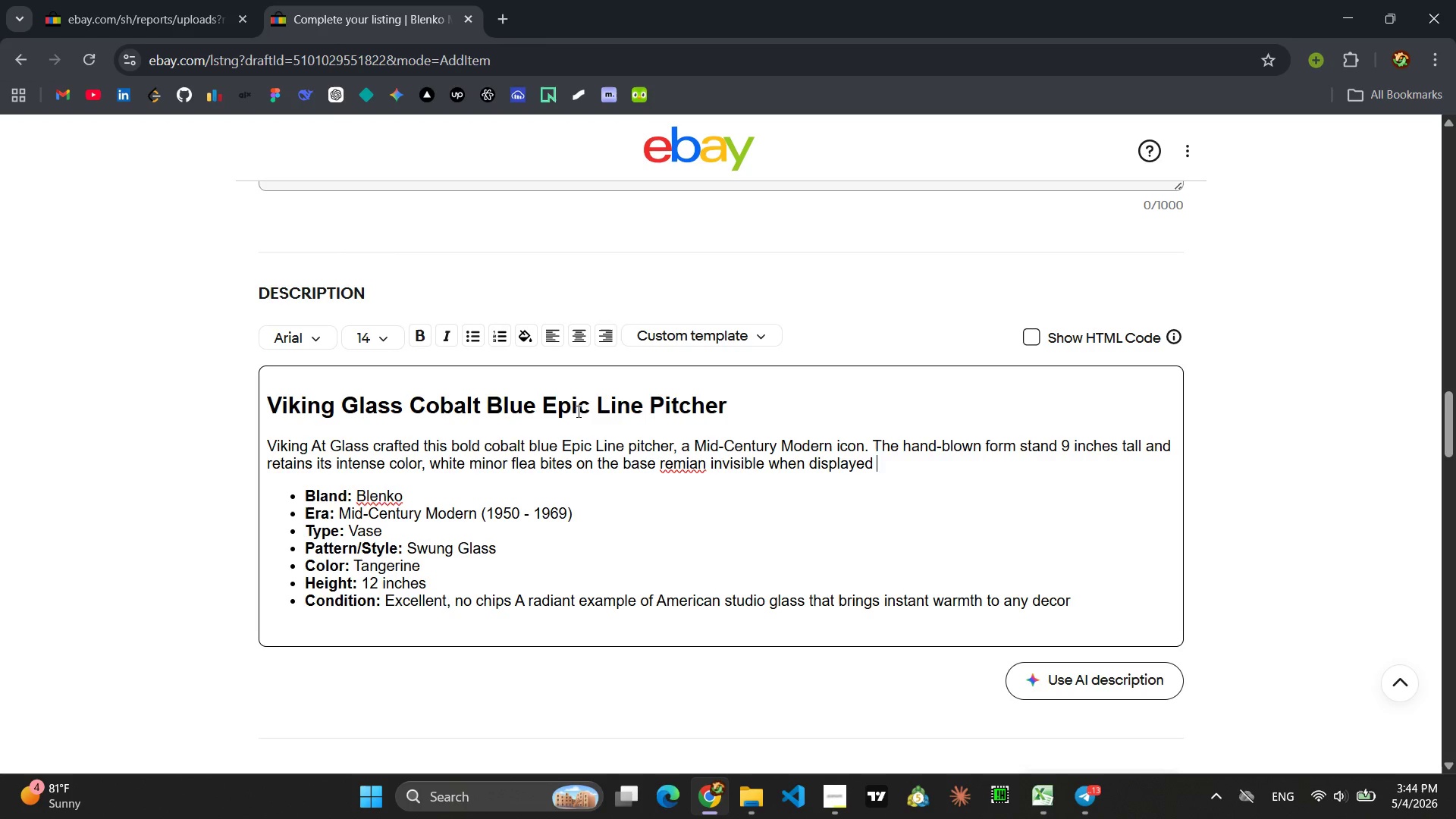 
left_click([700, 462])
 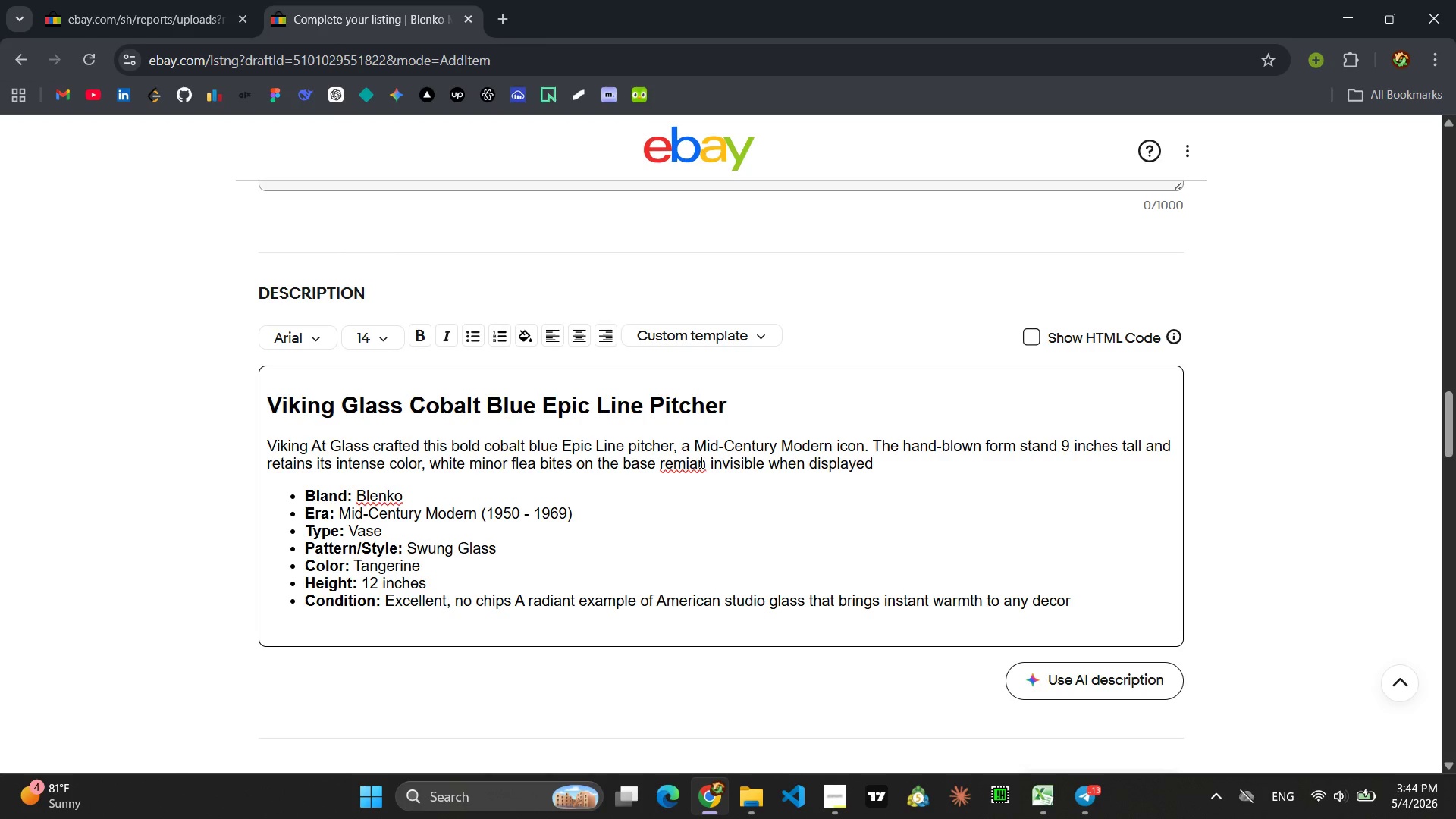 
key(I)
 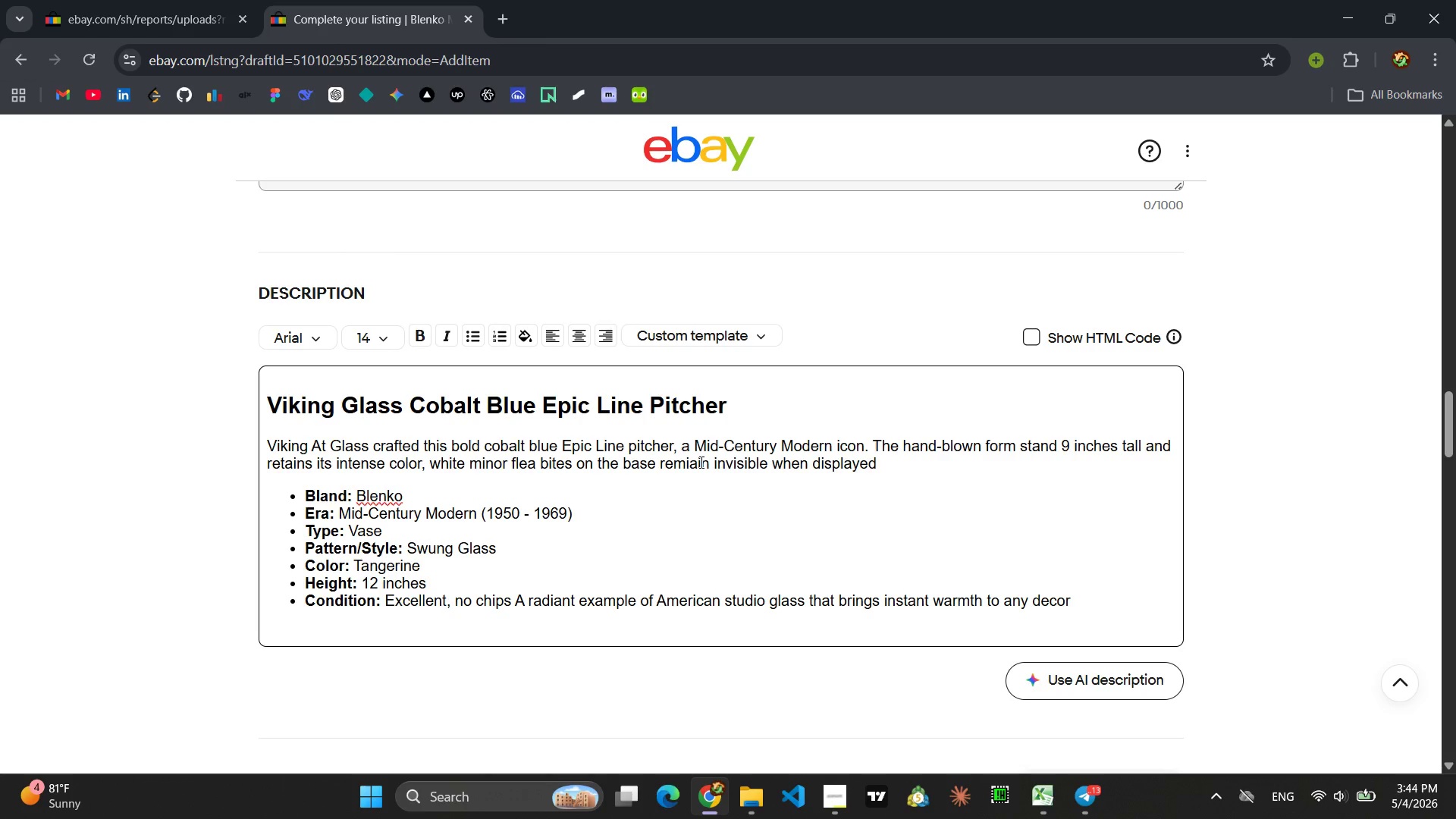 
key(ArrowLeft)
 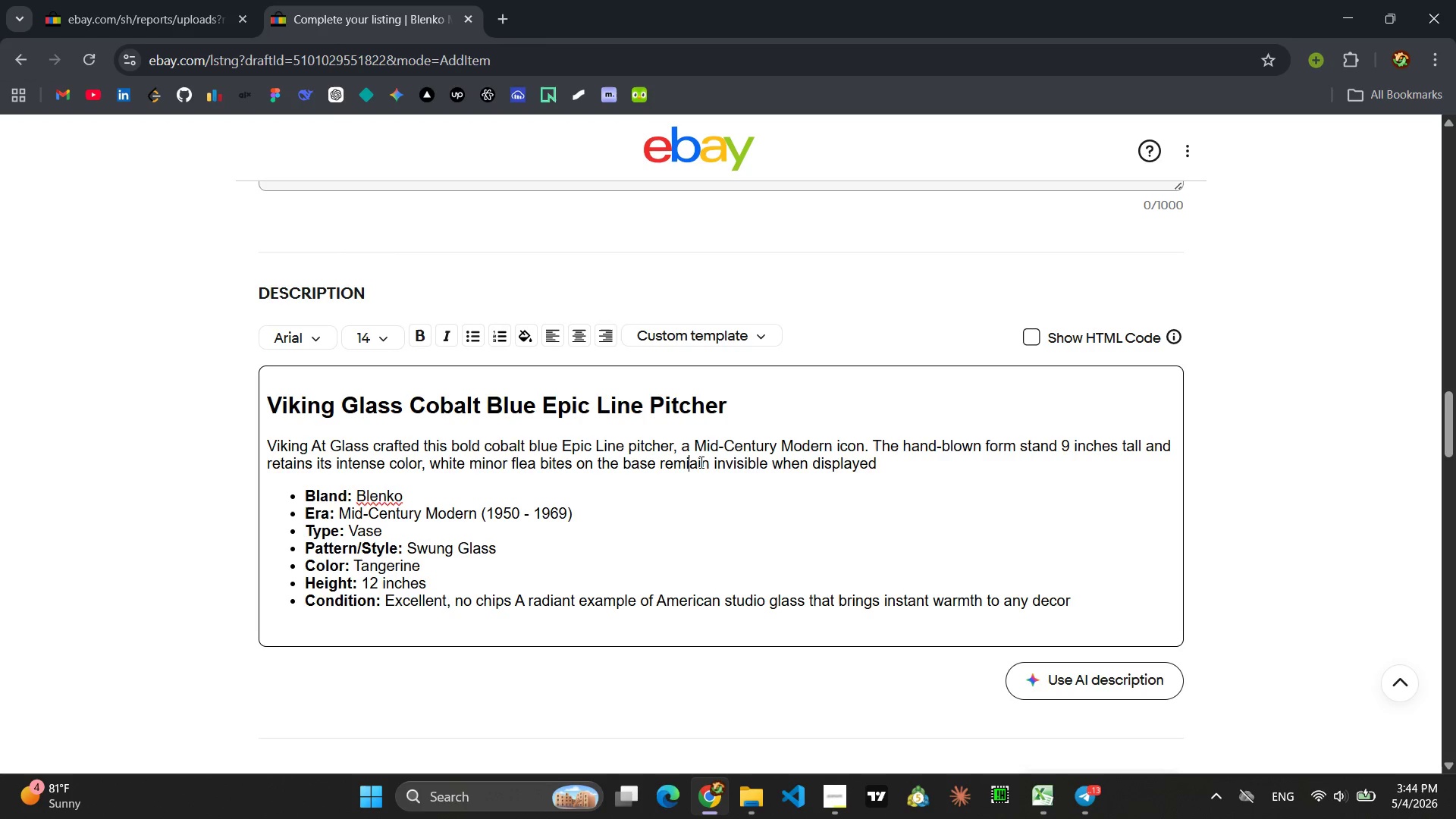 
key(ArrowLeft)
 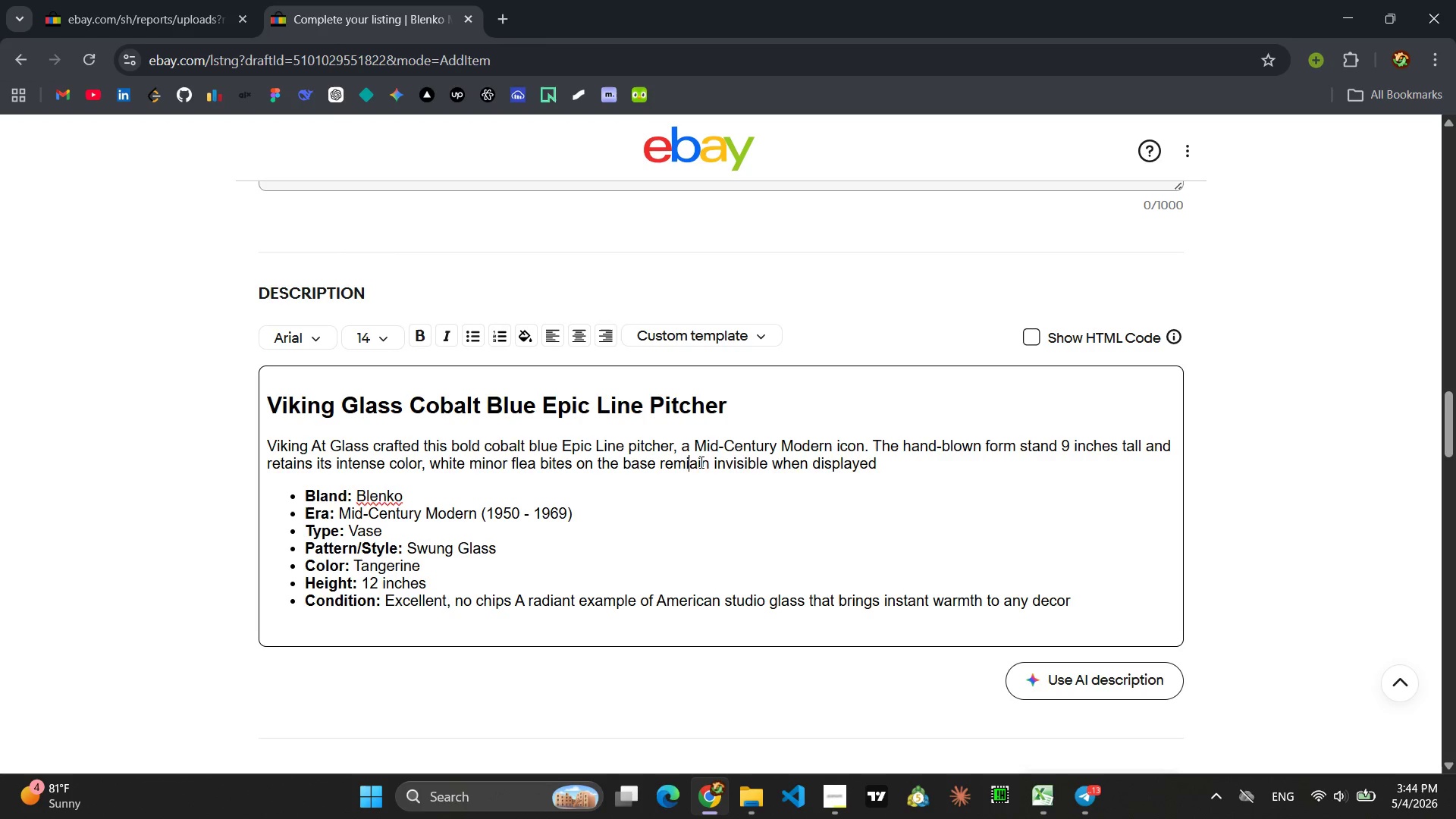 
key(Backspace)
 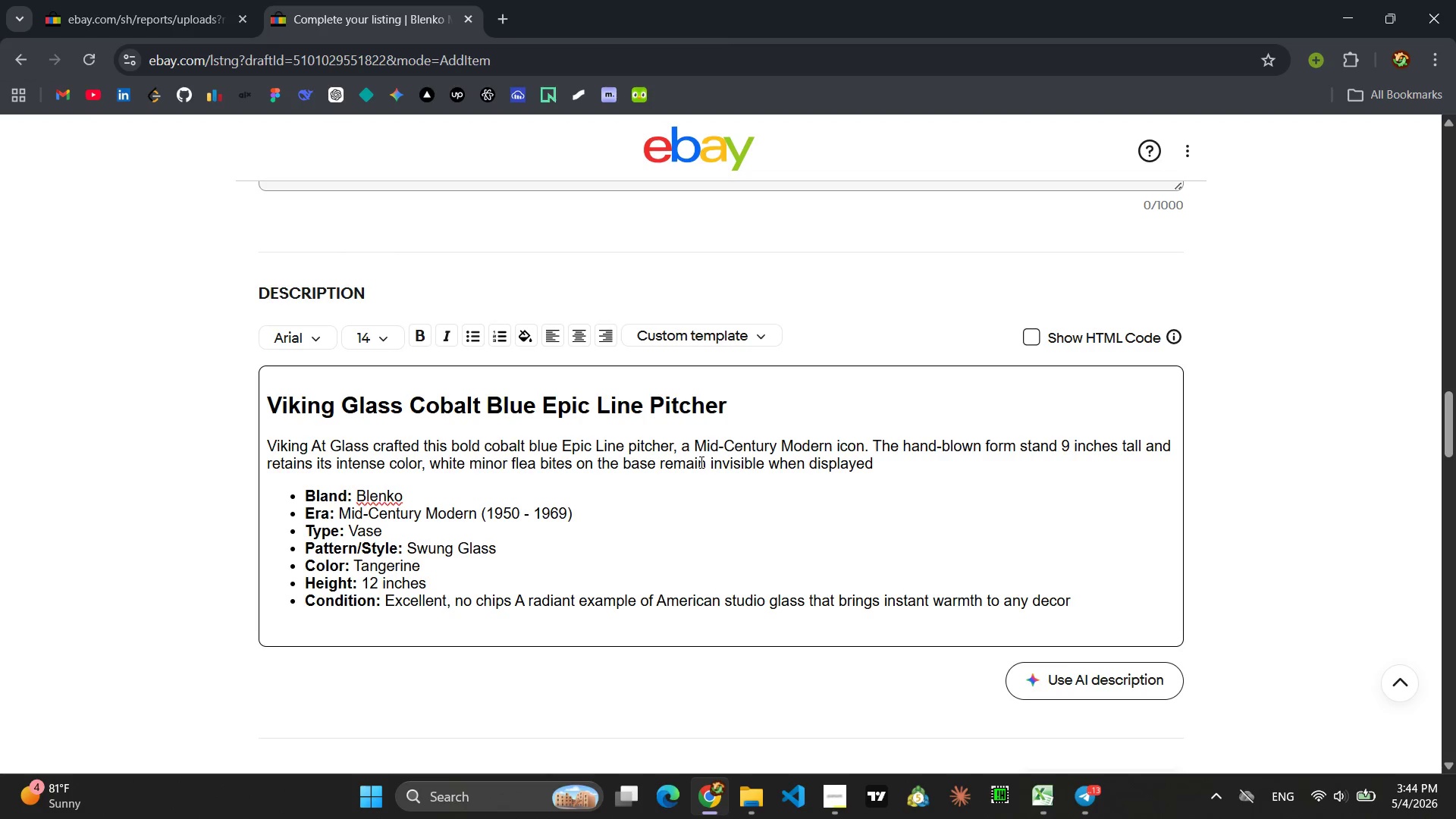 
left_click([877, 489])
 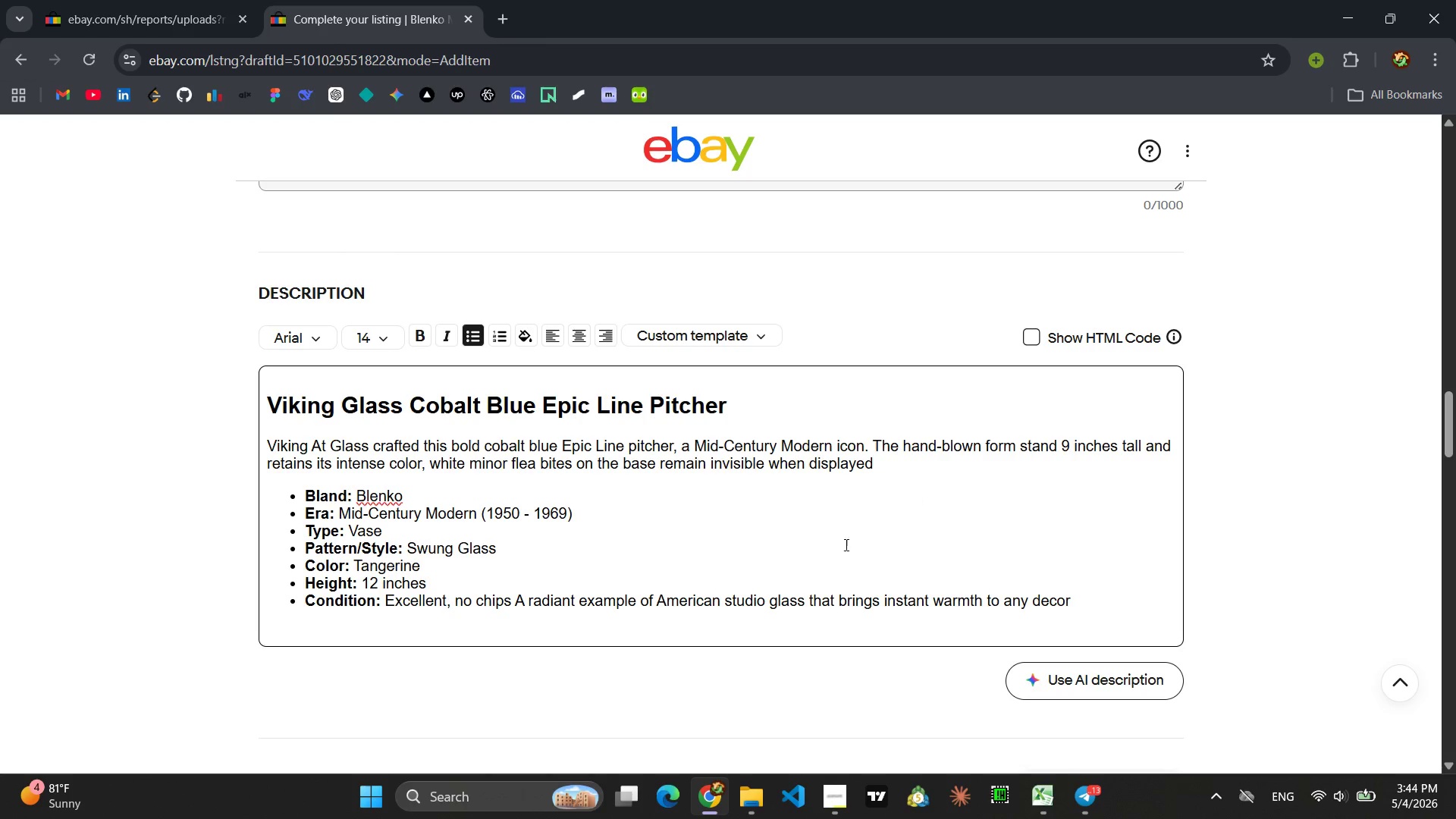 
scroll: coordinate [826, 598], scroll_direction: down, amount: 1.0
 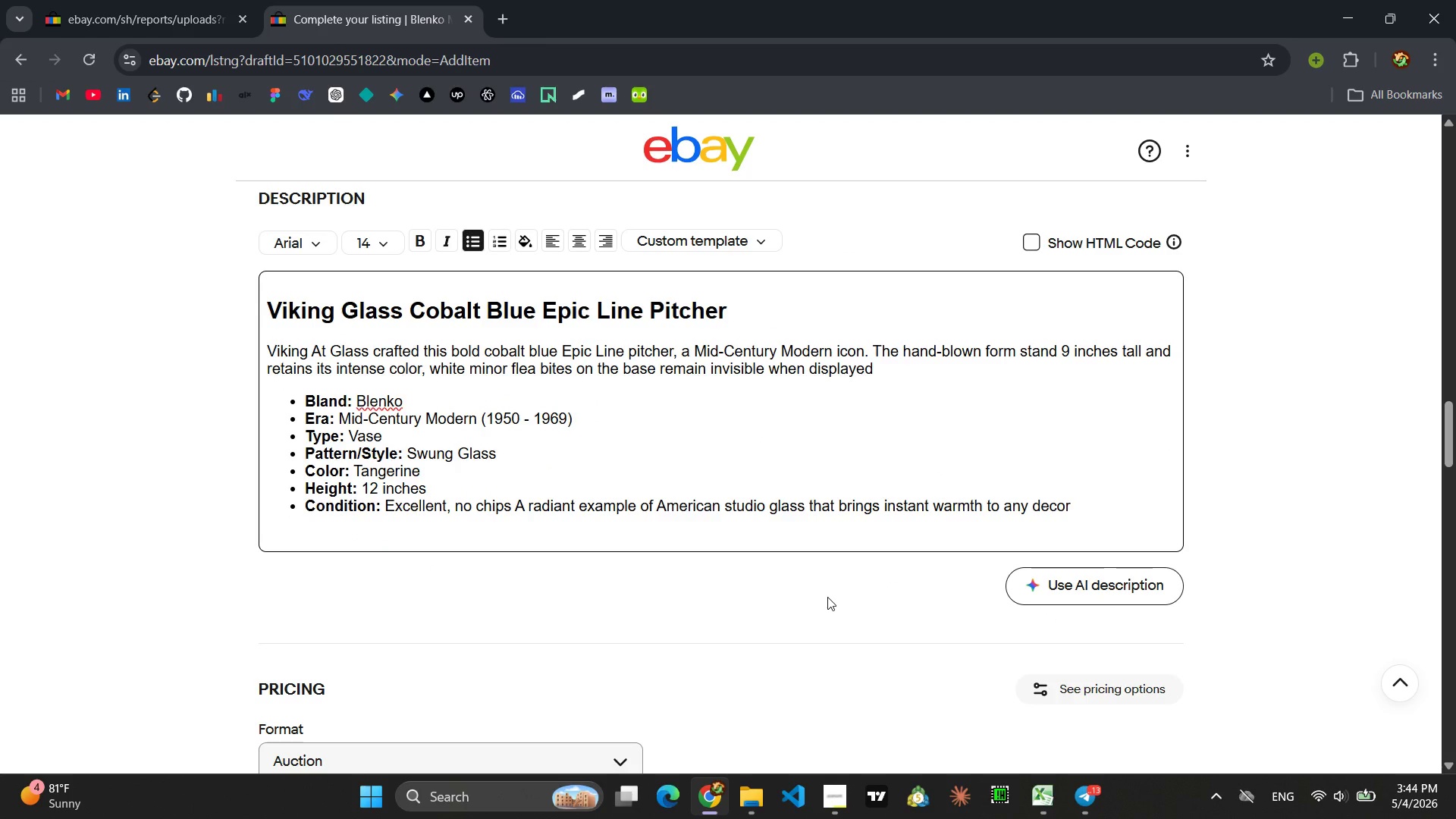 
scroll: coordinate [827, 597], scroll_direction: up, amount: 1.0
 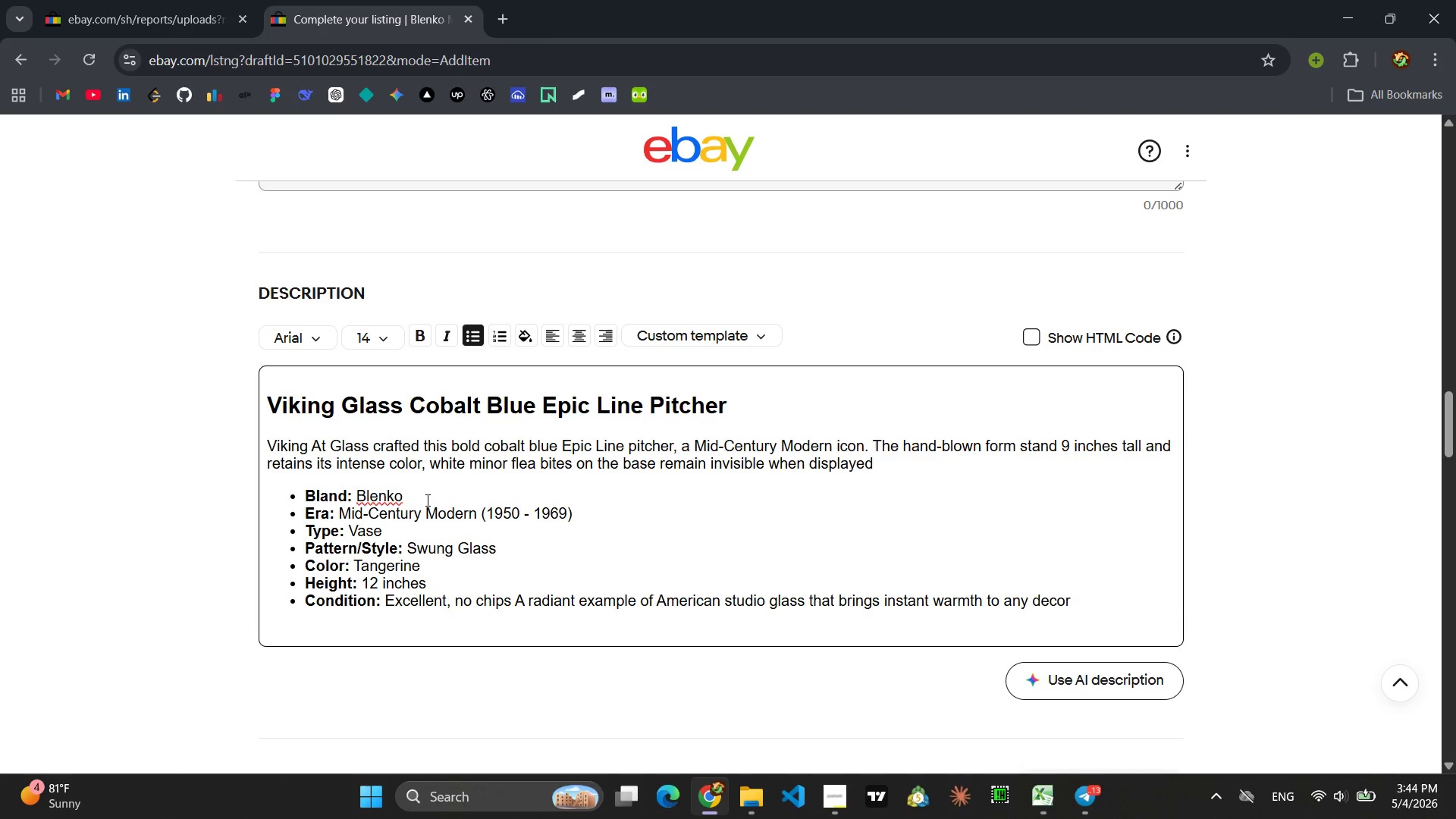 
left_click([428, 489])
 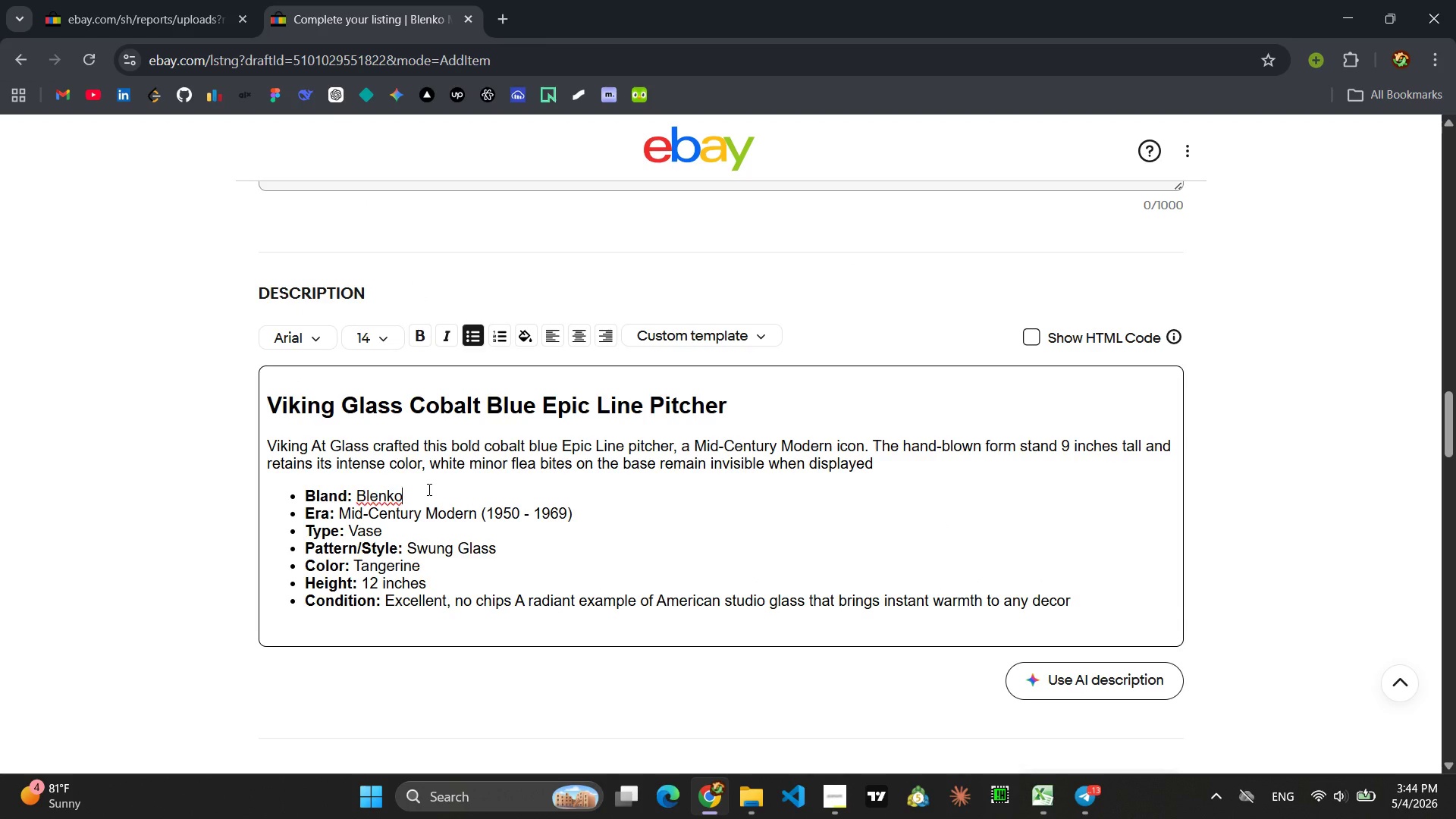 
key(Backspace)
key(Backspace)
key(Backspace)
key(Backspace)
key(Backspace)
key(Backspace)
type(Vi)
key(Backspace)
key(Backspace)
 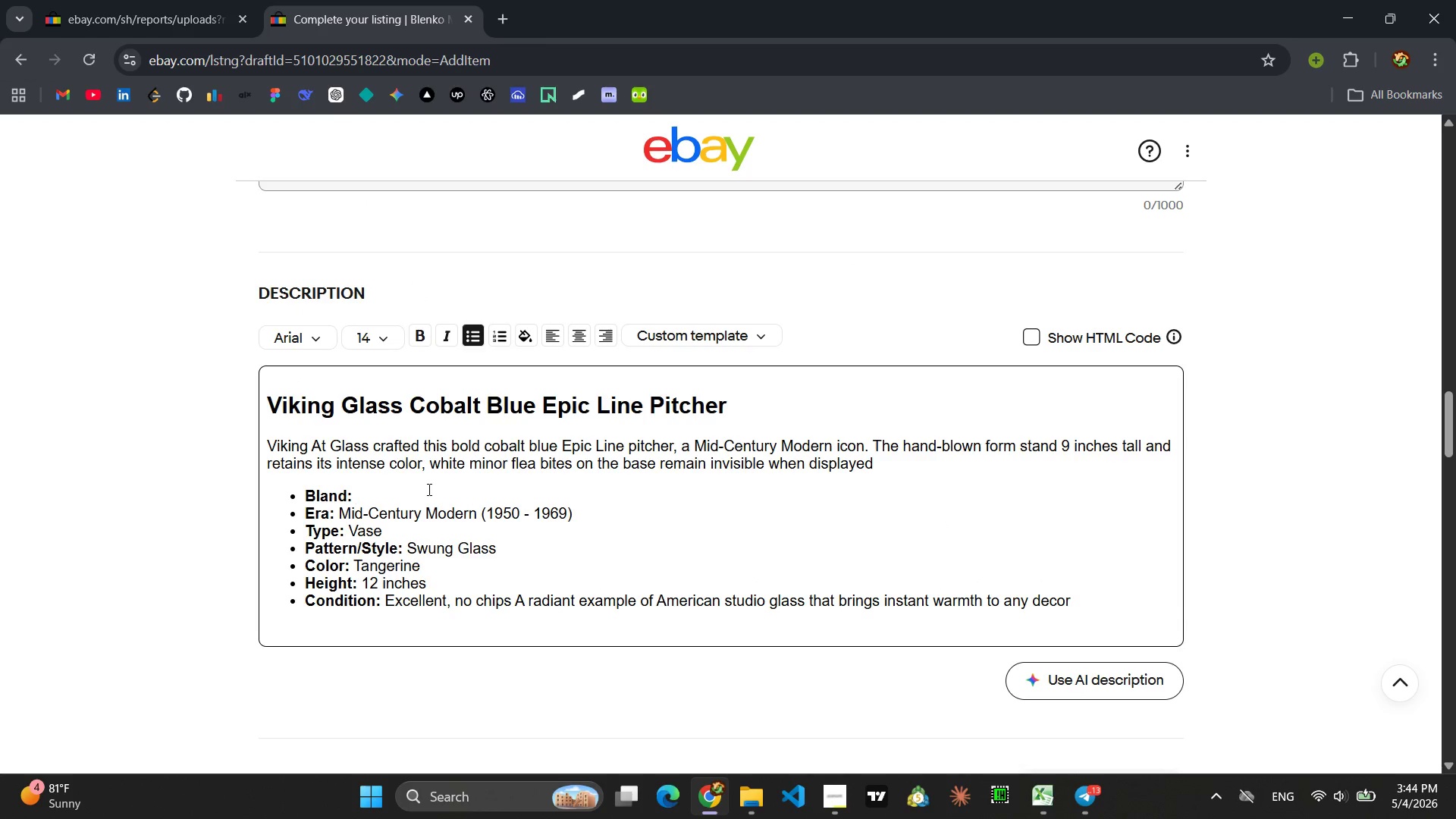 
key(Control+Z)
 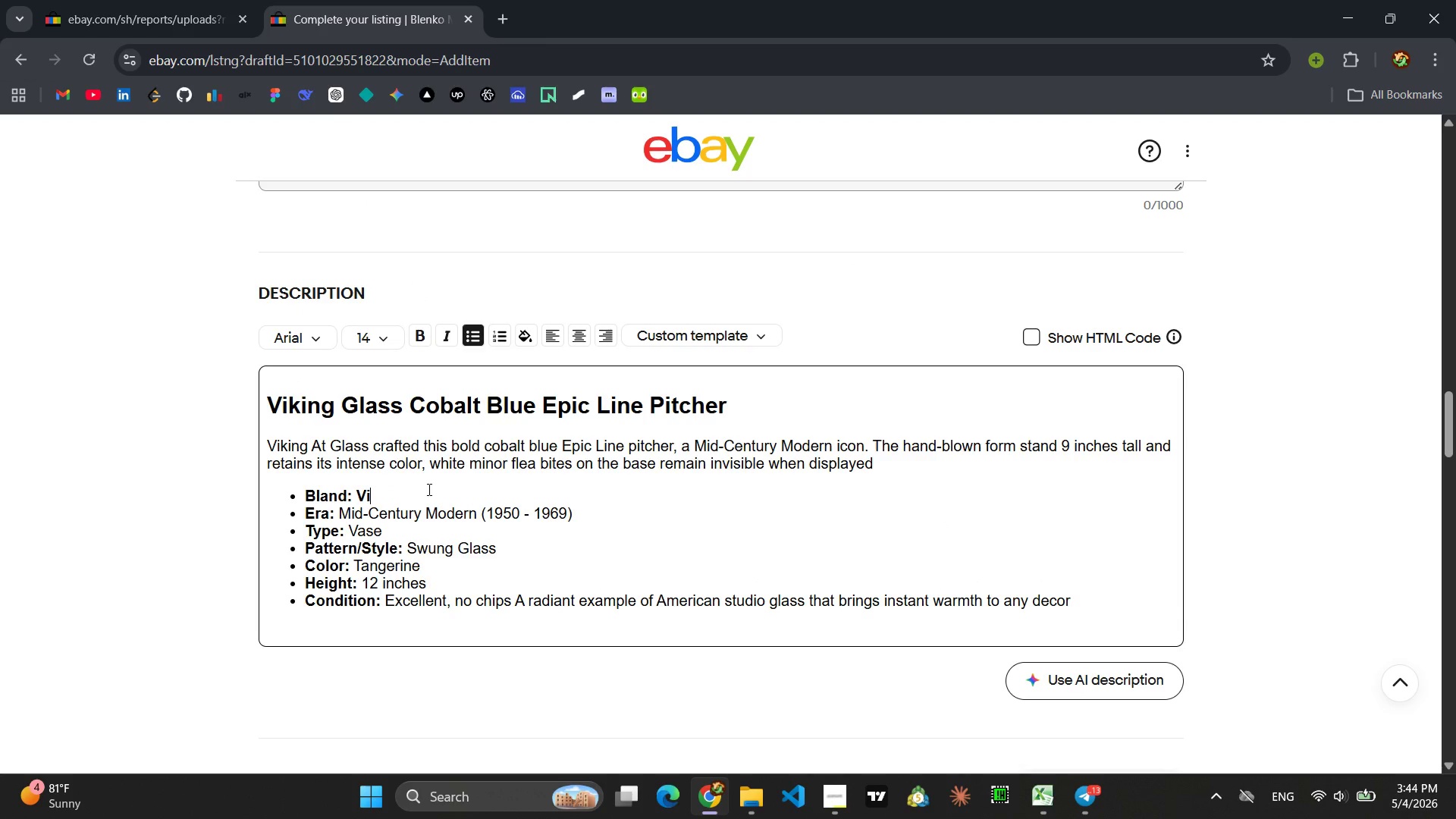 
key(Control+Z)
 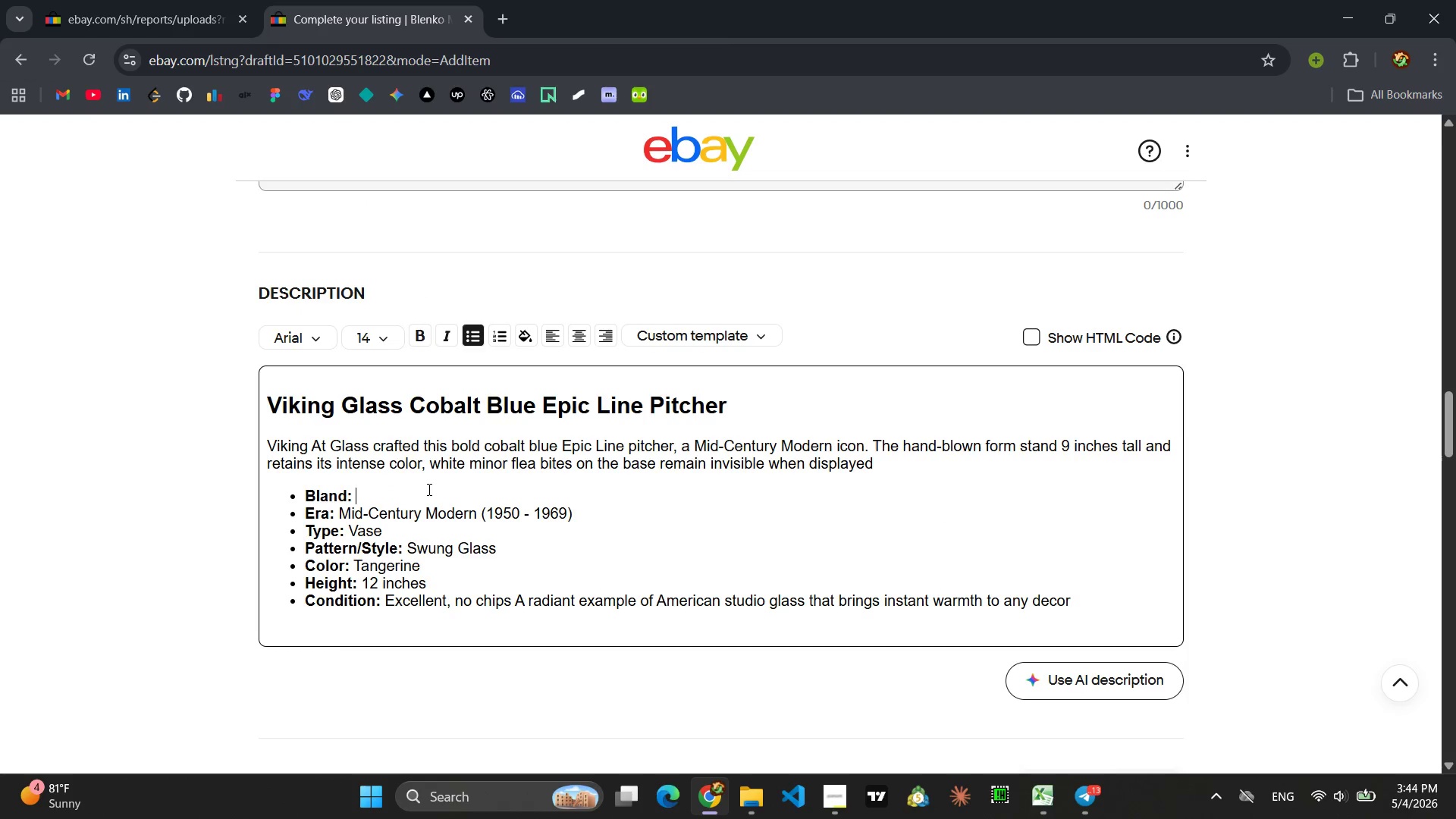 
key(Control+Z)
 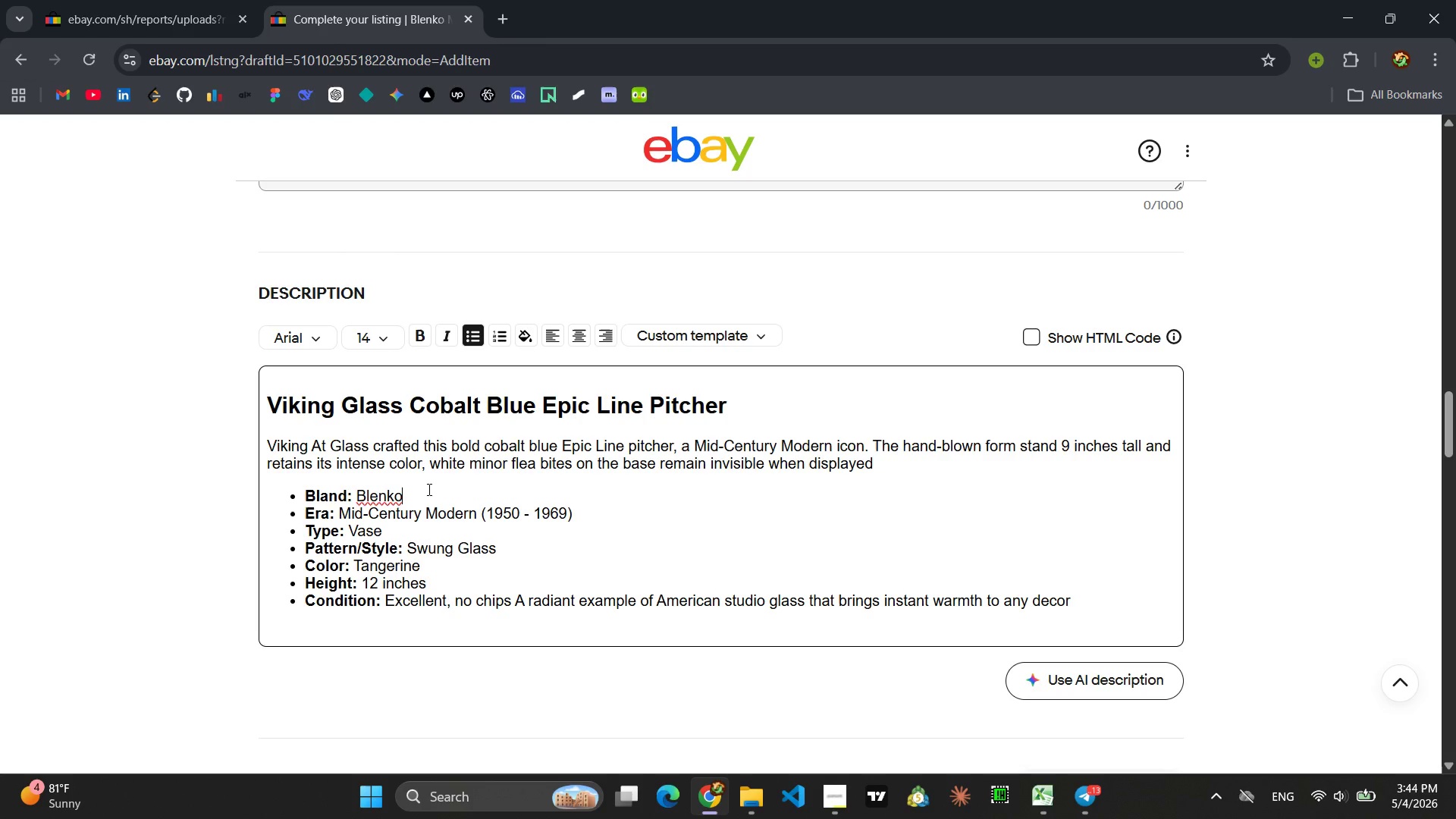 
left_click_drag(start_coordinate=[428, 489], to_coordinate=[355, 493])
 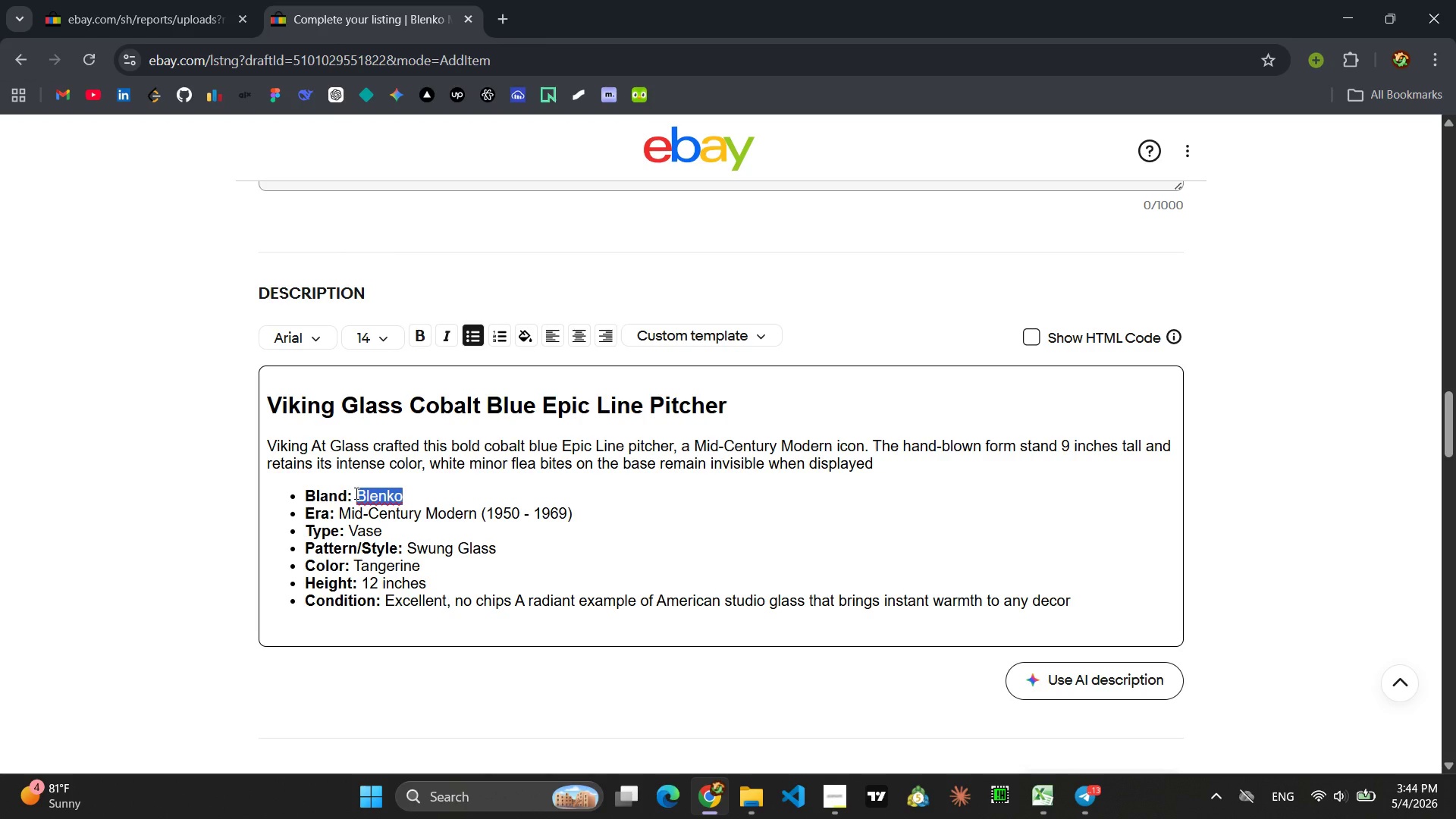 
type(Viking Glass)
 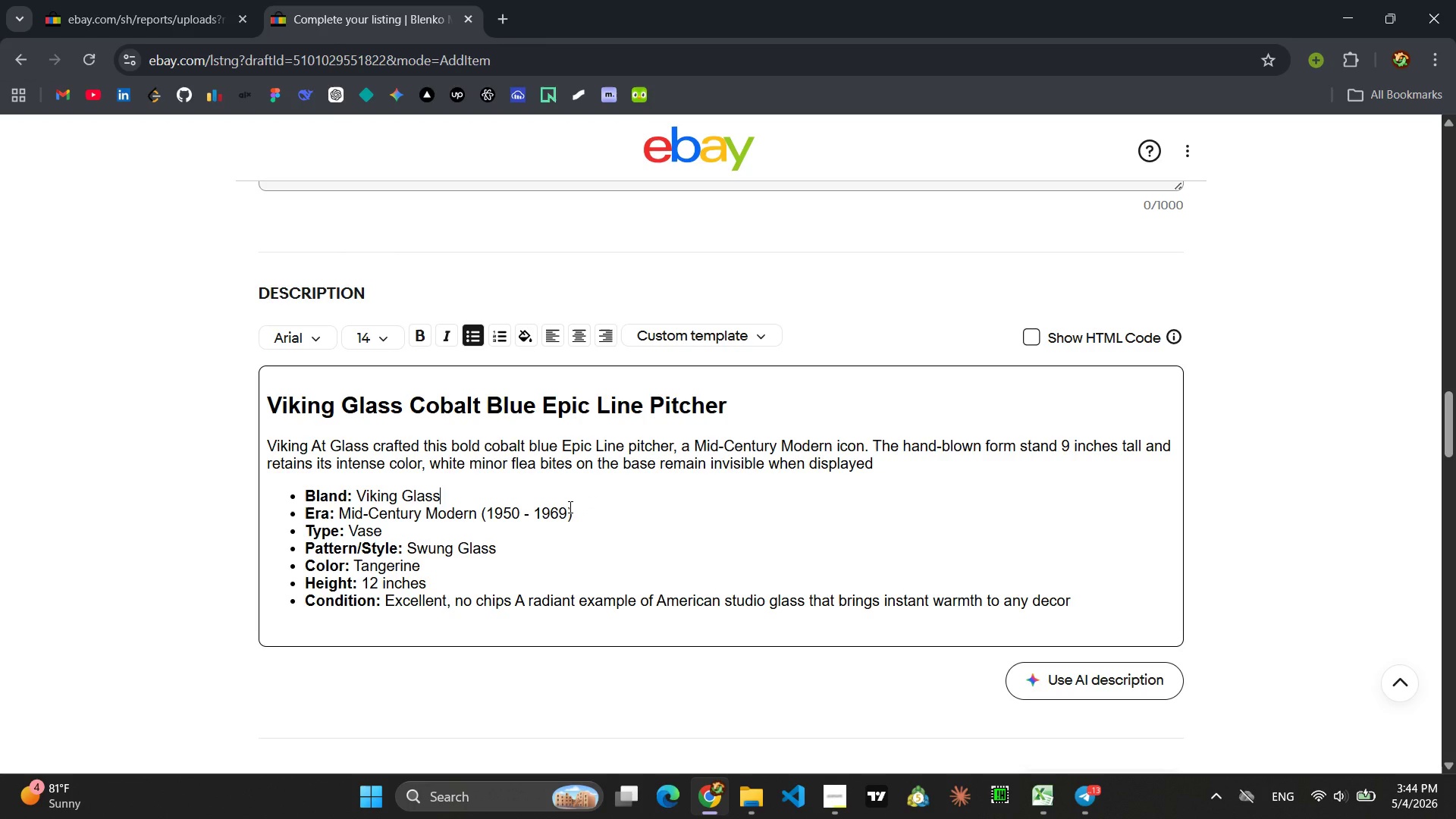 
left_click_drag(start_coordinate=[574, 510], to_coordinate=[489, 512])
 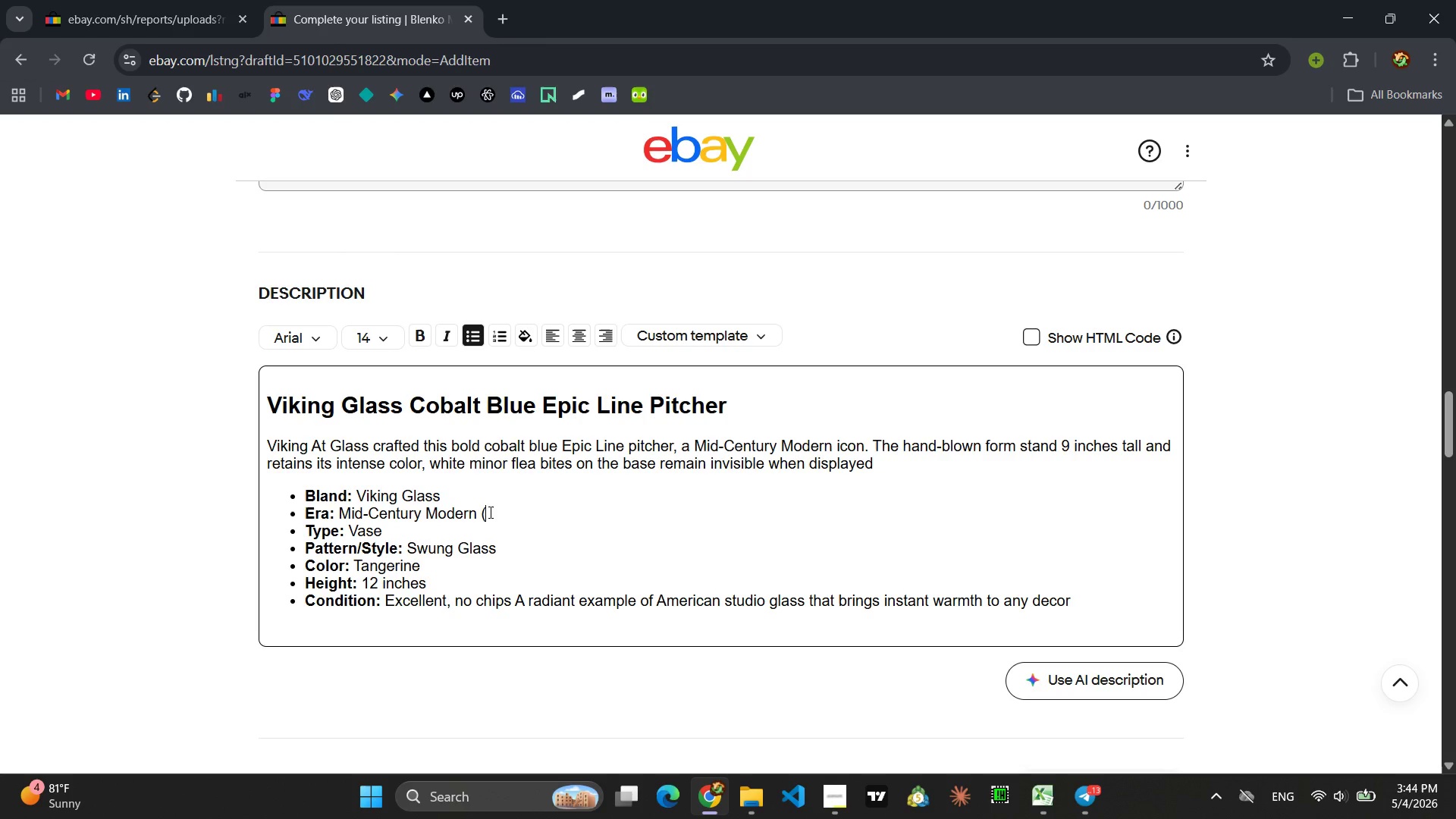 
key(Backspace)
 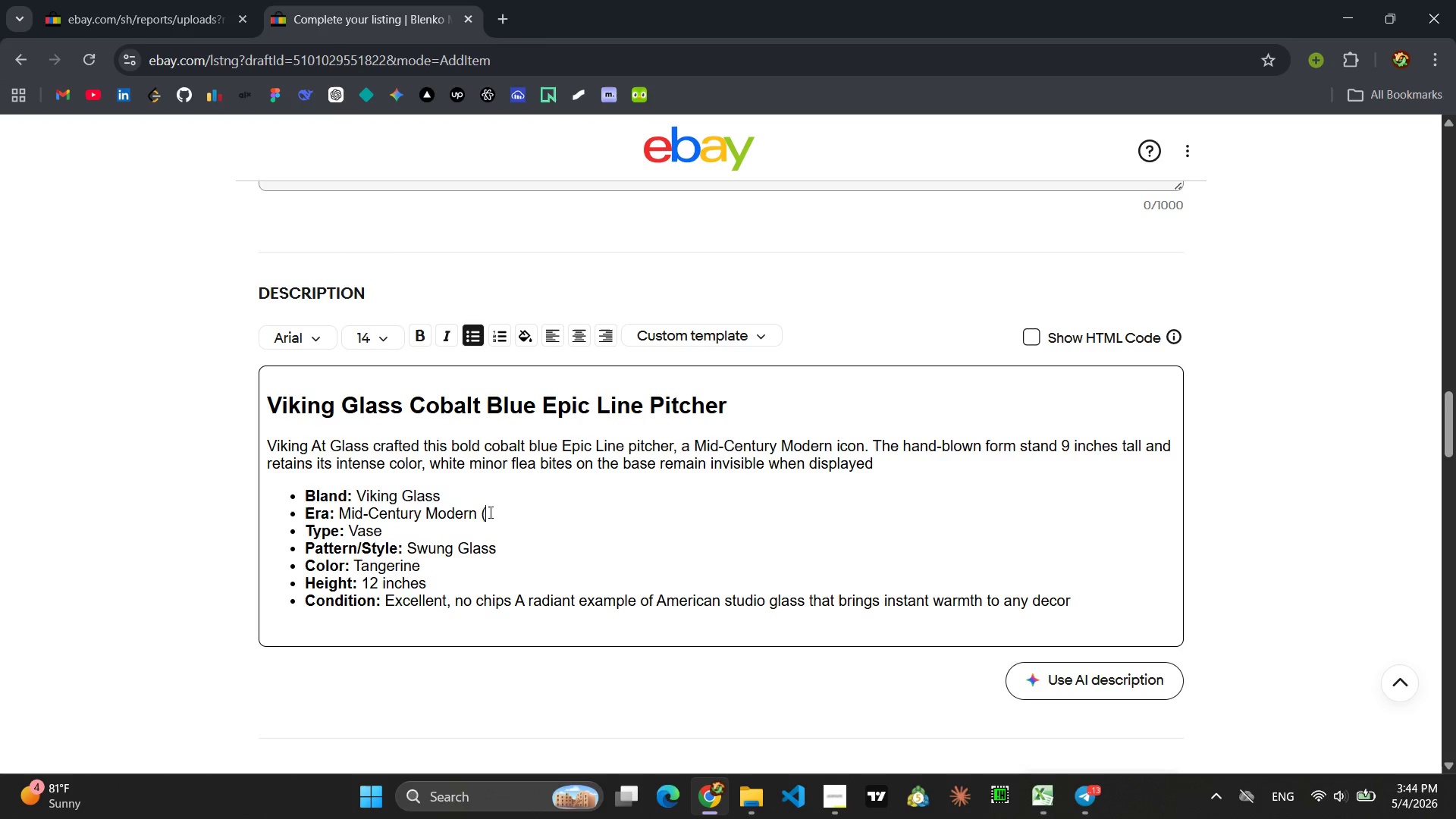 
key(Backspace)
 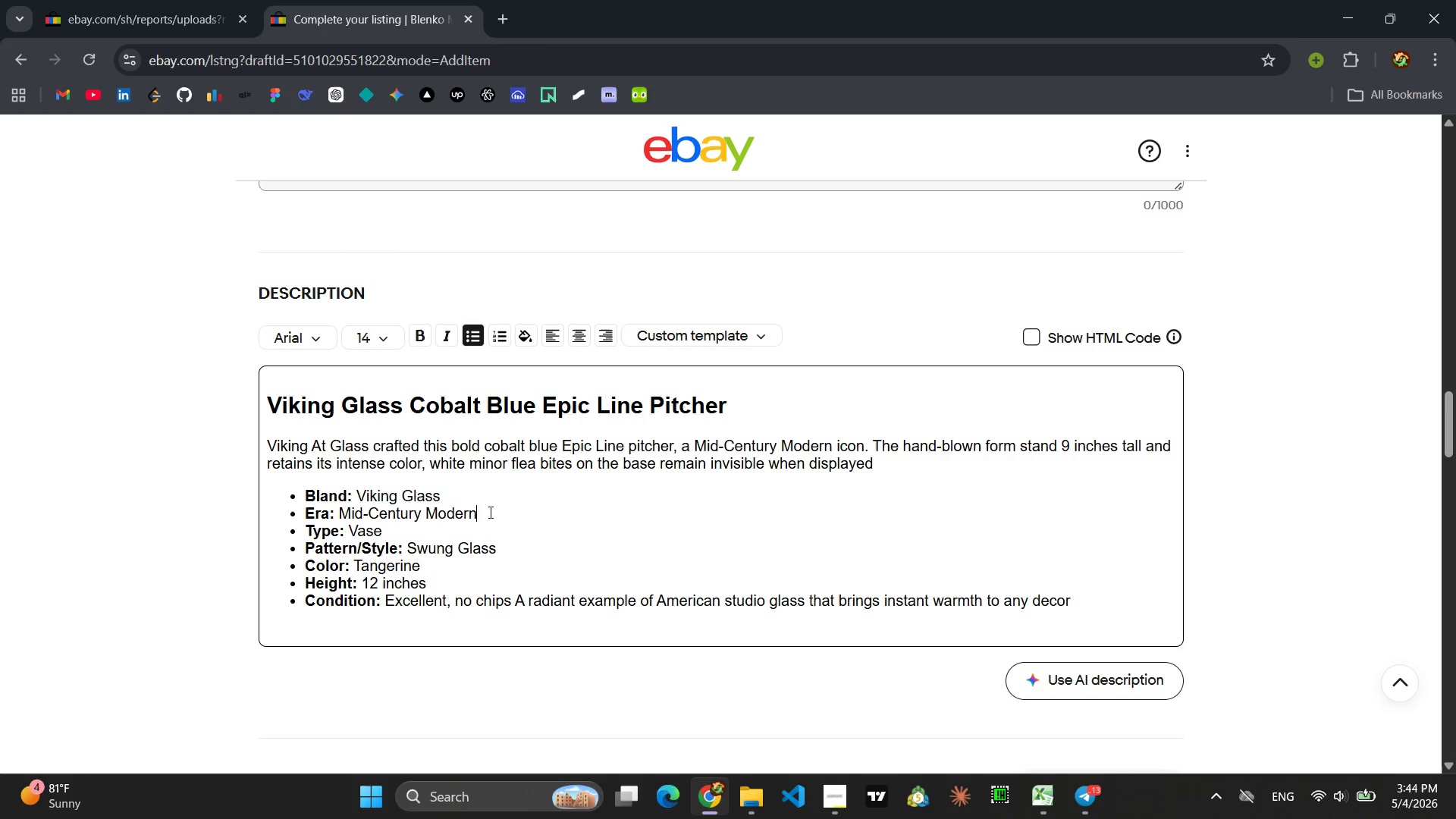 
key(Backspace)
 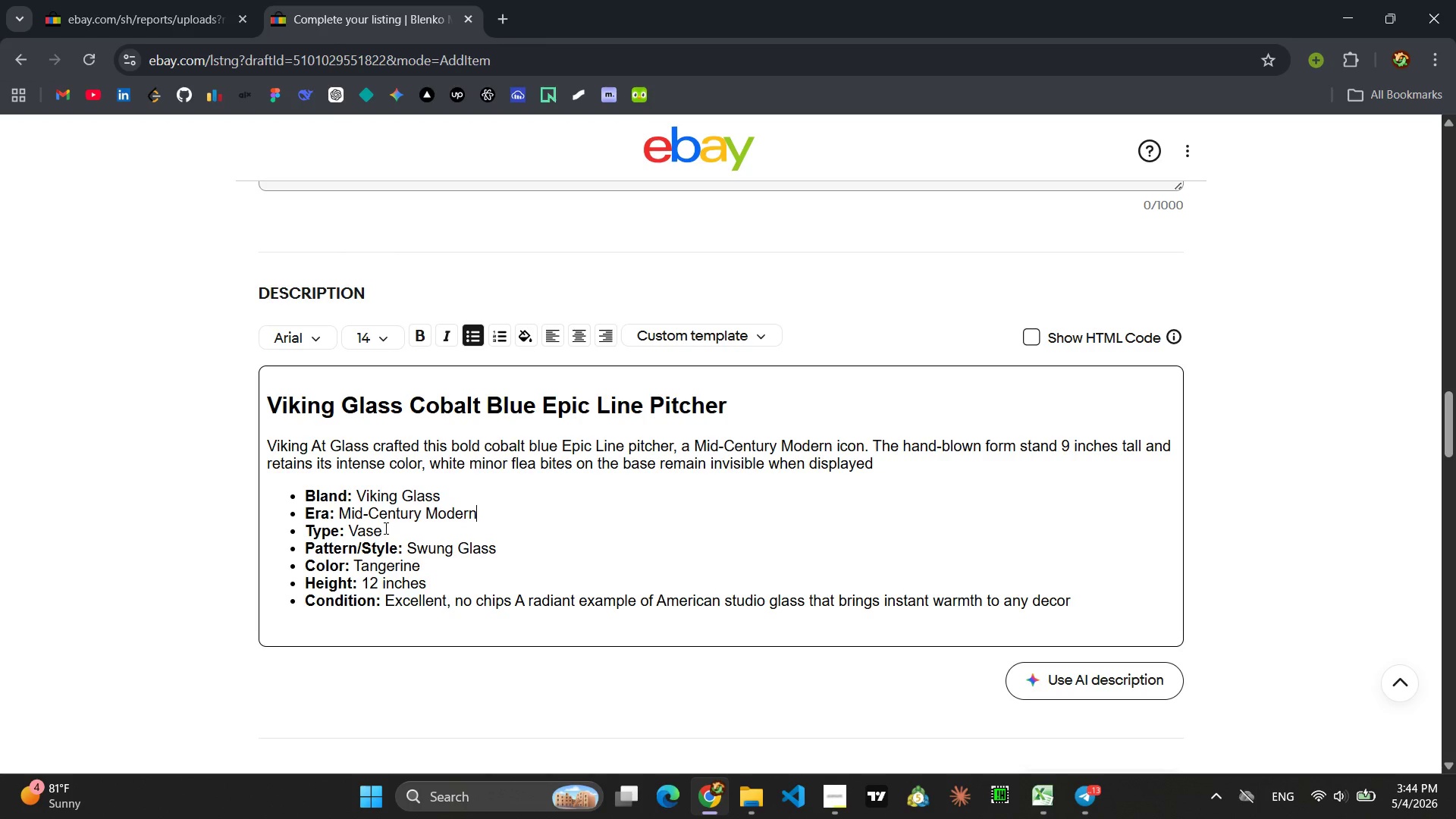 
left_click_drag(start_coordinate=[384, 528], to_coordinate=[349, 531])
 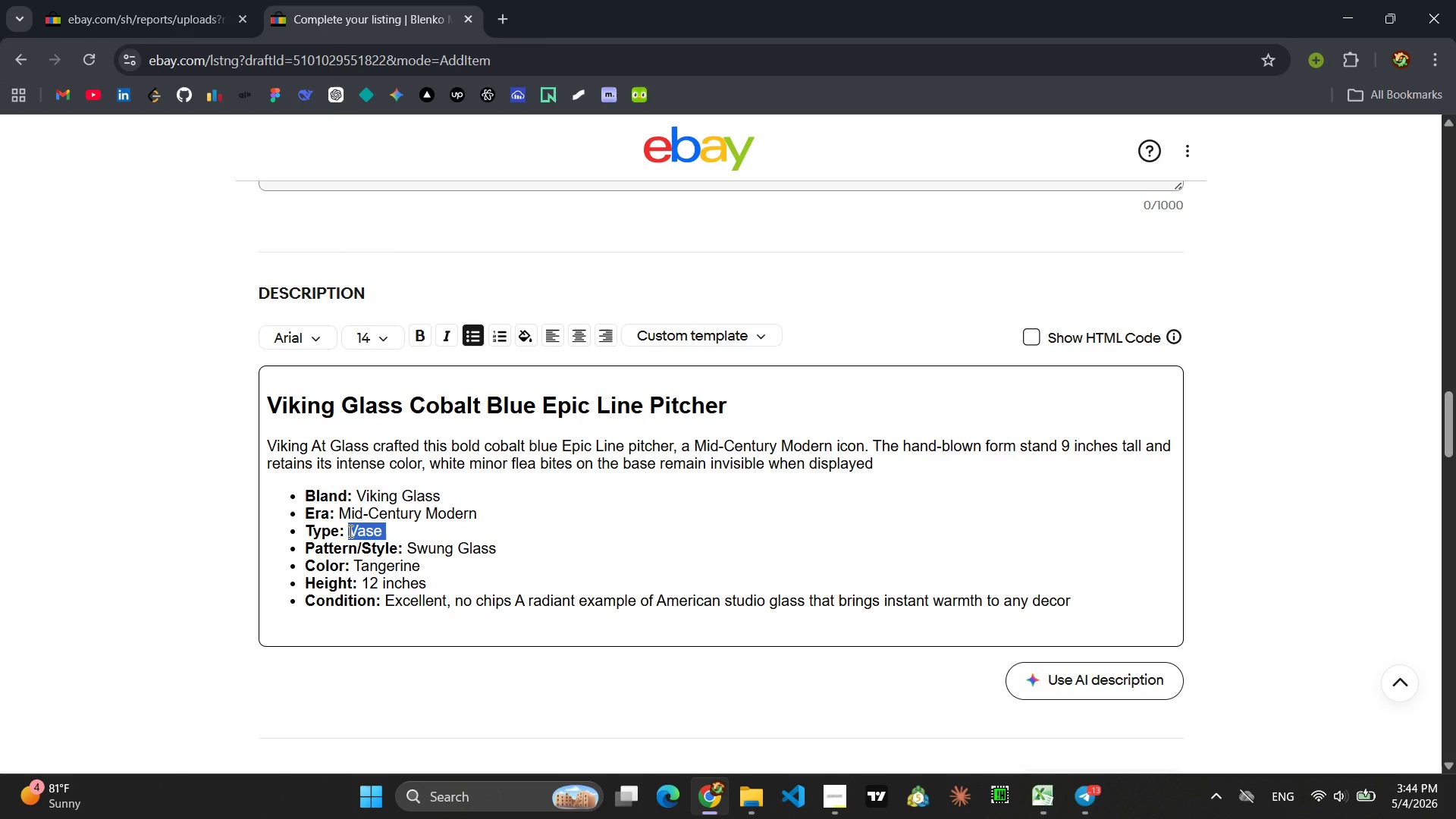 
type(Pitcher)
 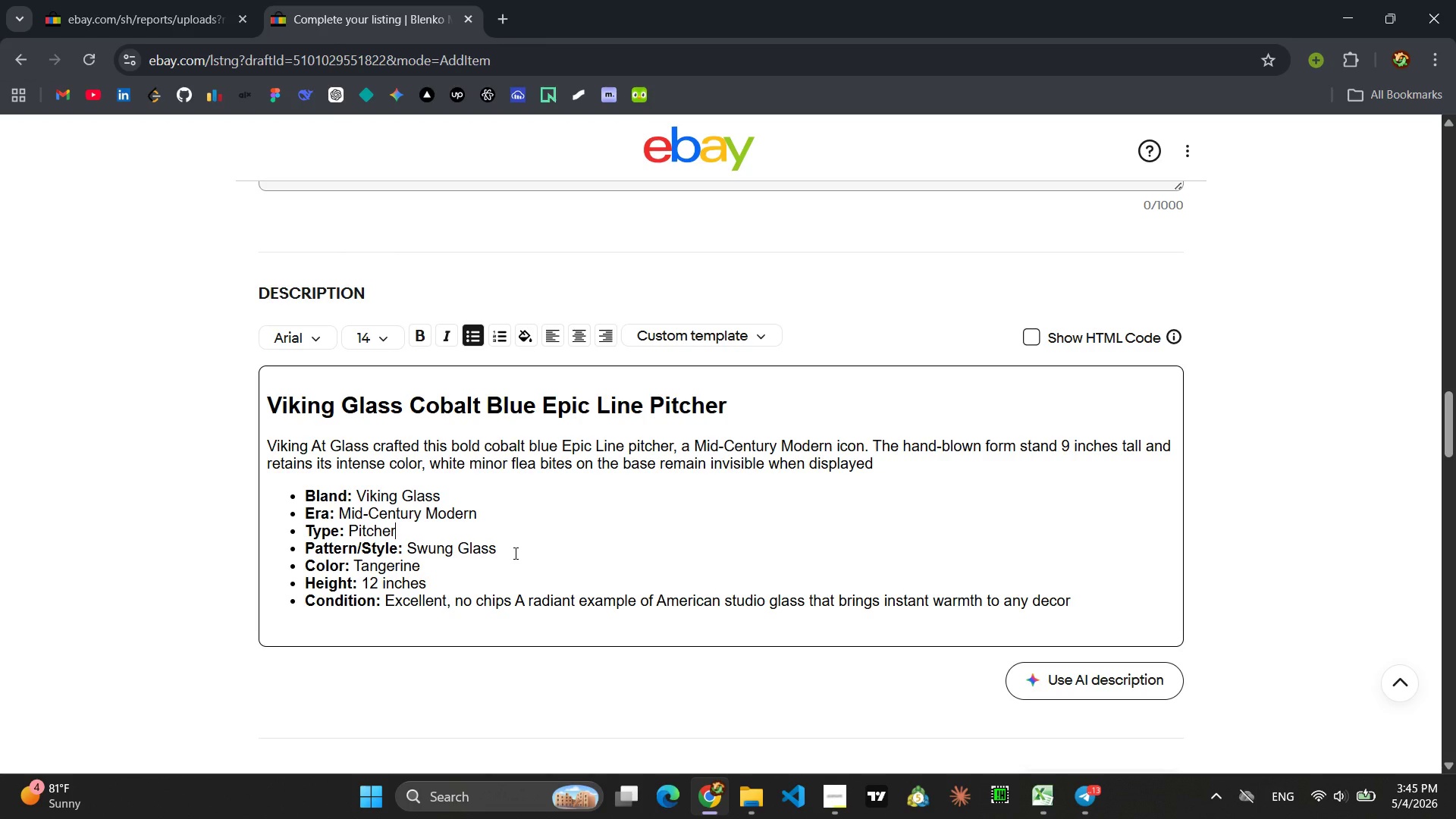 
left_click_drag(start_coordinate=[500, 548], to_coordinate=[409, 548])
 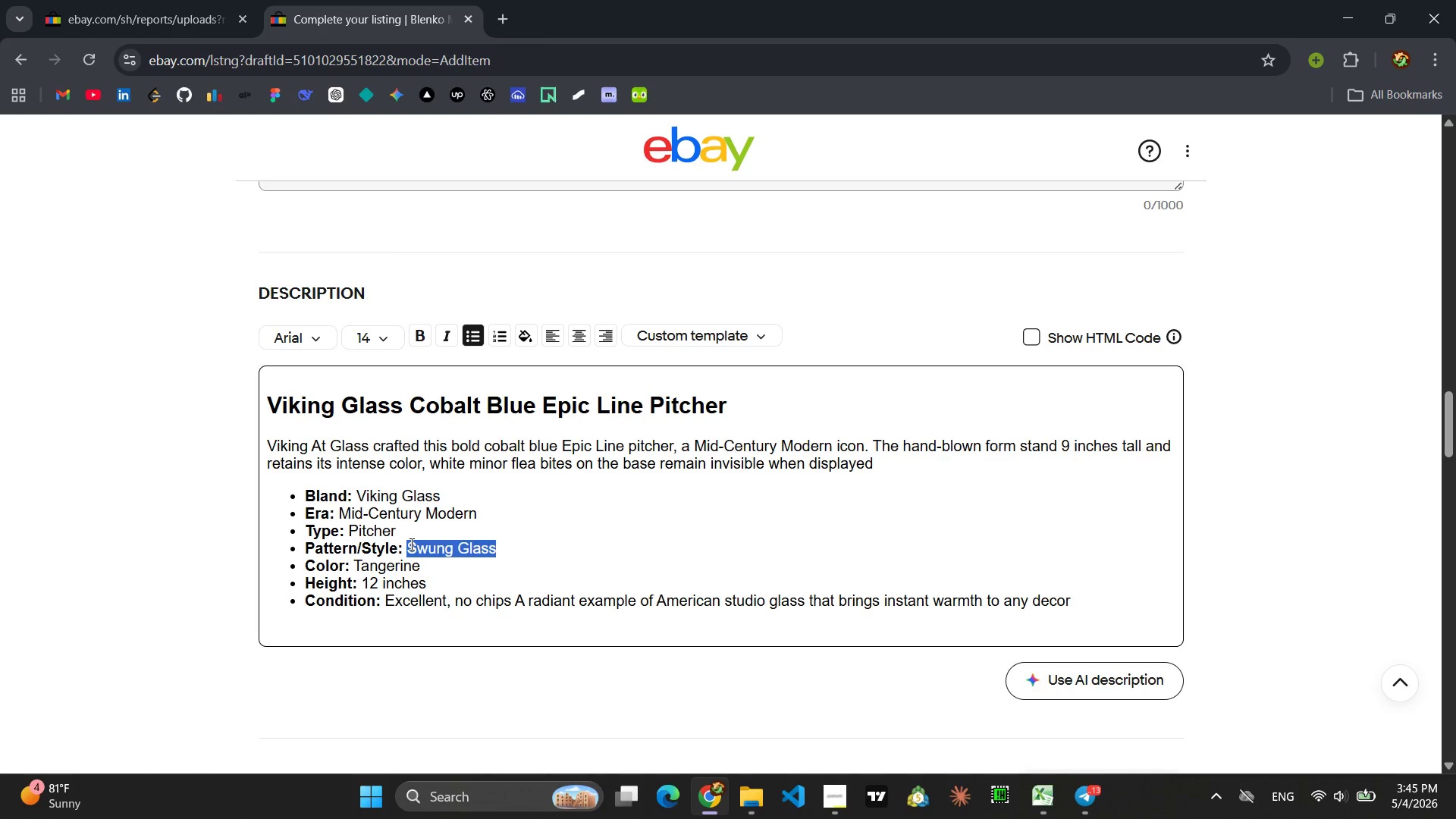 
type(Epic Line)
 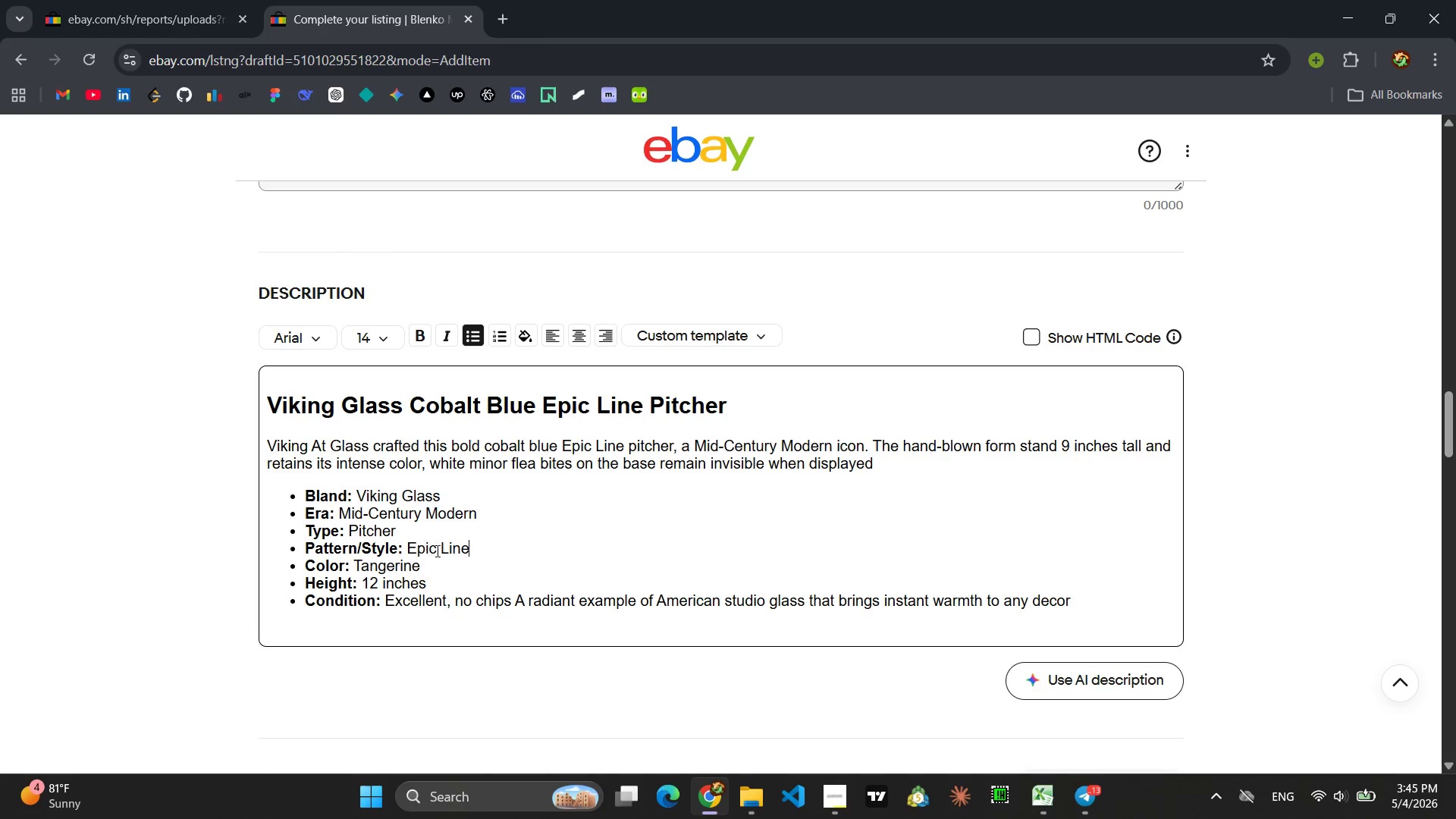 
left_click_drag(start_coordinate=[422, 566], to_coordinate=[356, 563])
 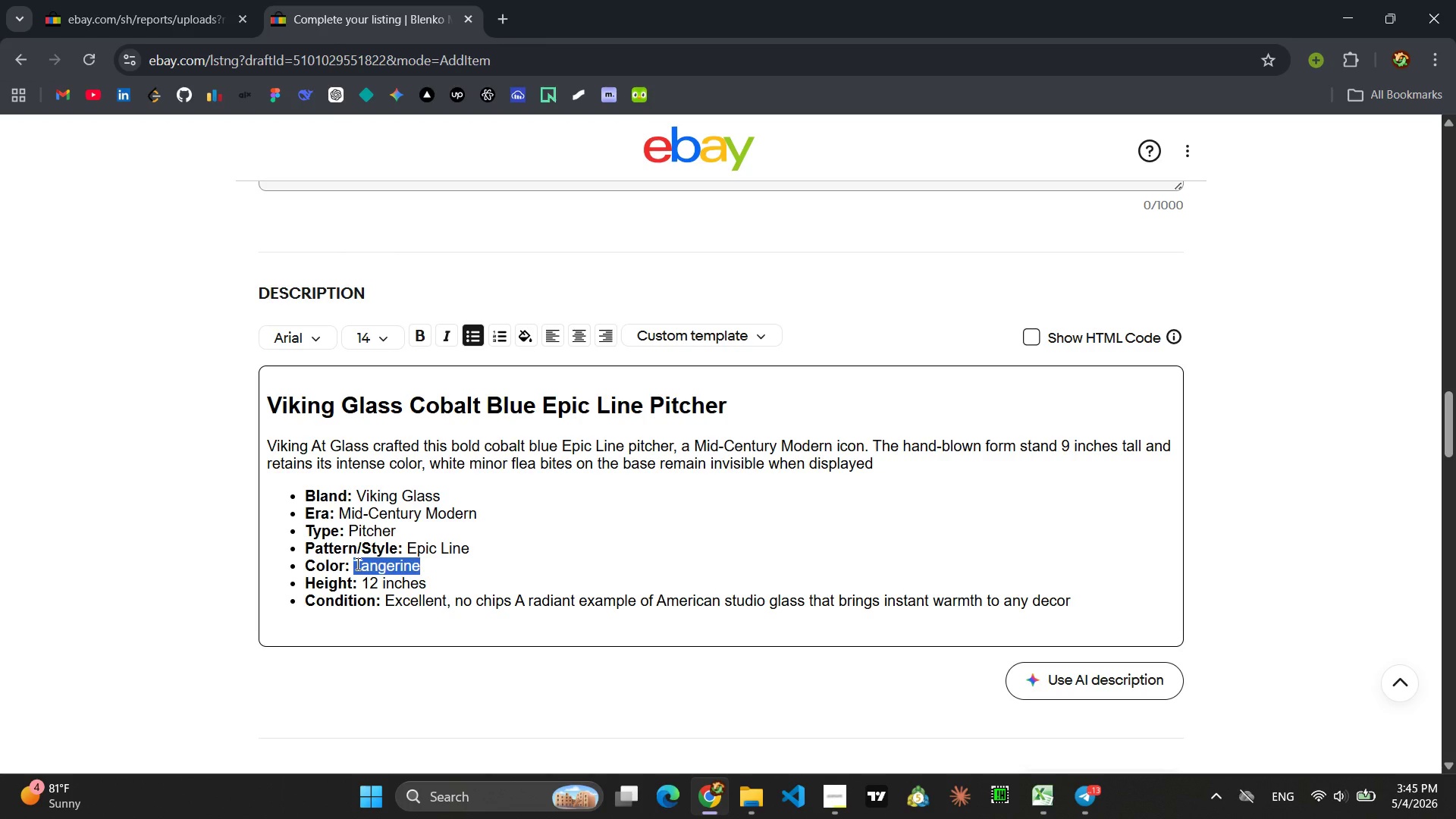 
type(Cobalt Blue)
 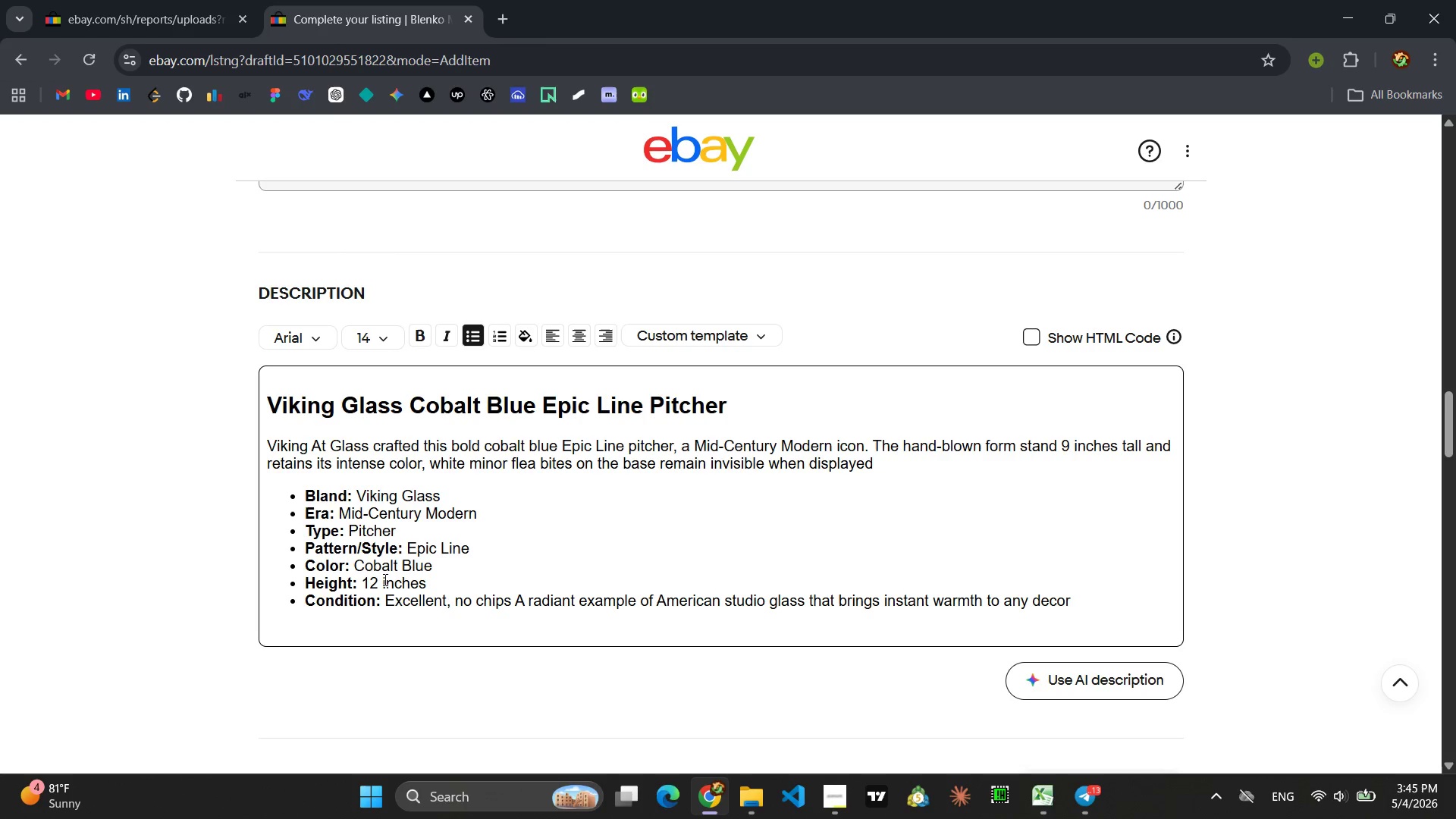 
left_click([377, 587])
 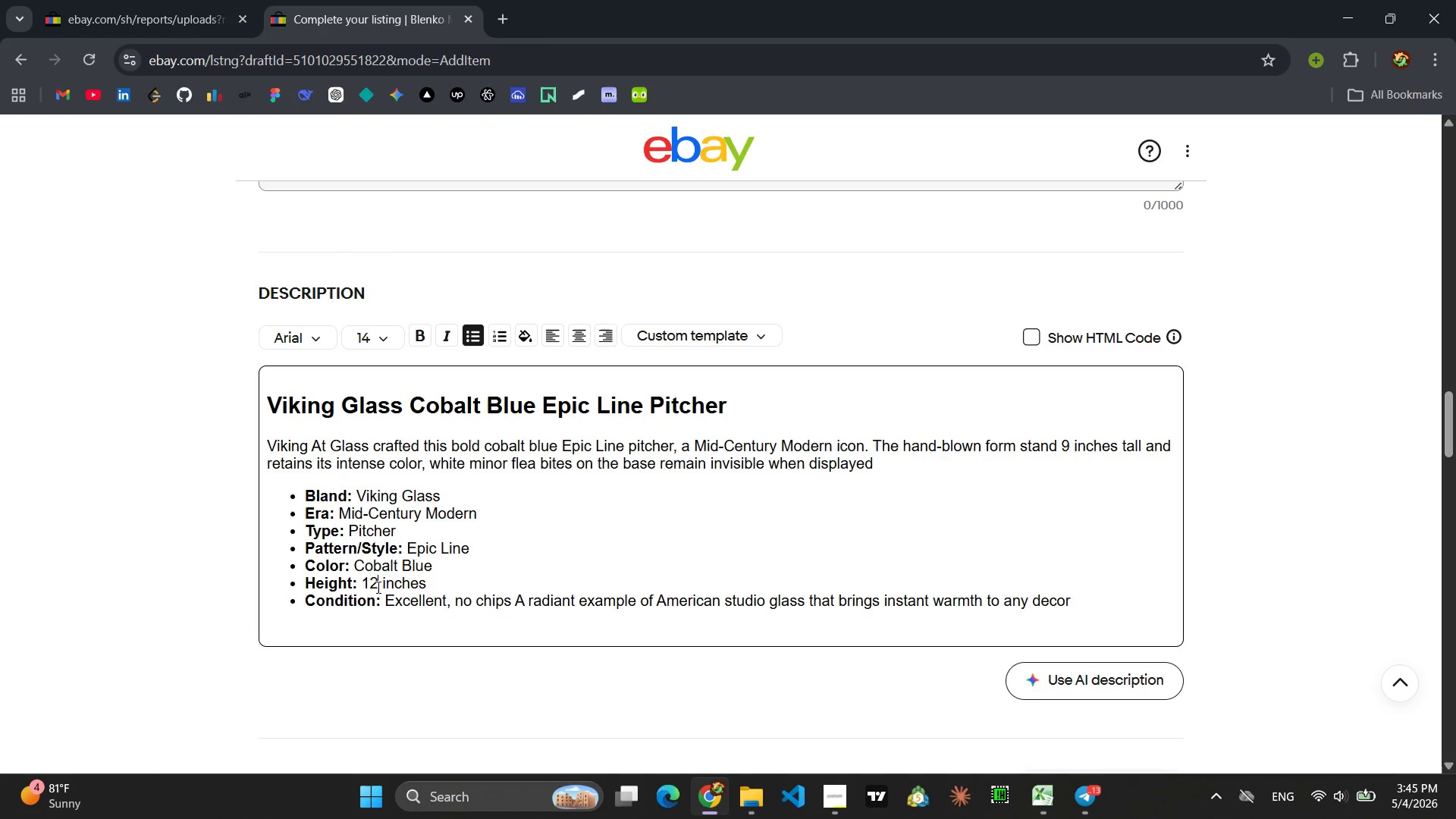 
key(Backspace)
 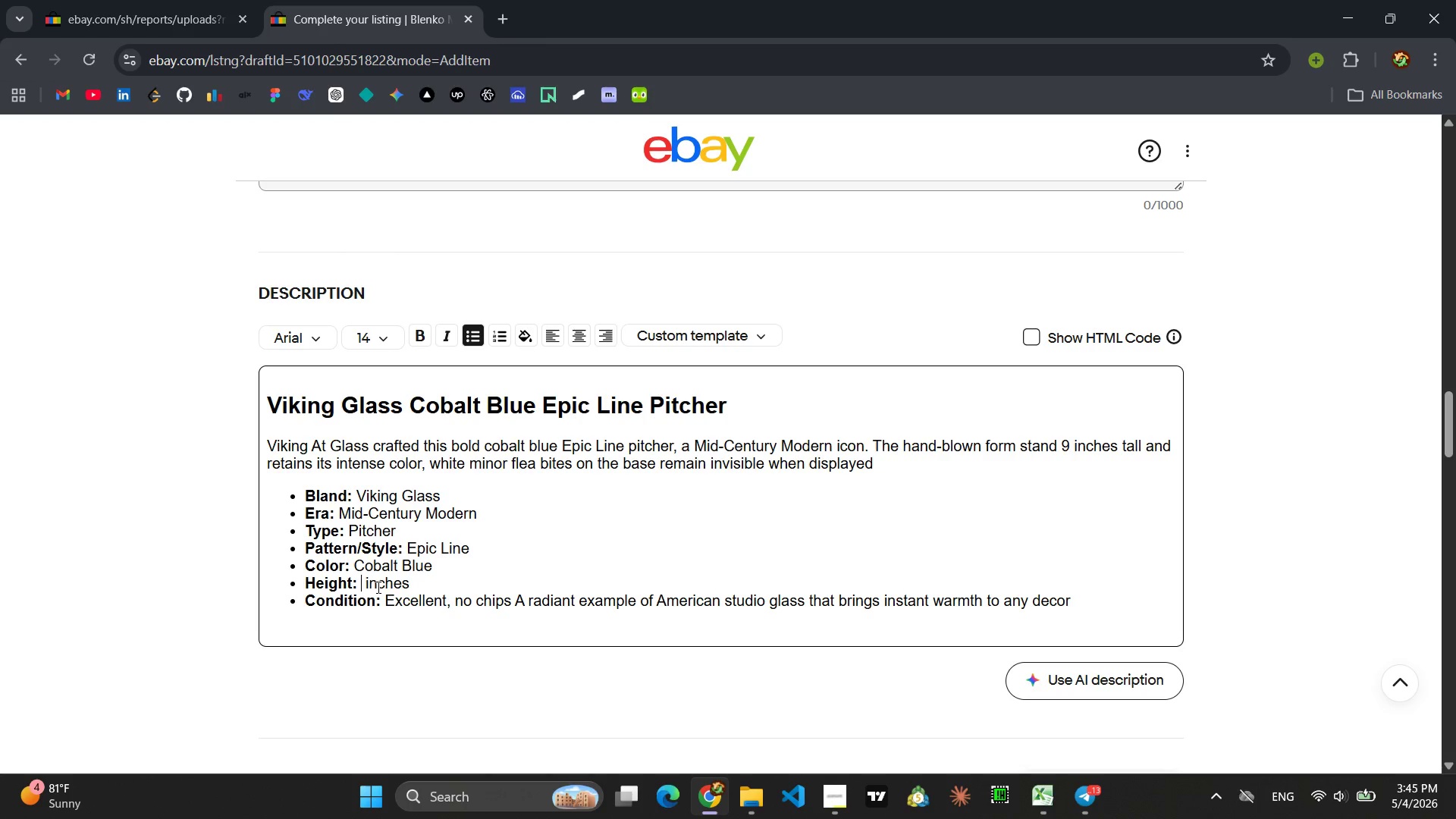 
key(Backspace)
 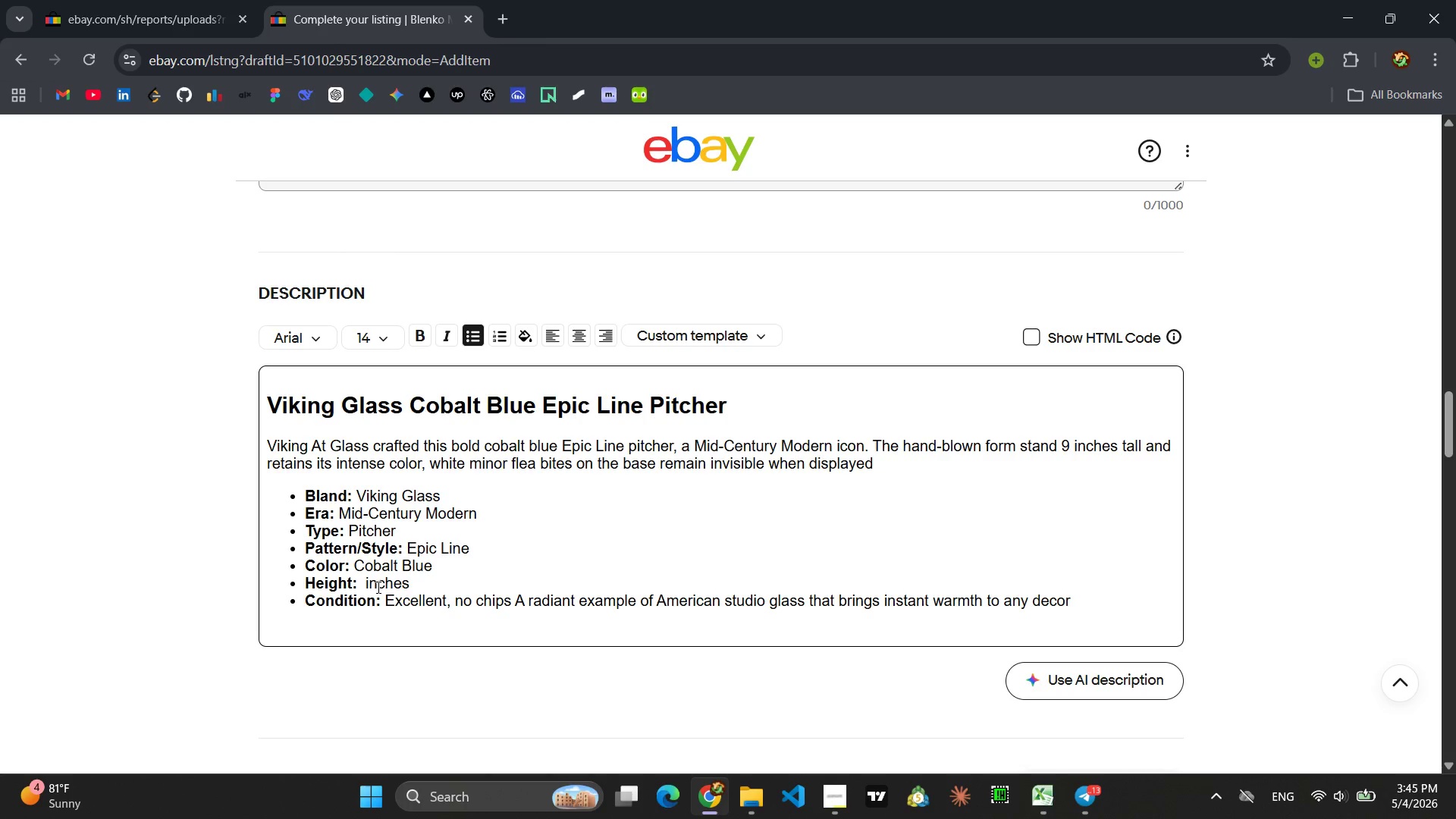 
key(9)
 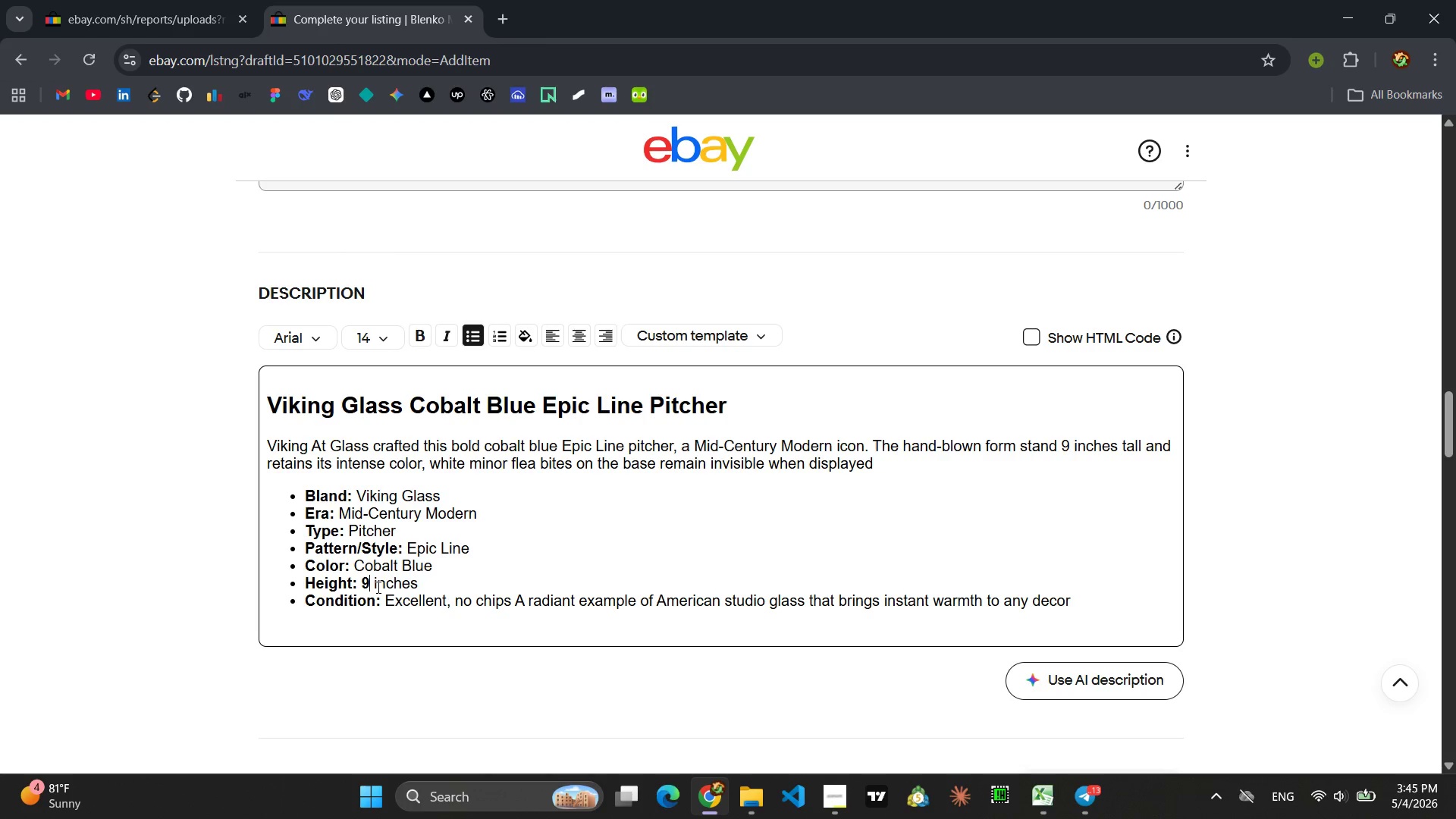 
key(Control+ControlLeft)
 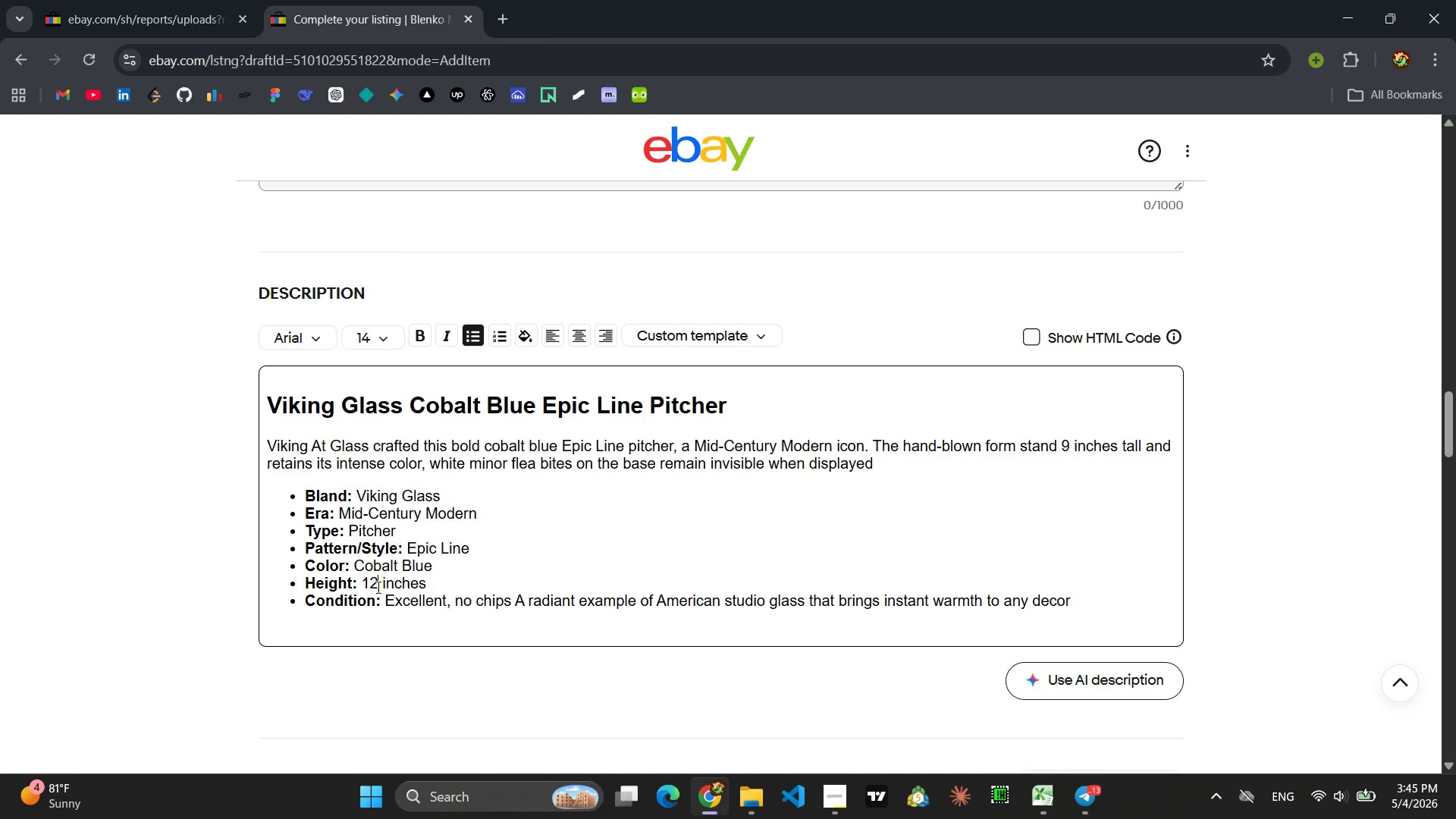 
key(Control+Z)
 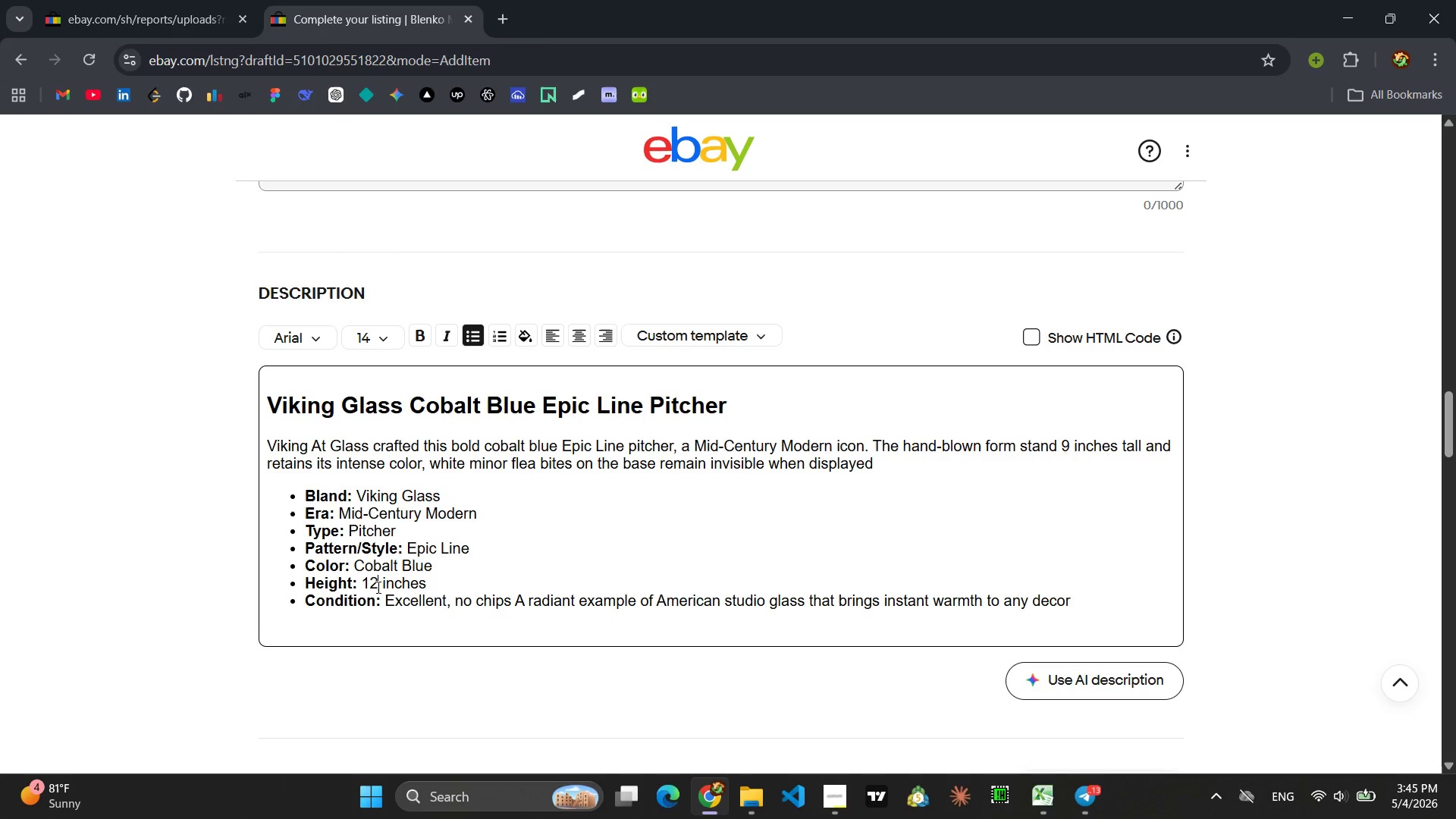 
key(0)
 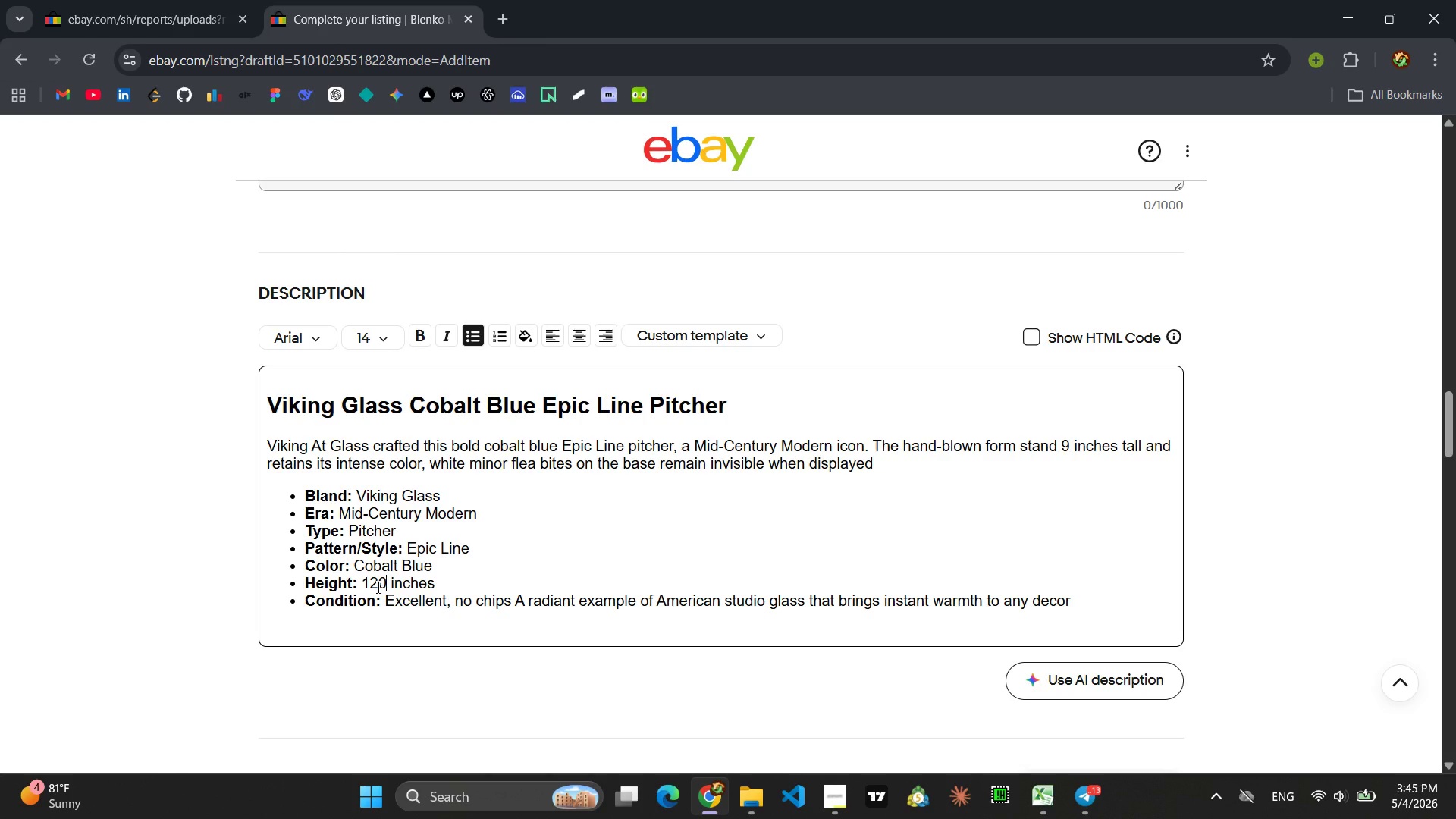 
key(Backspace)
 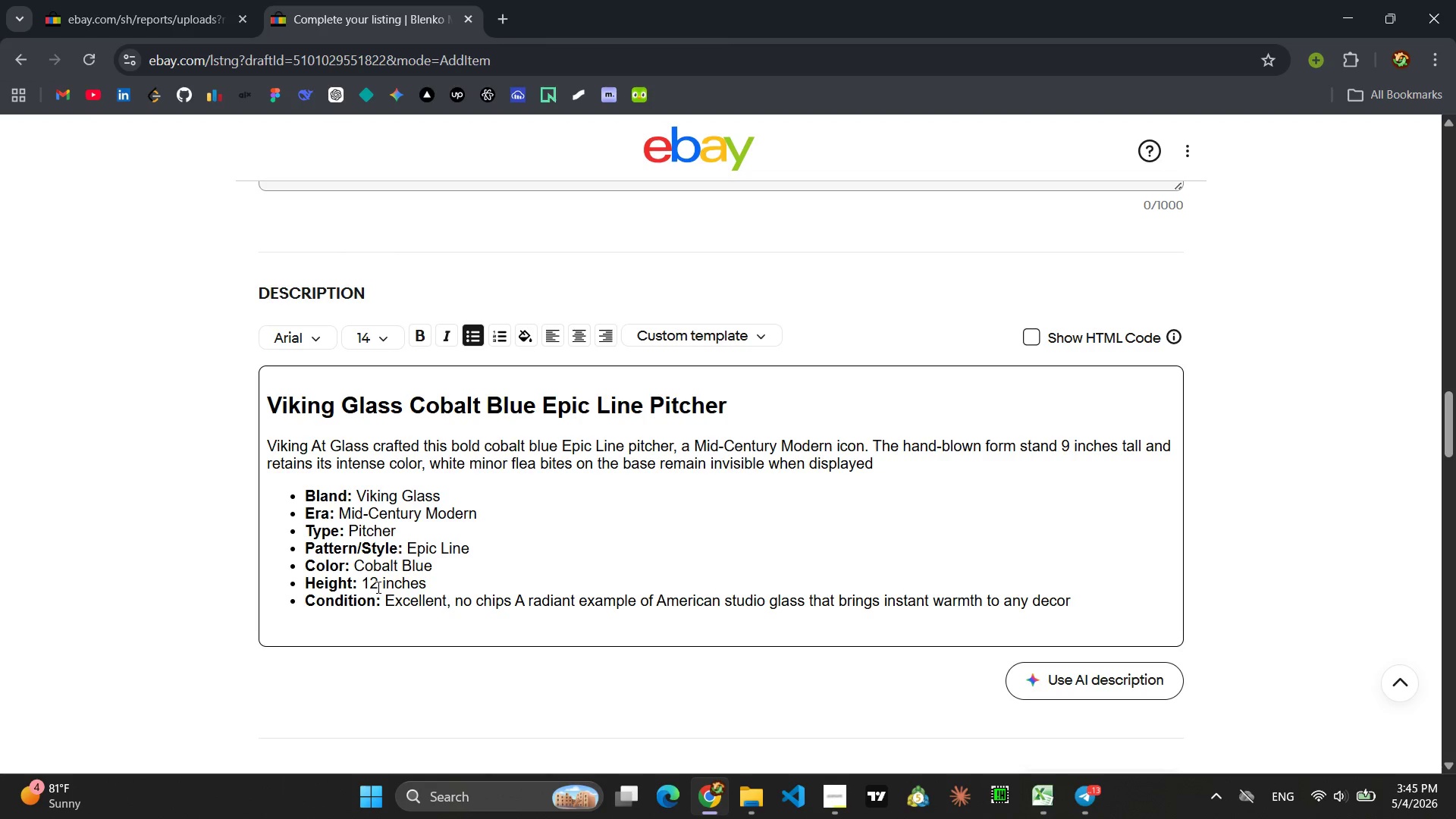 
key(9)
 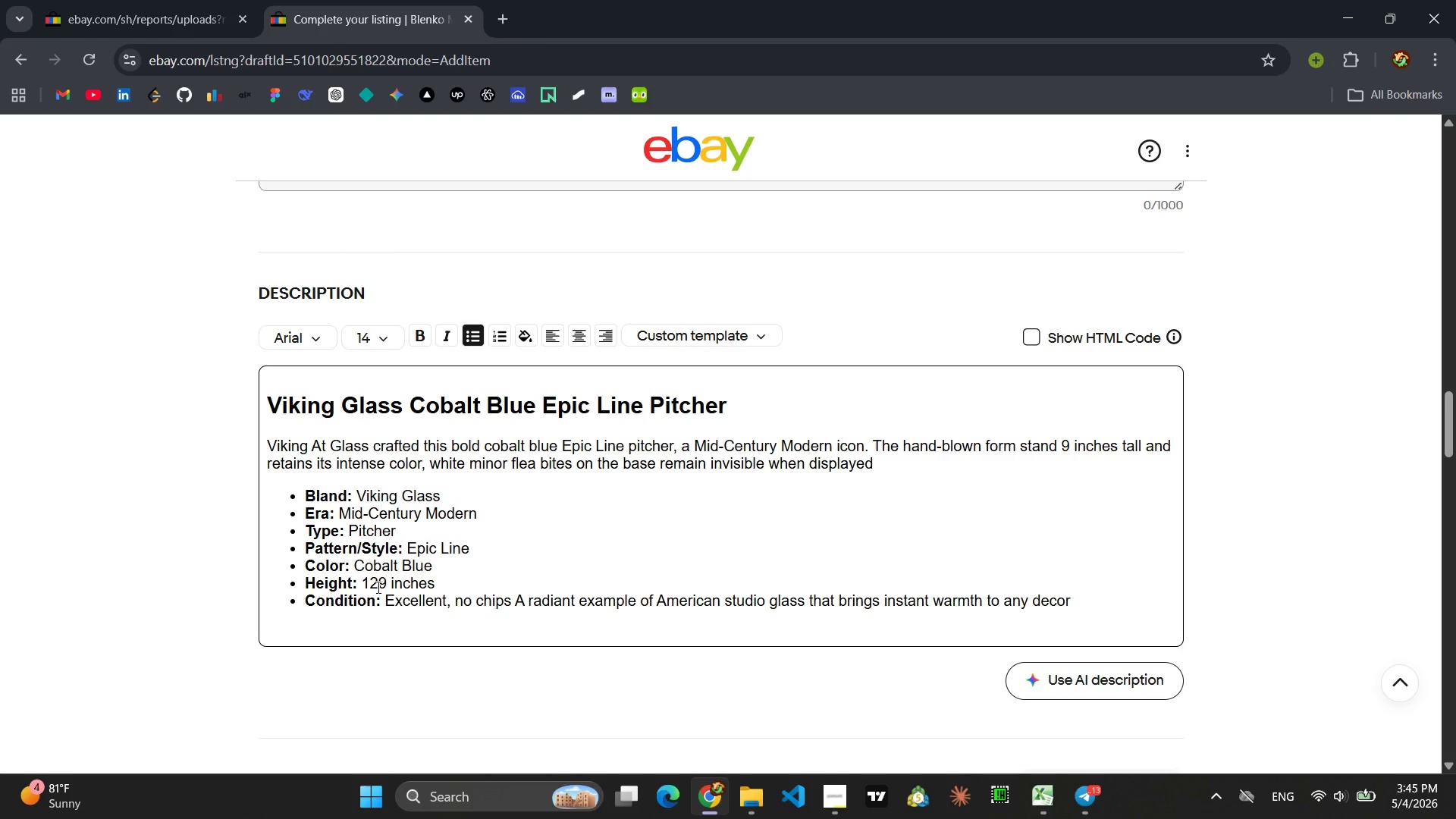 
key(ArrowLeft)
 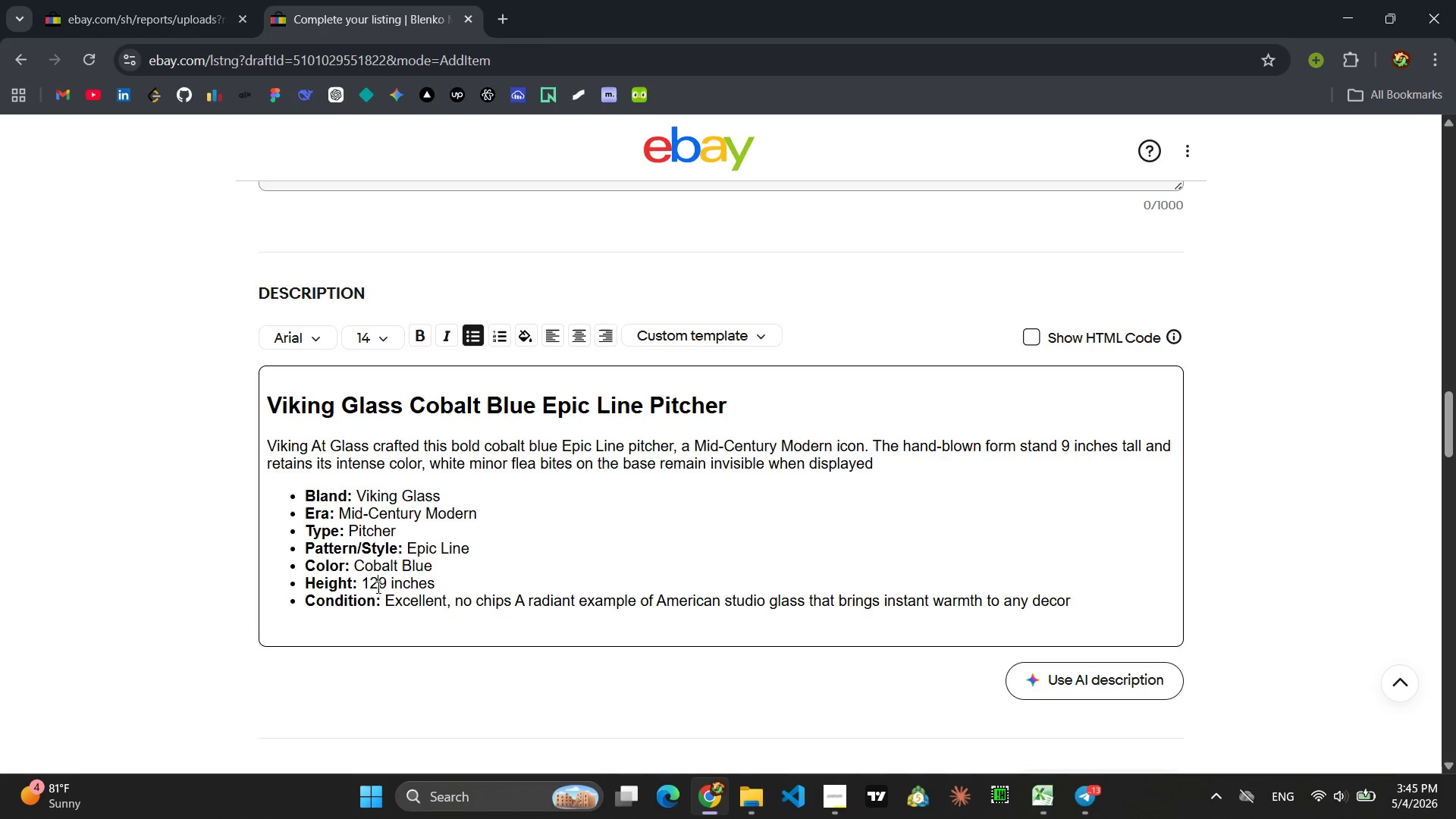 
key(Backspace)
 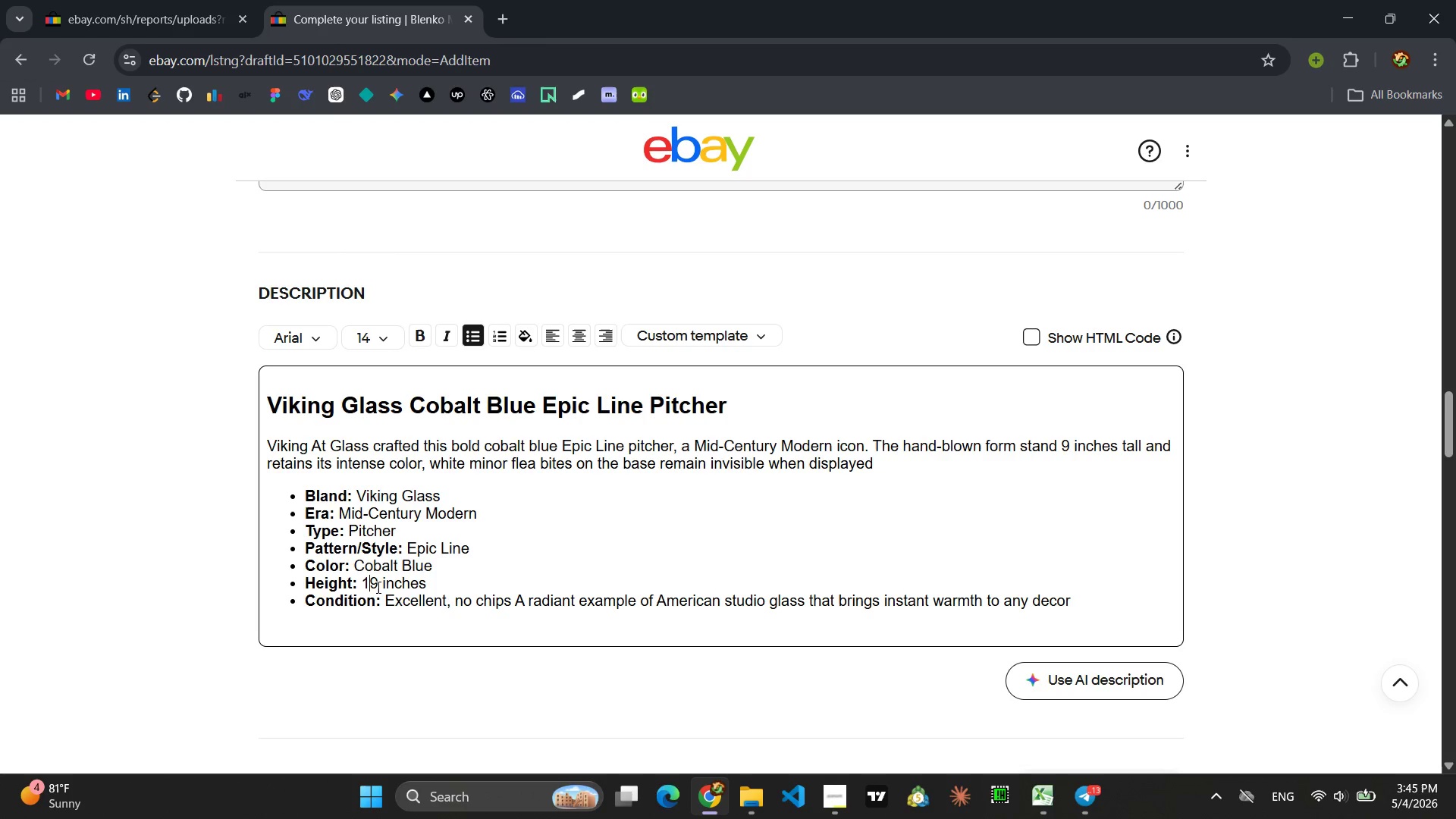 
key(Backspace)
 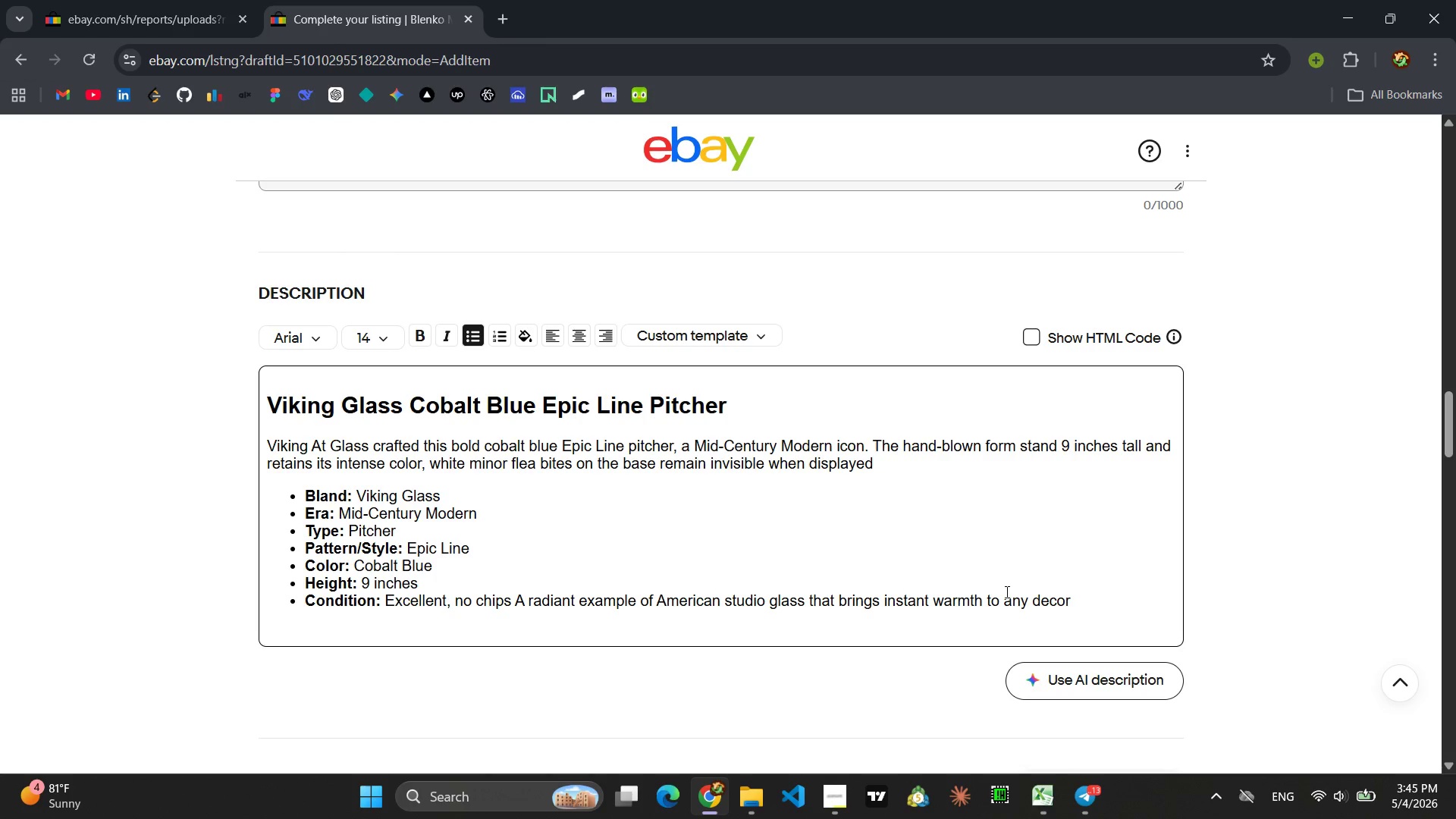 
left_click_drag(start_coordinate=[1084, 602], to_coordinate=[389, 595])
 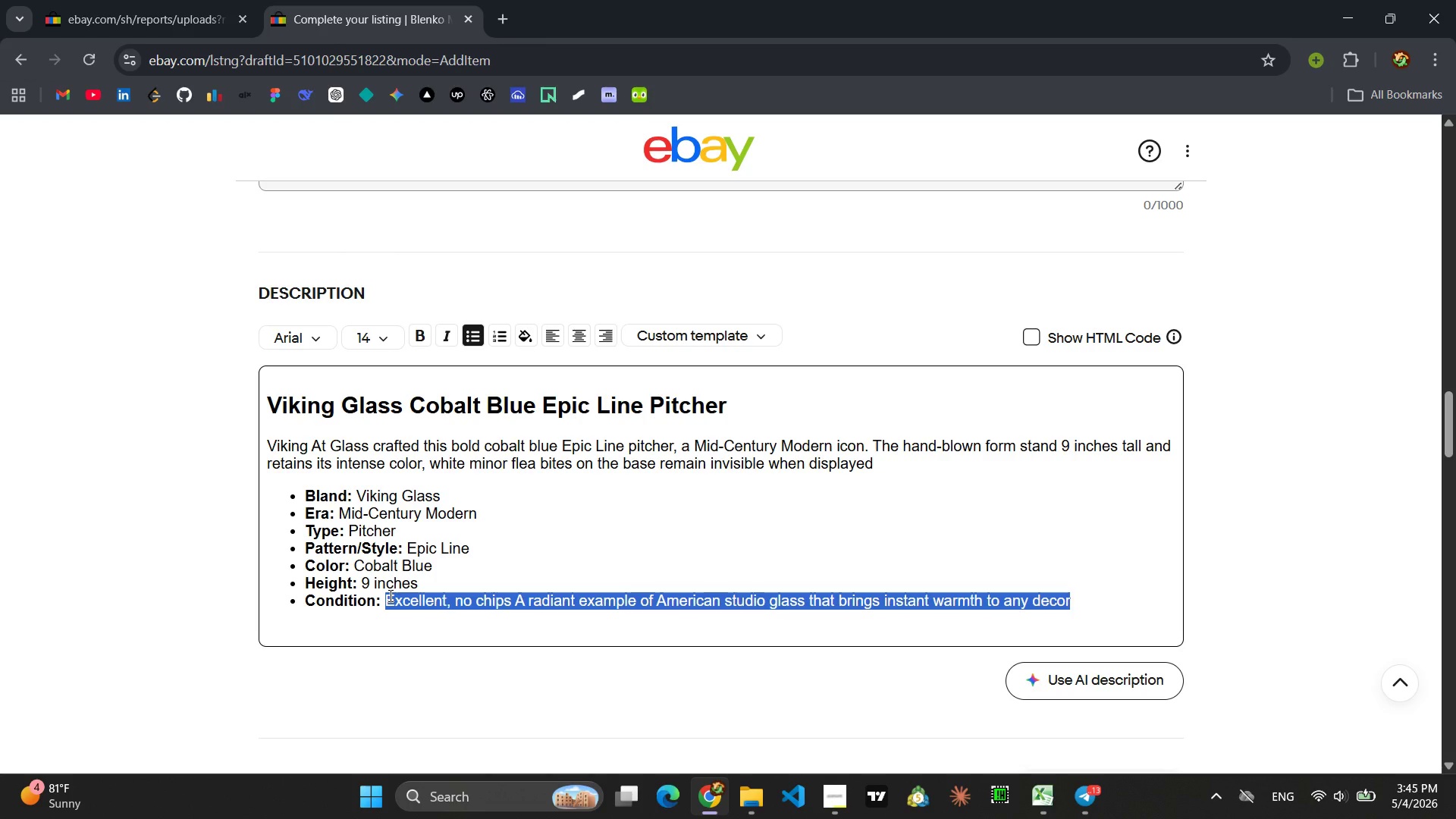 
type(MInor flea)
key(Backspace)
key(Backspace)
key(Backspace)
key(Backspace)
key(Backspace)
key(Backspace)
key(Backspace)
key(Backspace)
key(Backspace)
type(inor flea bites on base a )
key(Backspace)
key(Backspace)
type(A striking addition to any MCM barware collection )
key(Backspace)
type(.)
 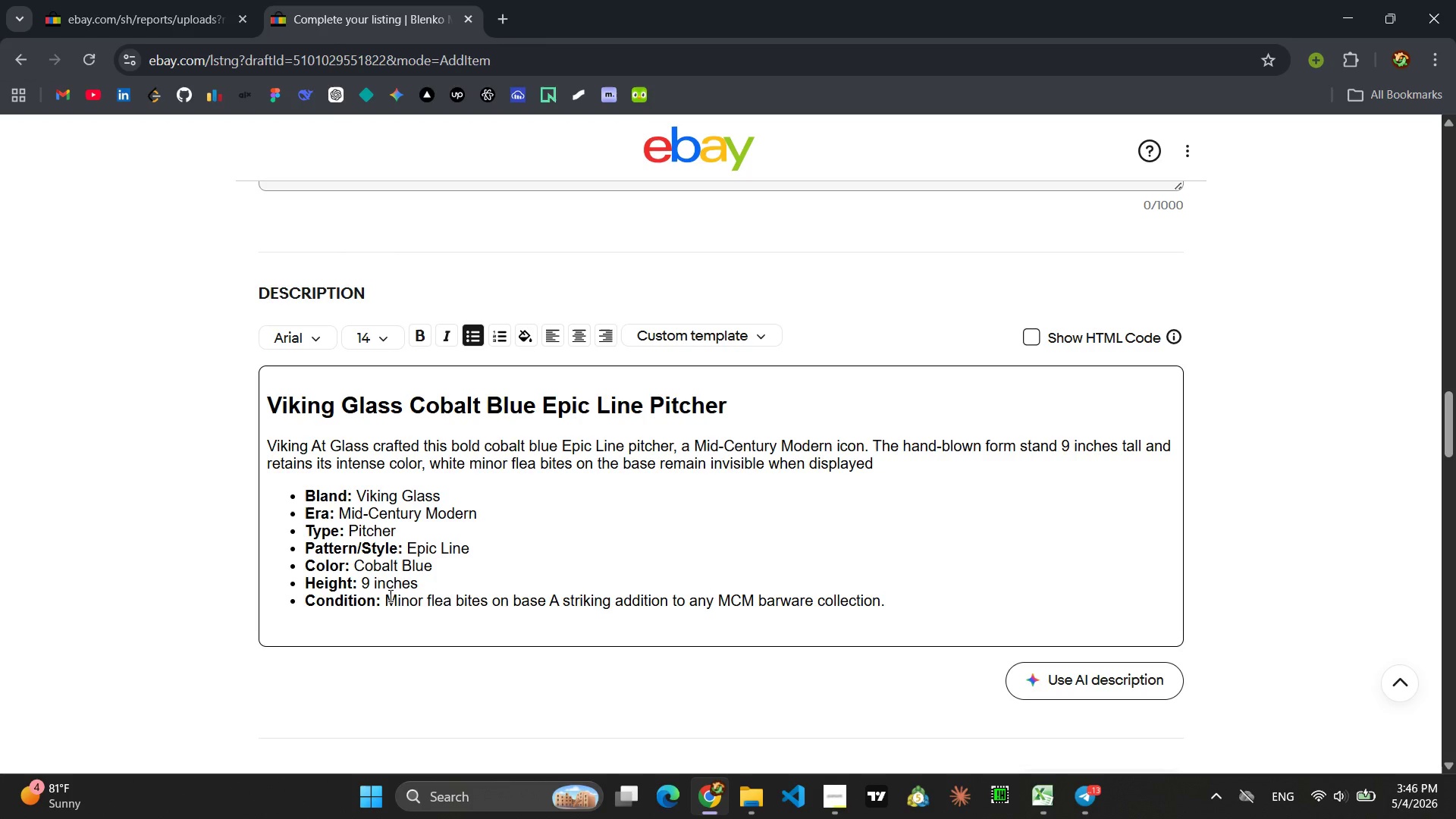 
left_click([1034, 335])
 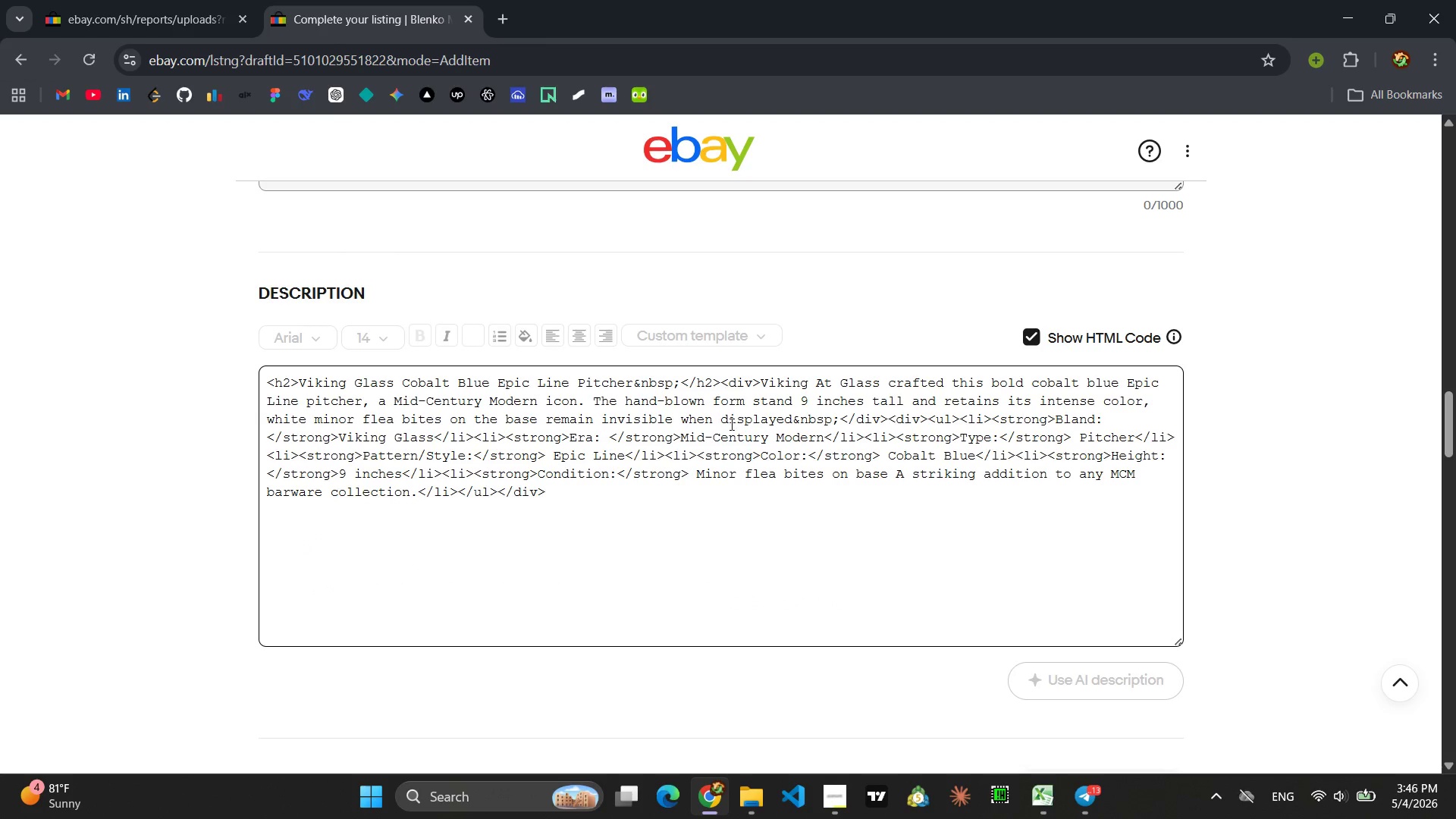 
left_click([715, 431])
 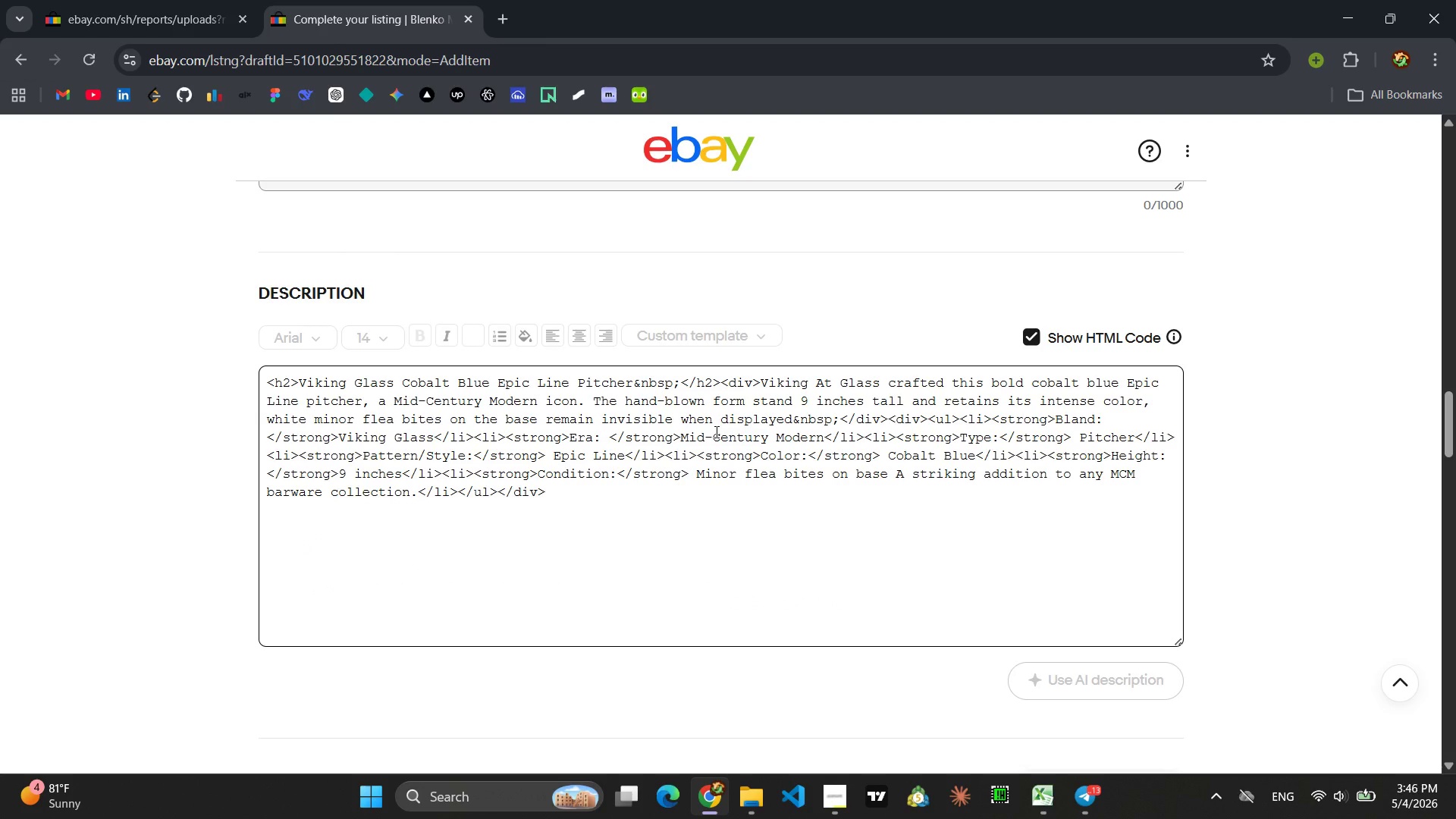 
key(Control+ControlLeft)
 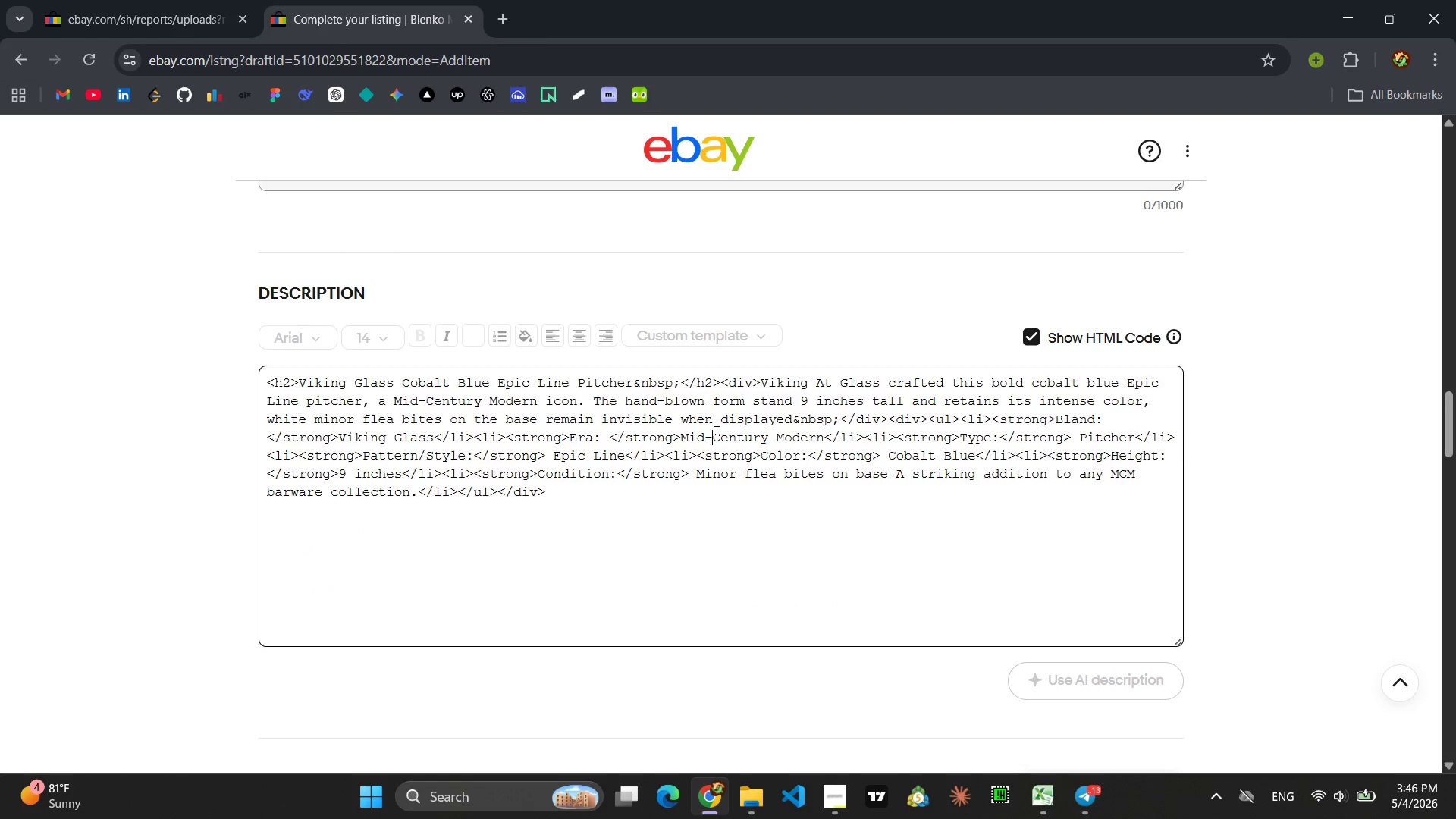 
key(Control+A)
 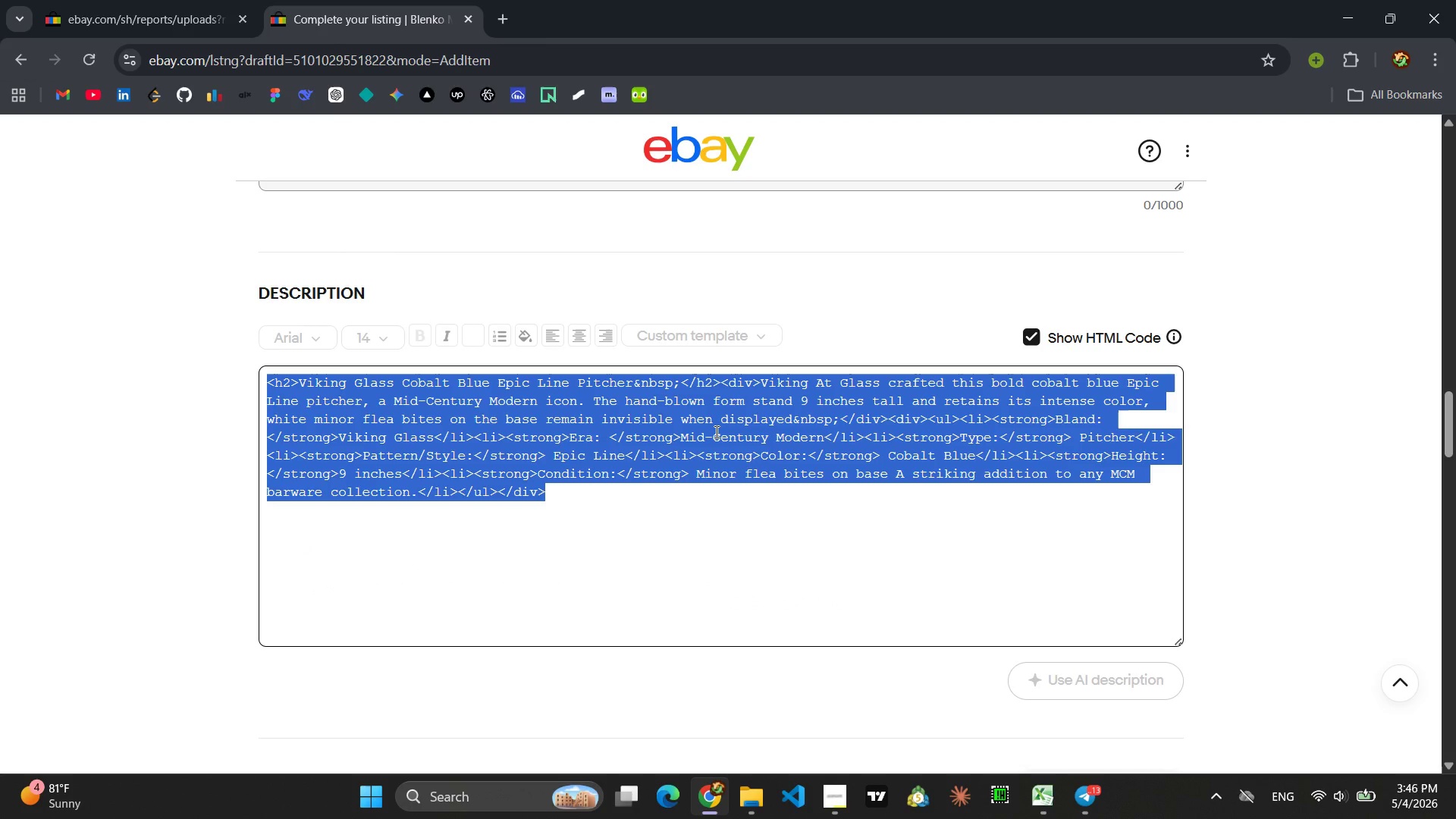 
key(Control+C)
 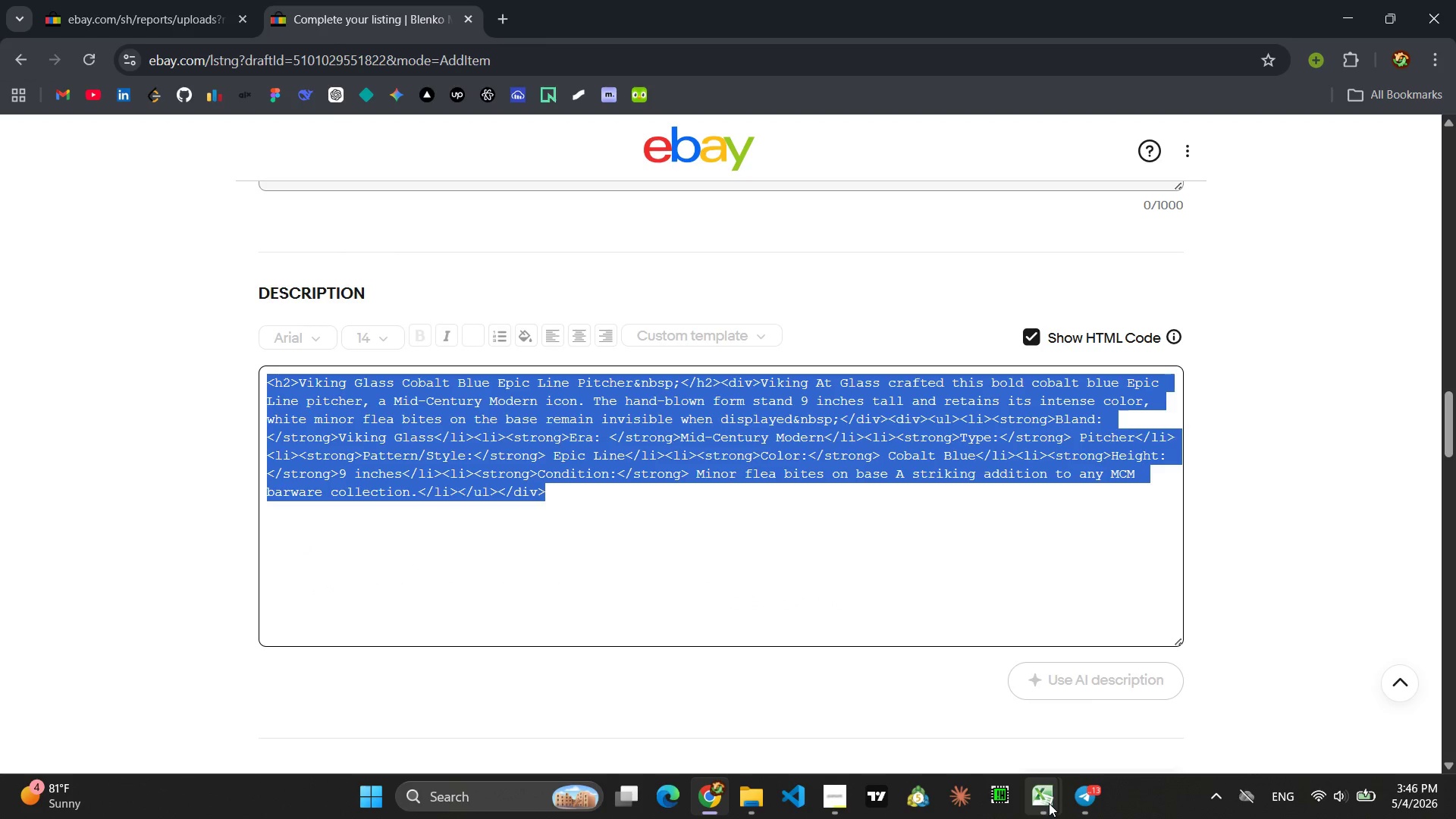 
left_click([1099, 711])
 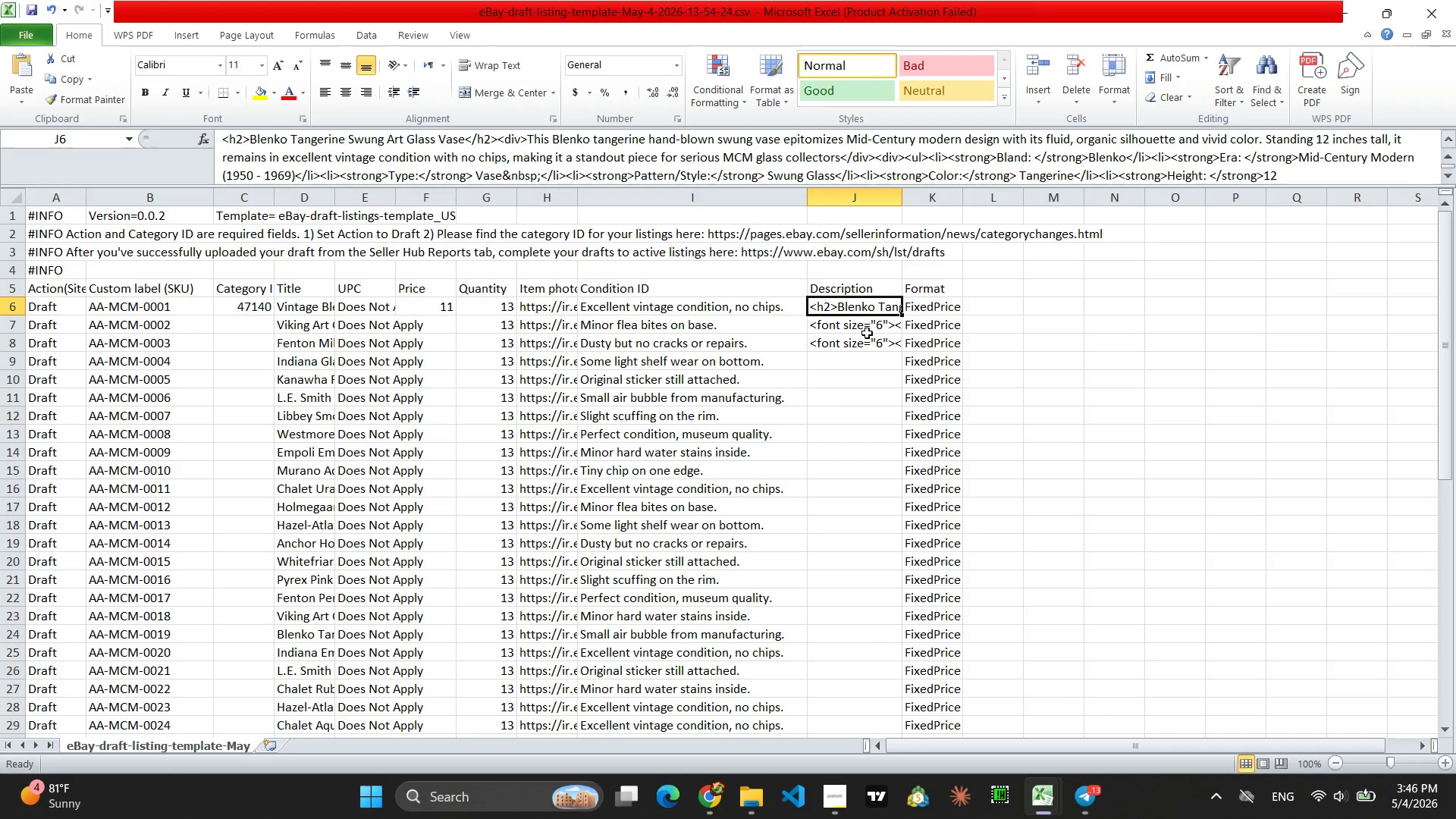 
left_click([862, 330])
 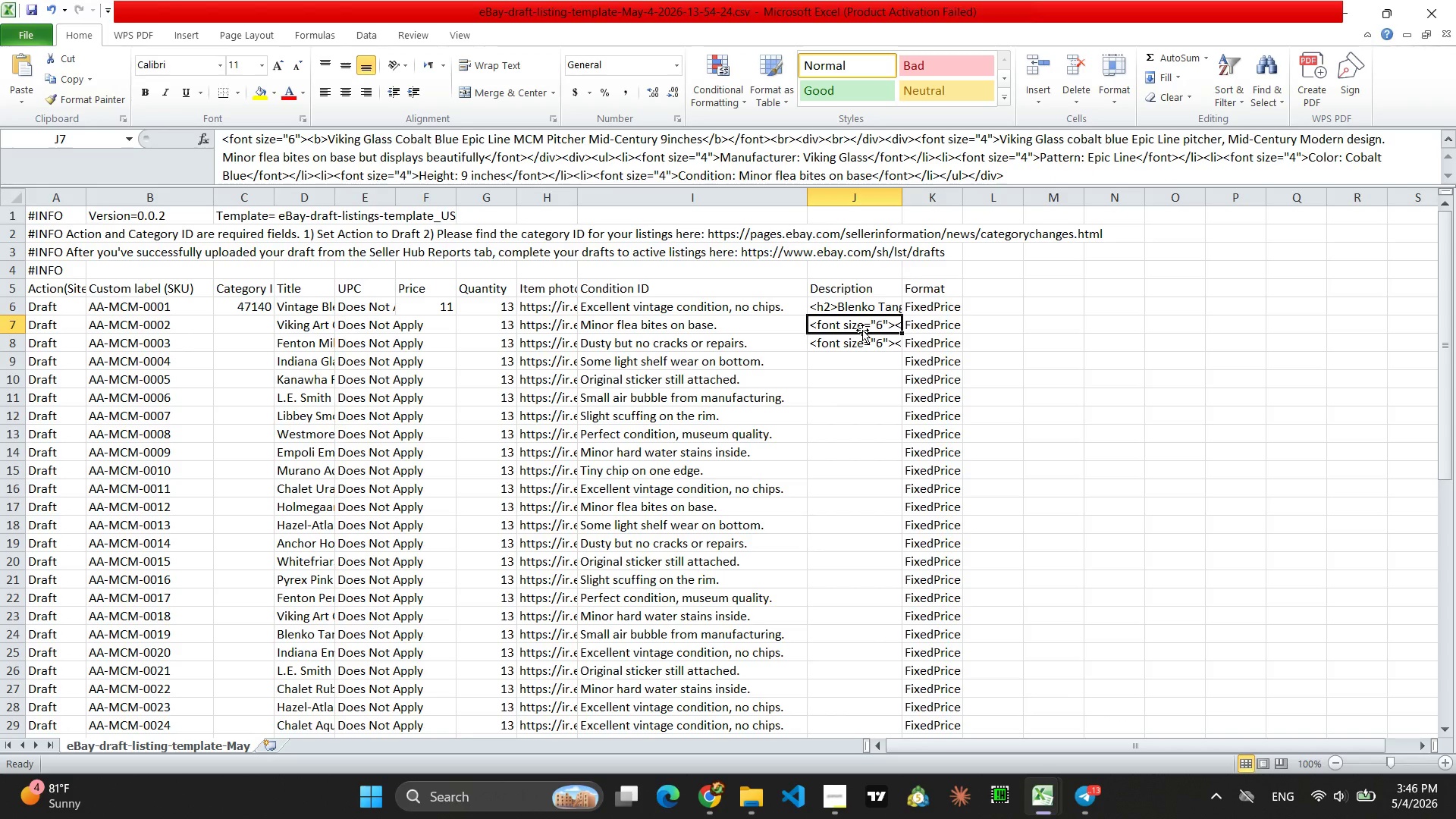 
key(Control+V)
 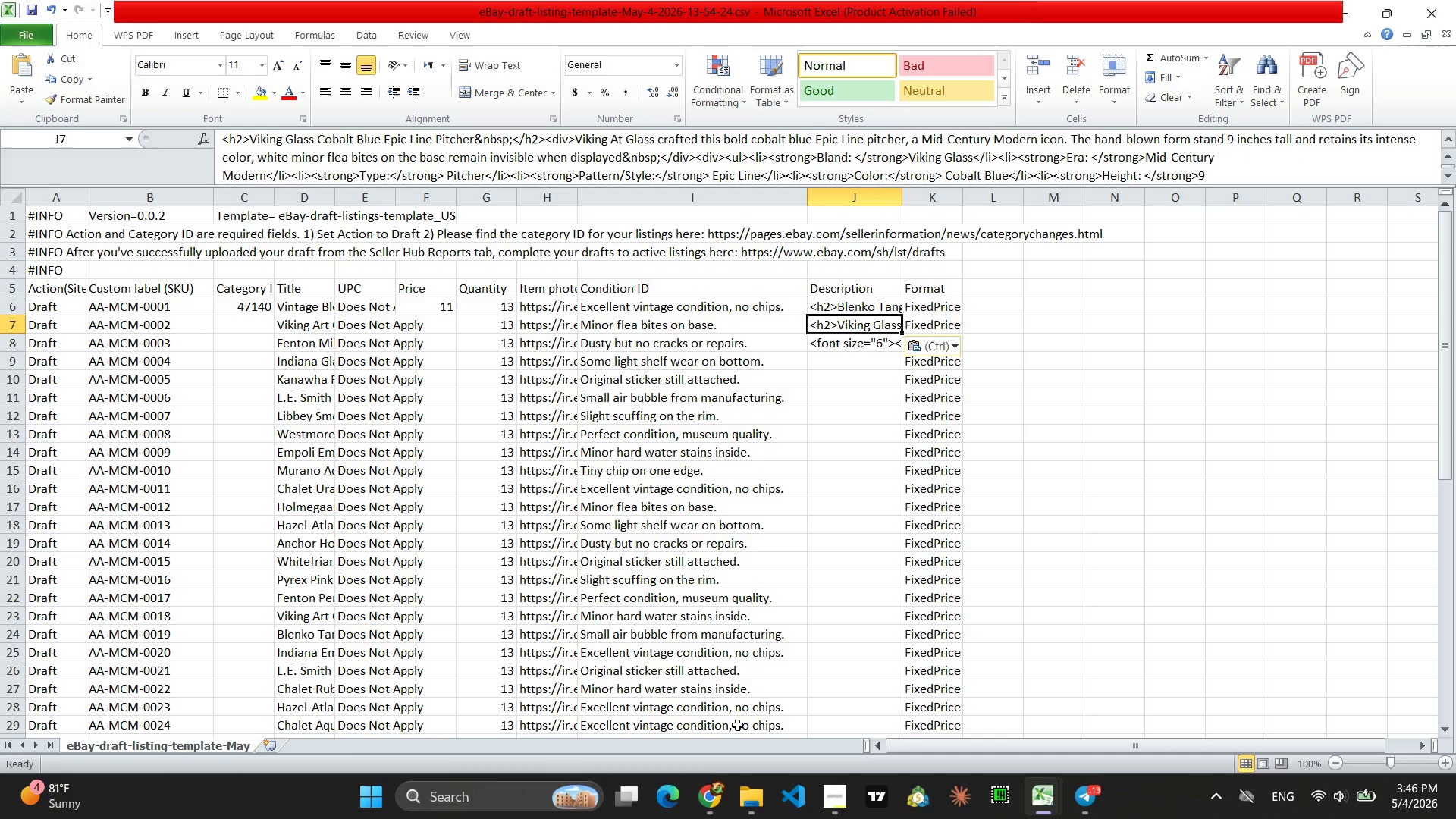 
left_click([709, 803])
 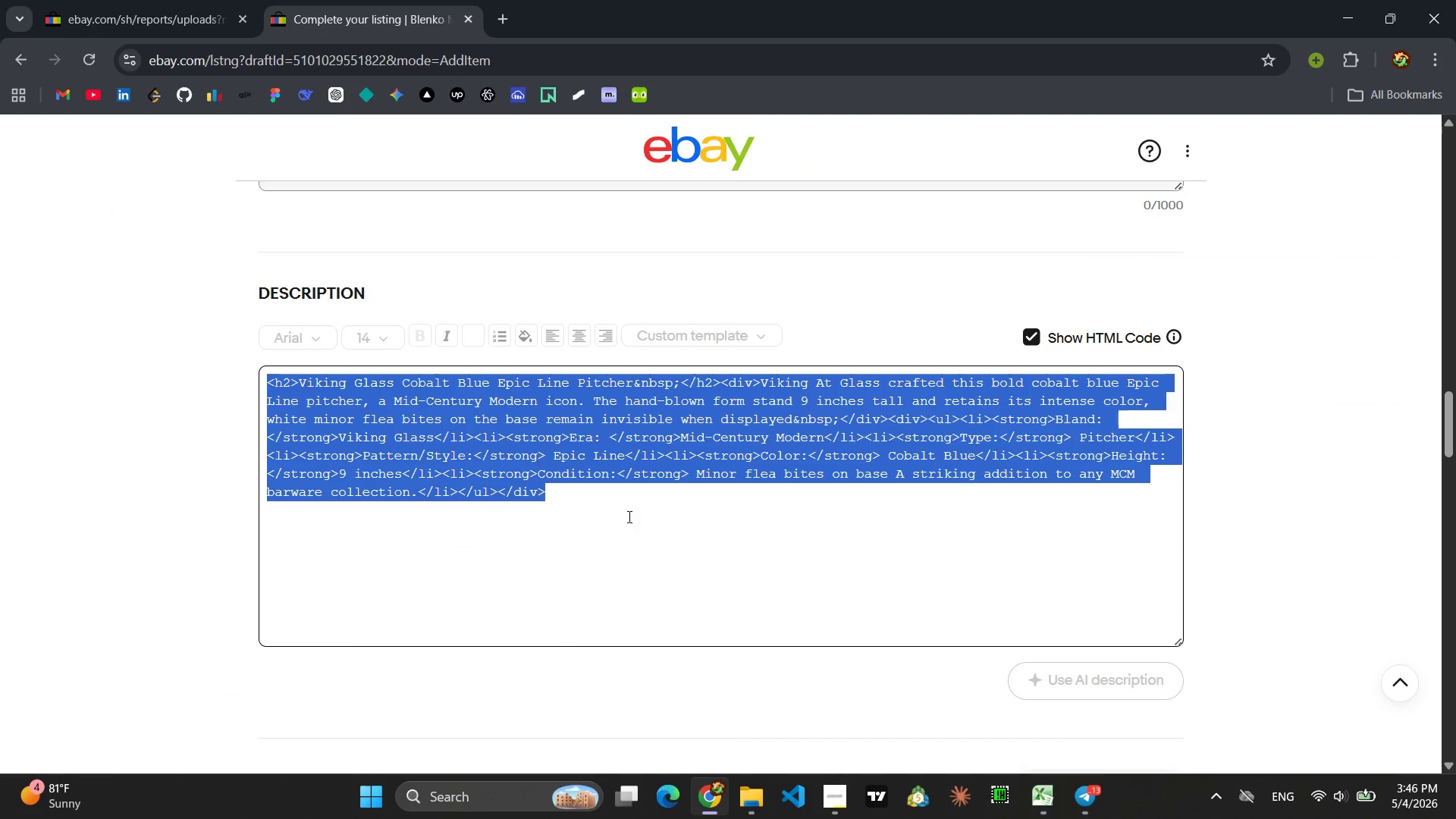 
left_click([628, 516])
 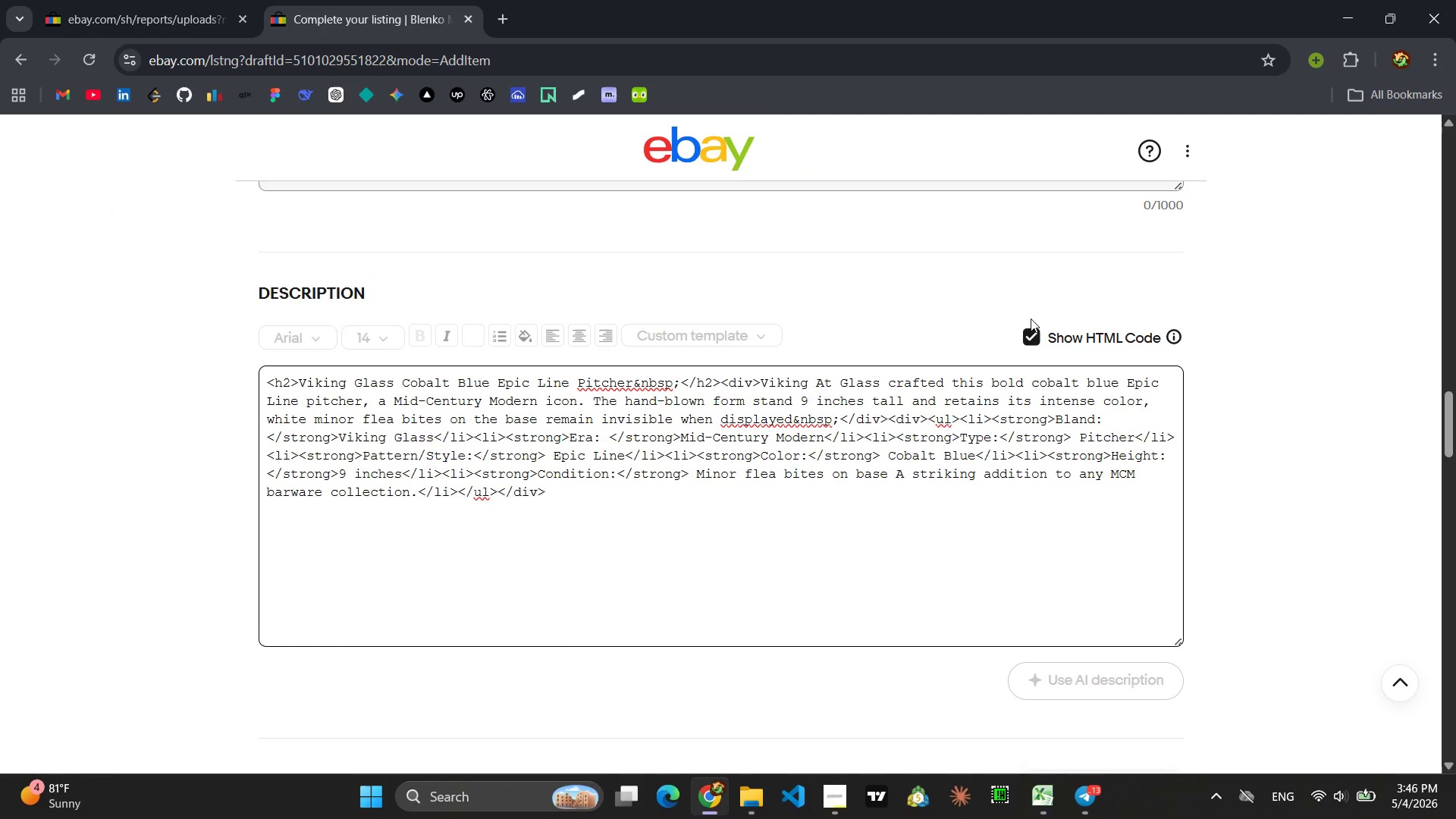 
left_click([1037, 338])
 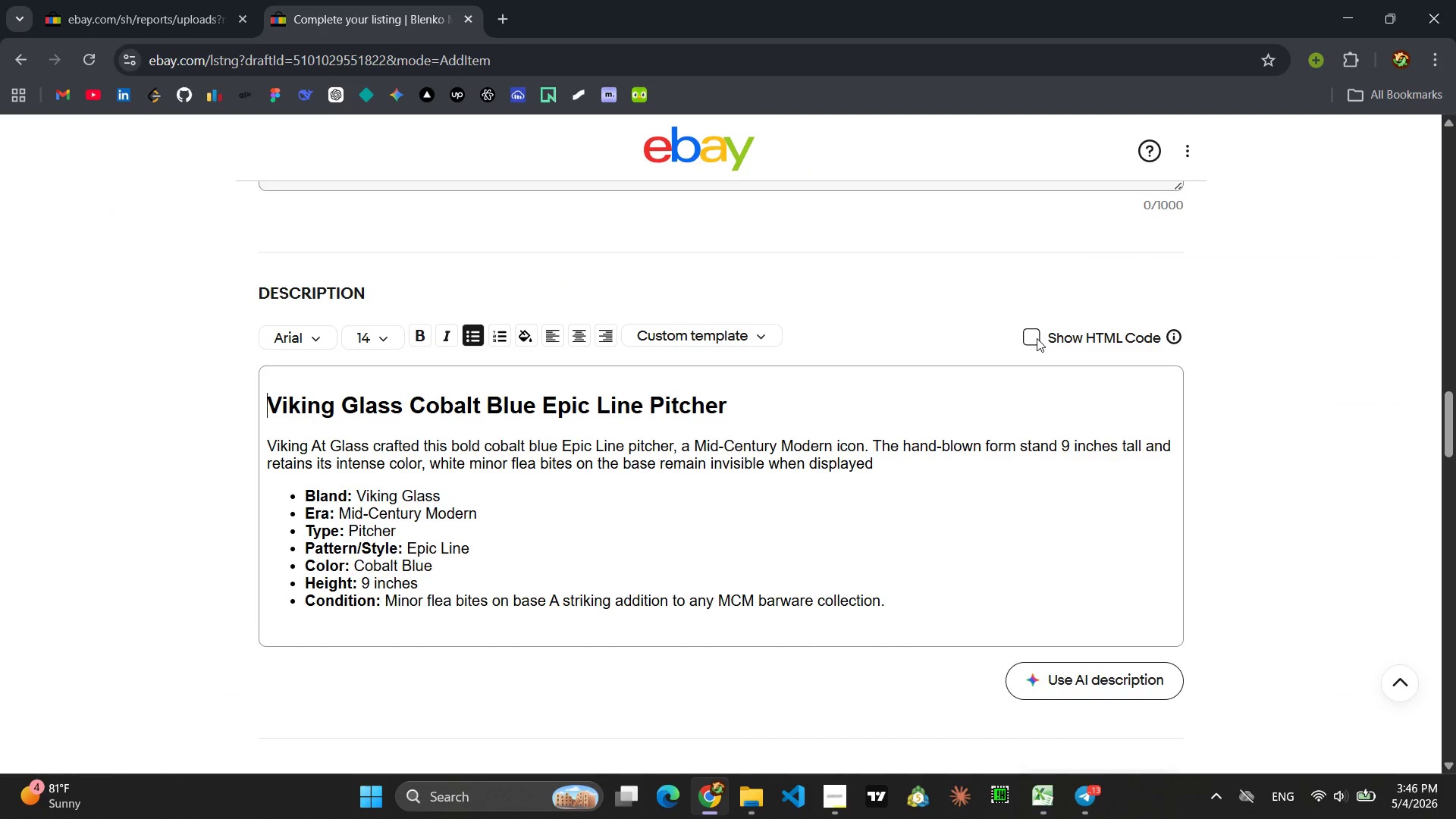 
type(Fenton )
 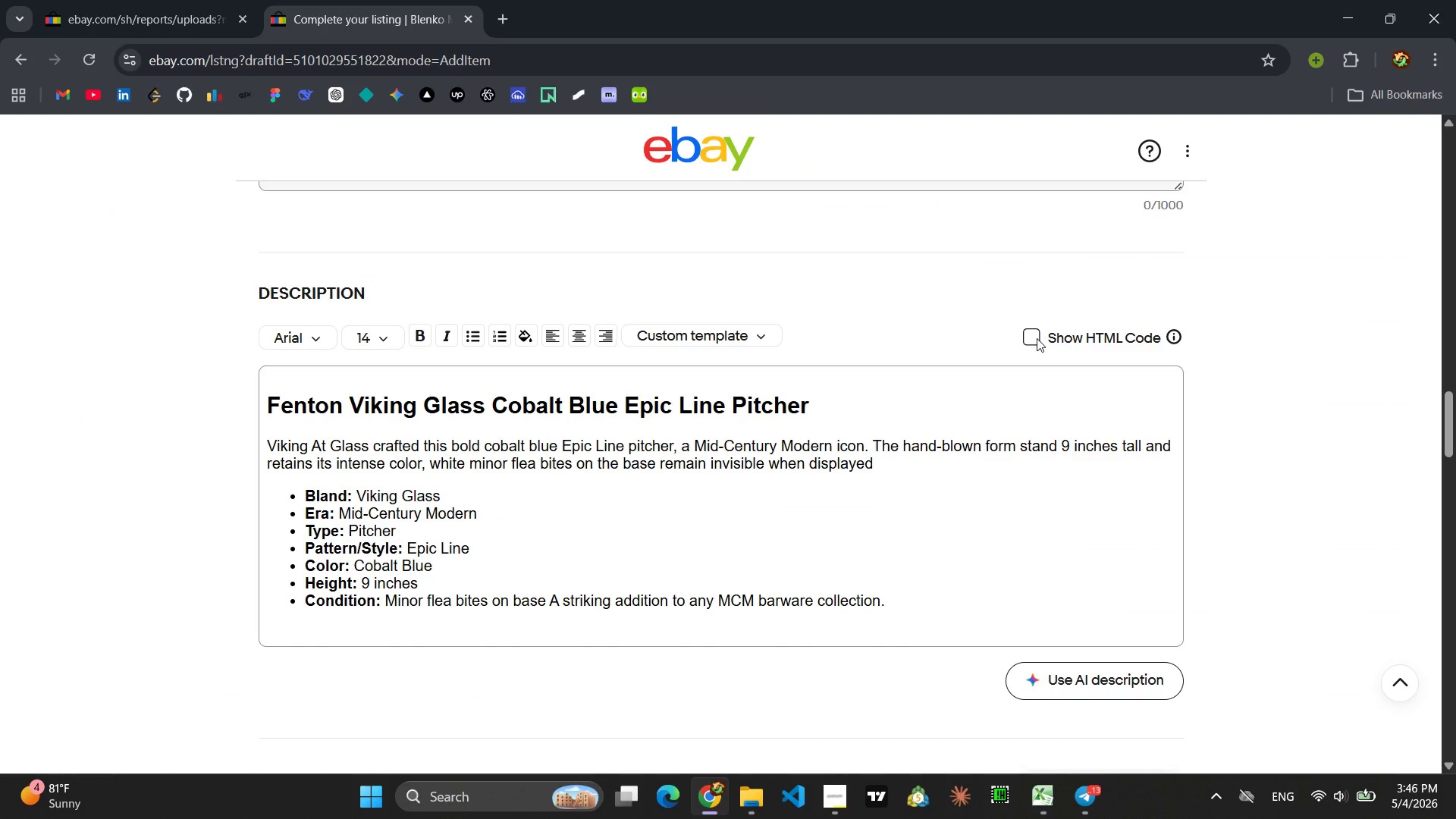 
key(Control+ControlLeft)
 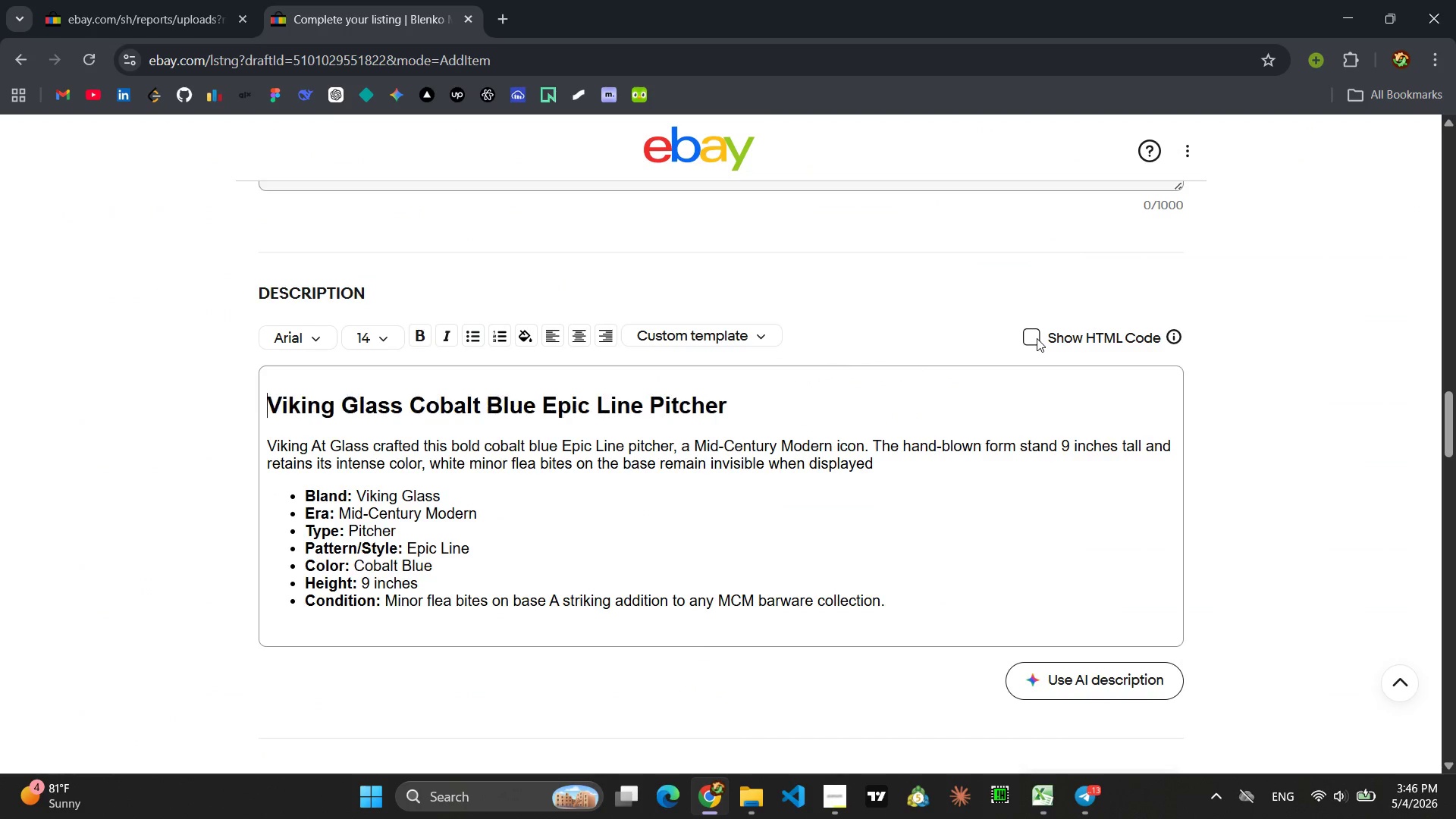 
key(Control+Z)
 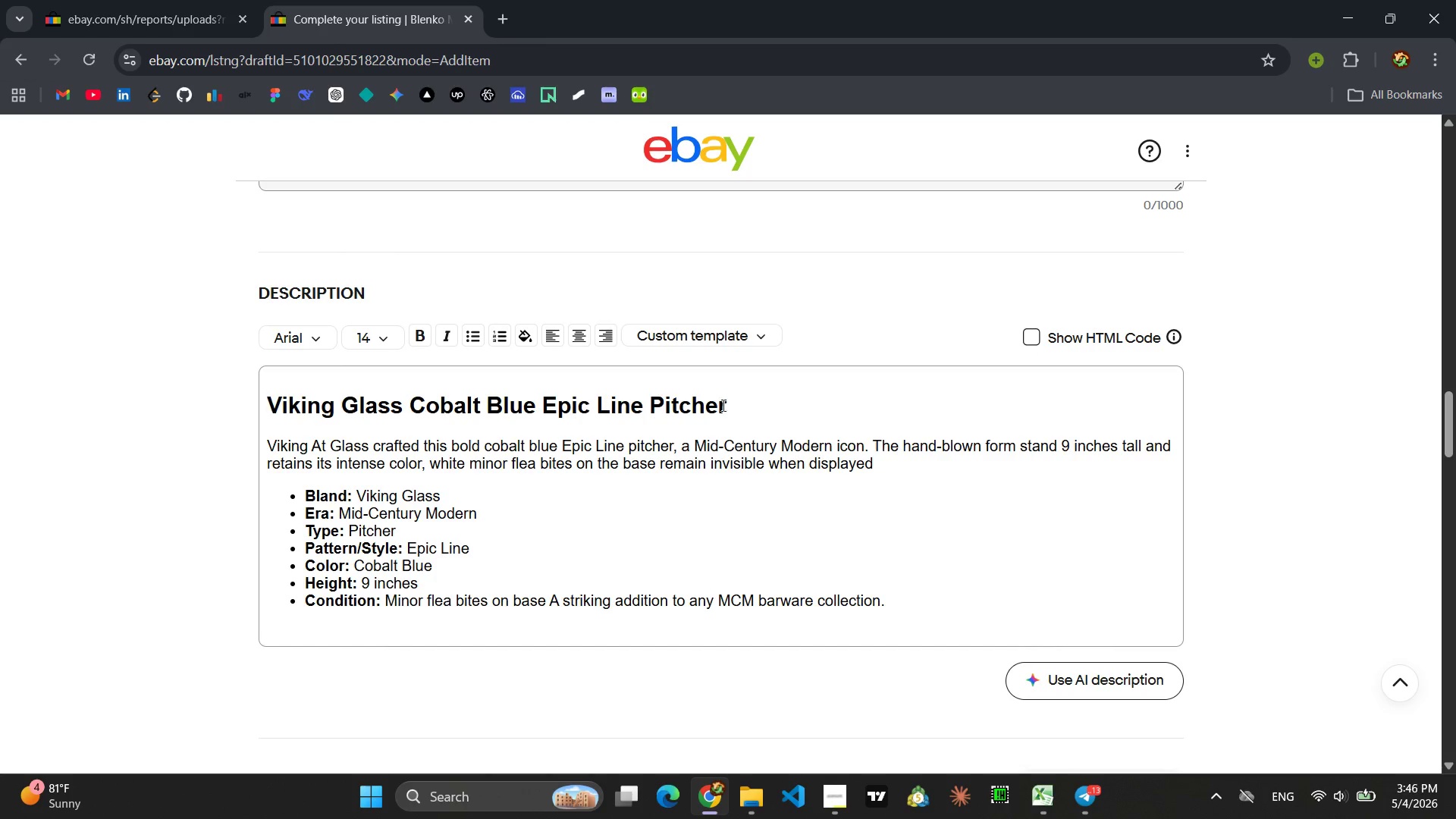 
left_click_drag(start_coordinate=[736, 406], to_coordinate=[201, 375])
 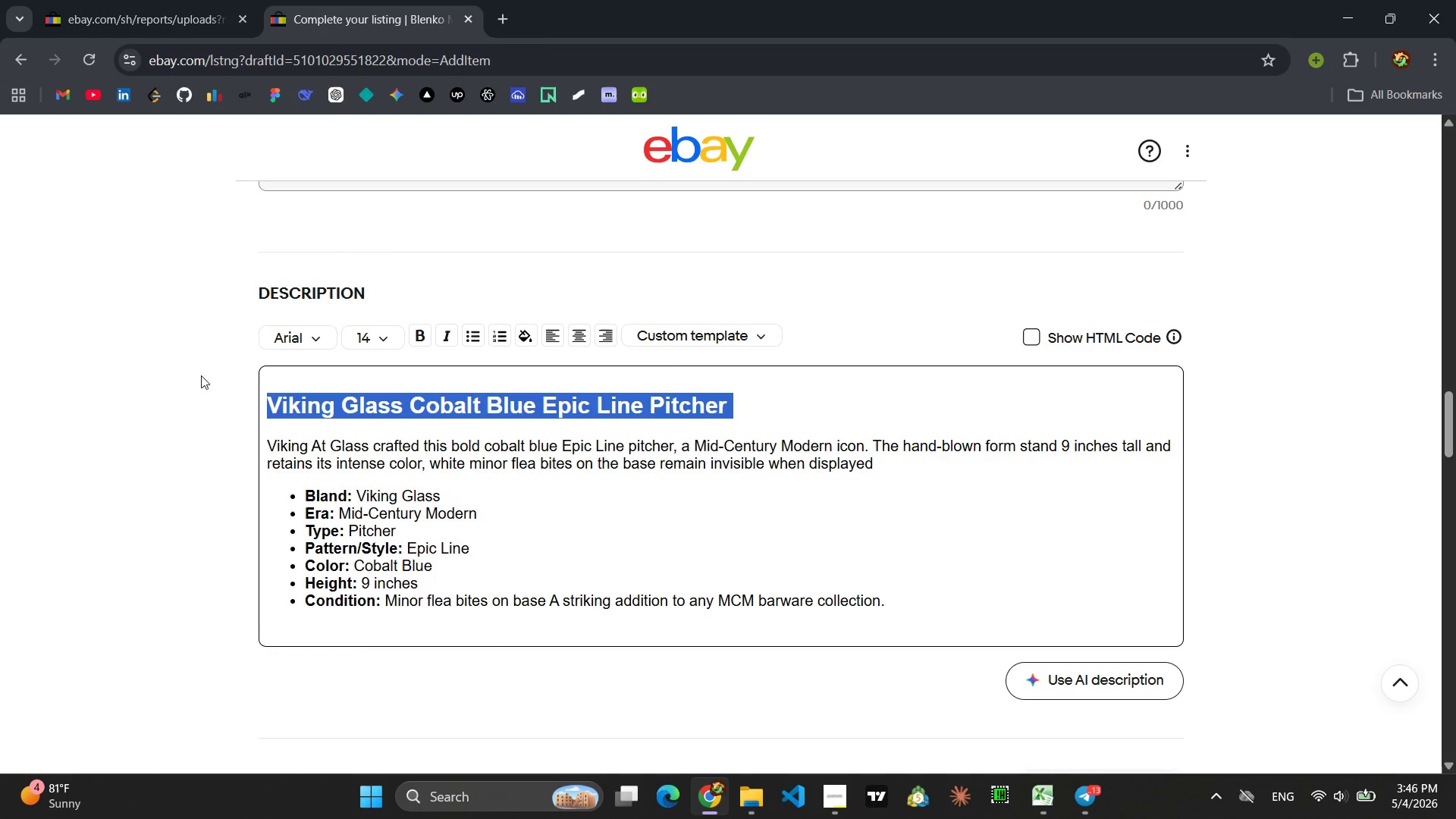 
type(Fenton's milk wiht)
key(Backspace)
key(Backspace)
key(Backspace)
type(hite hobnail candy dish )
 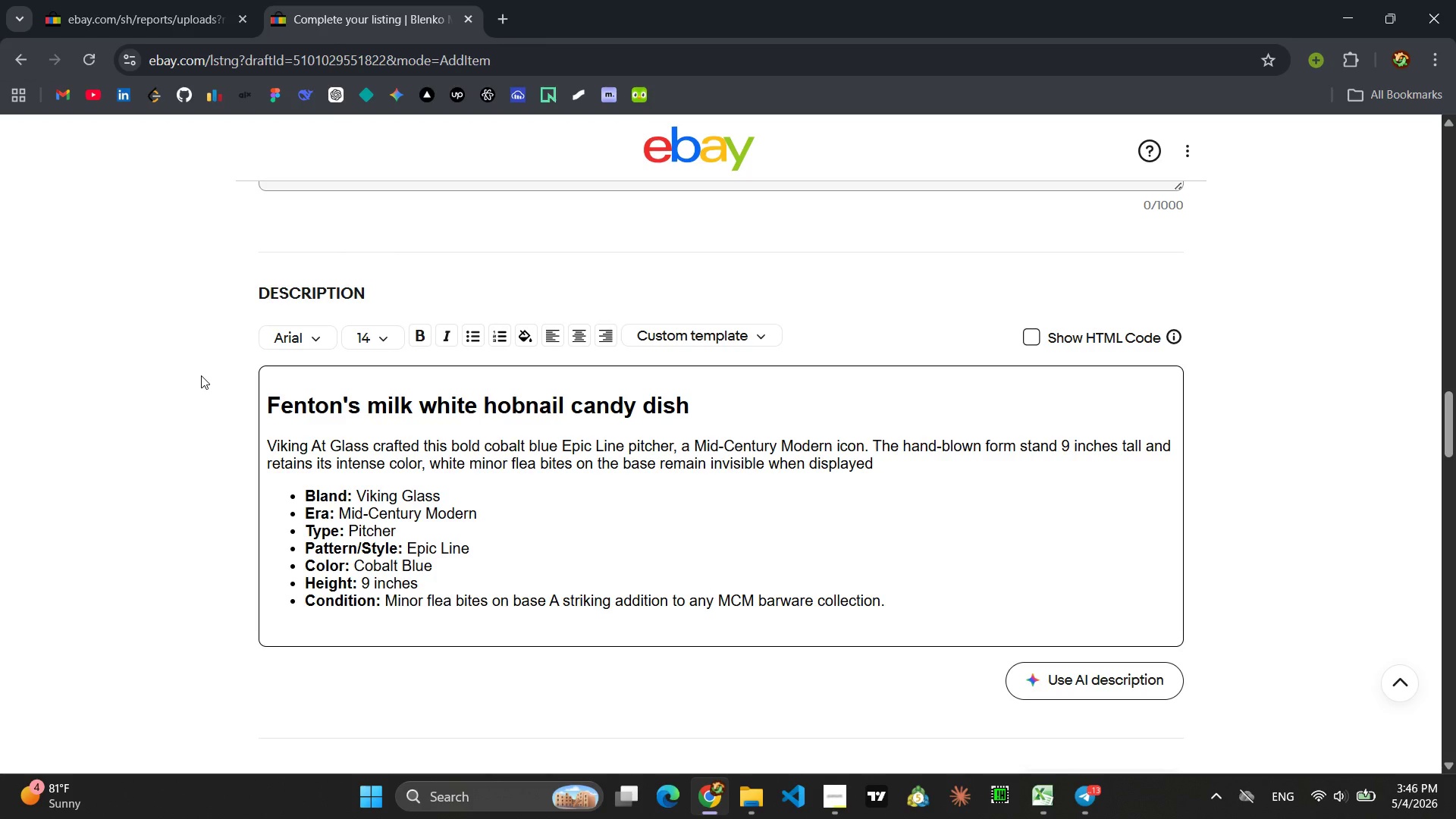 
wait(7.58)
 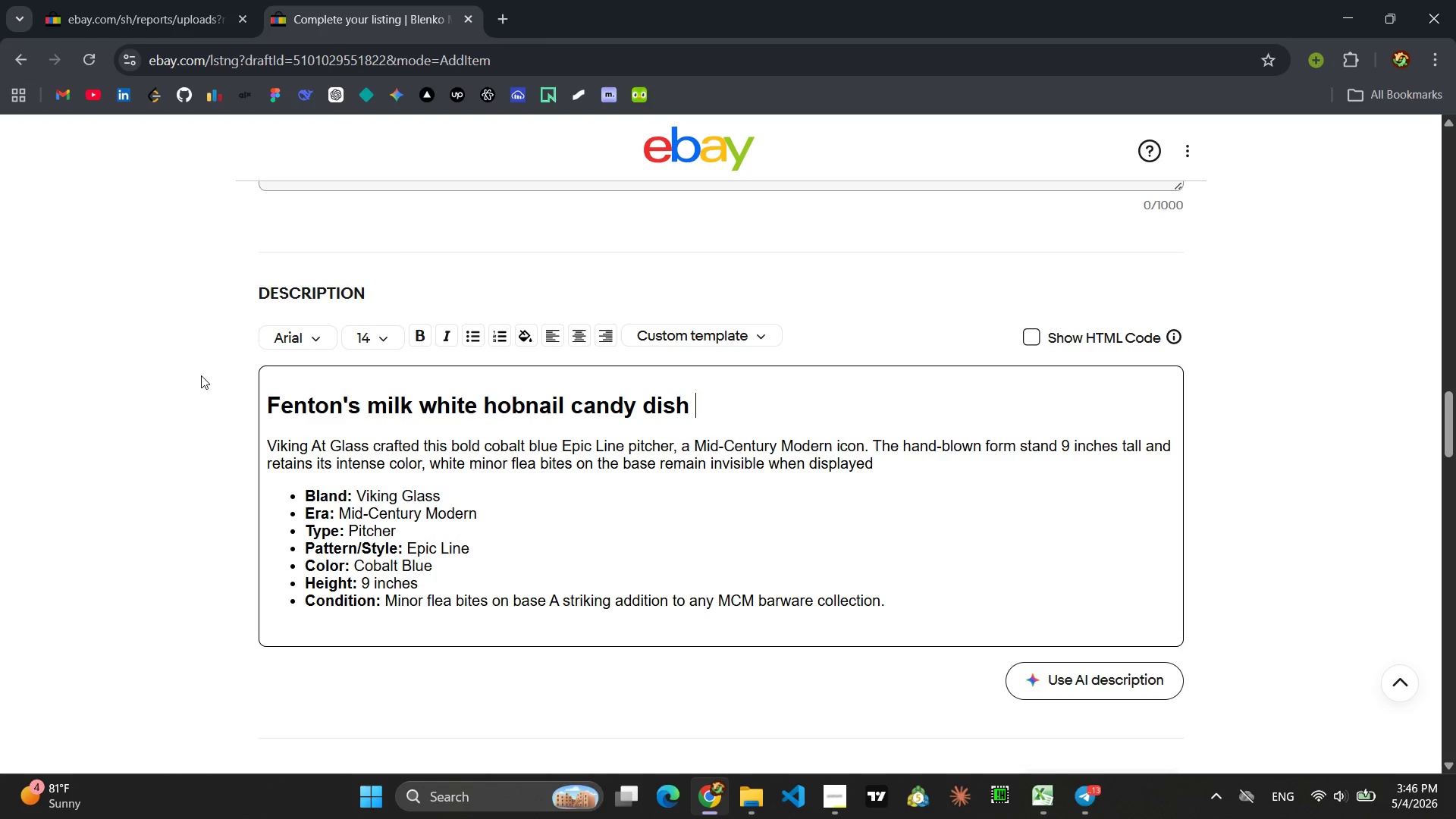 
hold_key(key=Backspace, duration=0.88)
 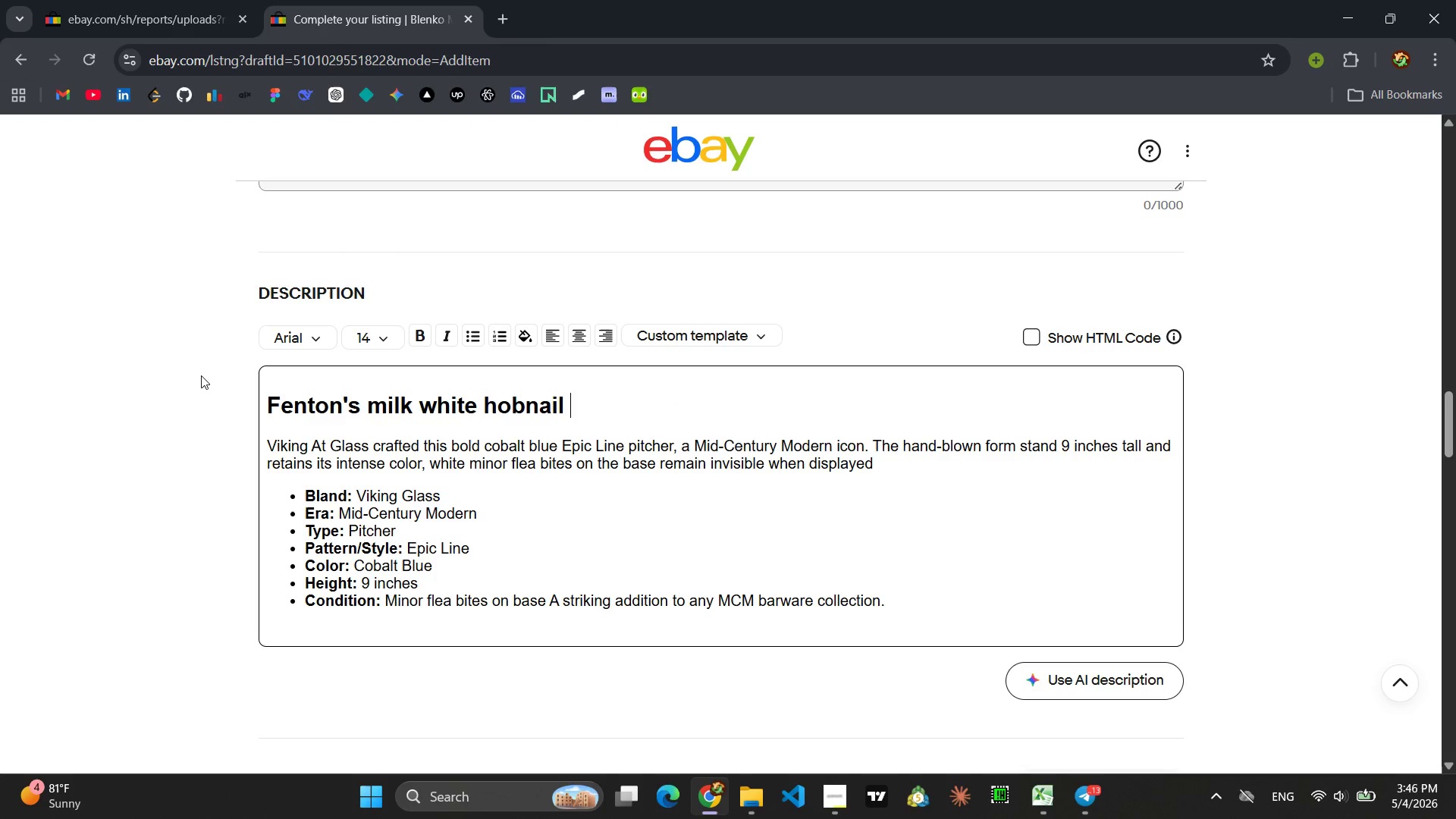 
key(Backspace)
type(Candi)
key(Backspace)
type(y Dish )
 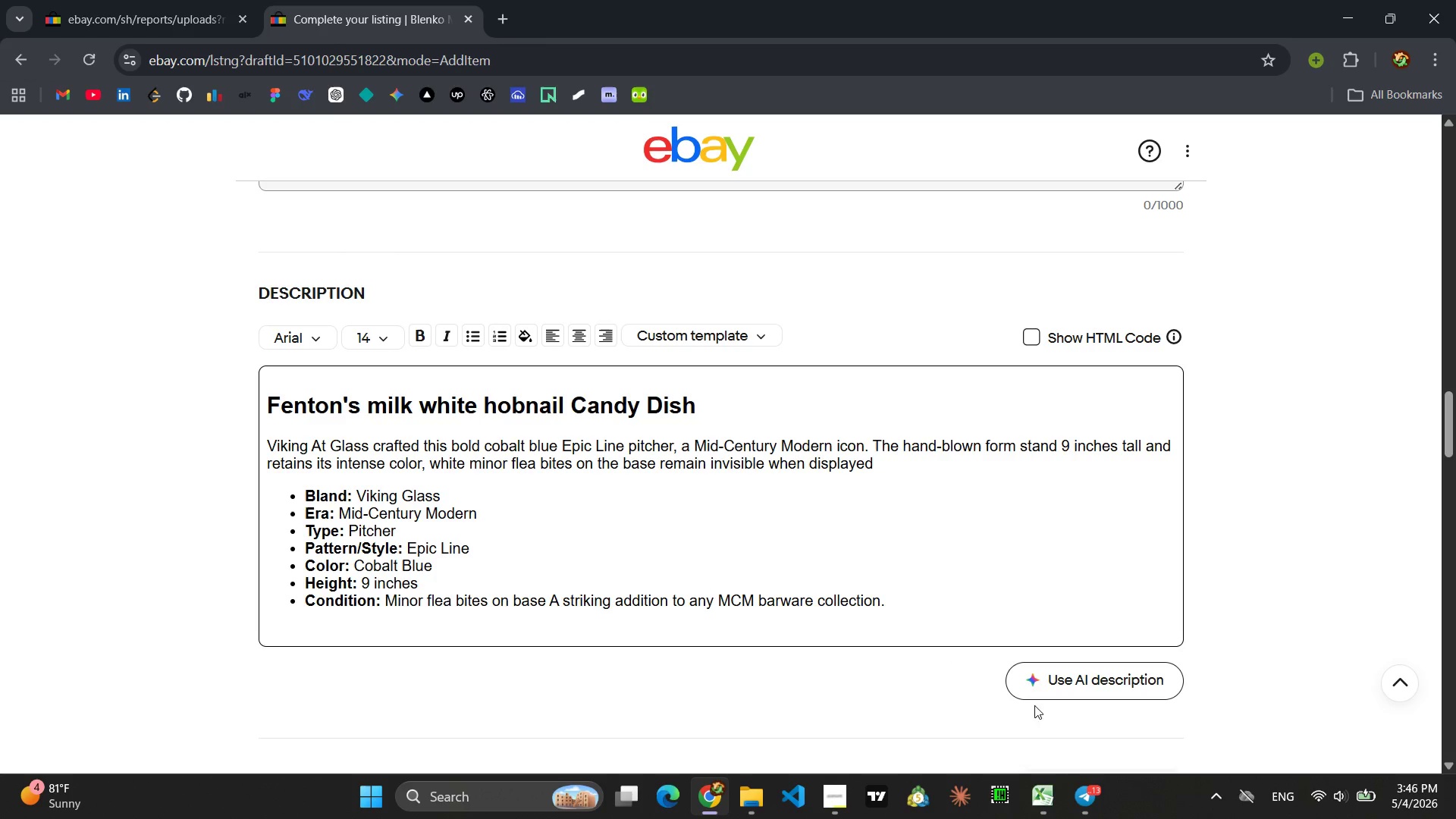 
wait(6.88)
 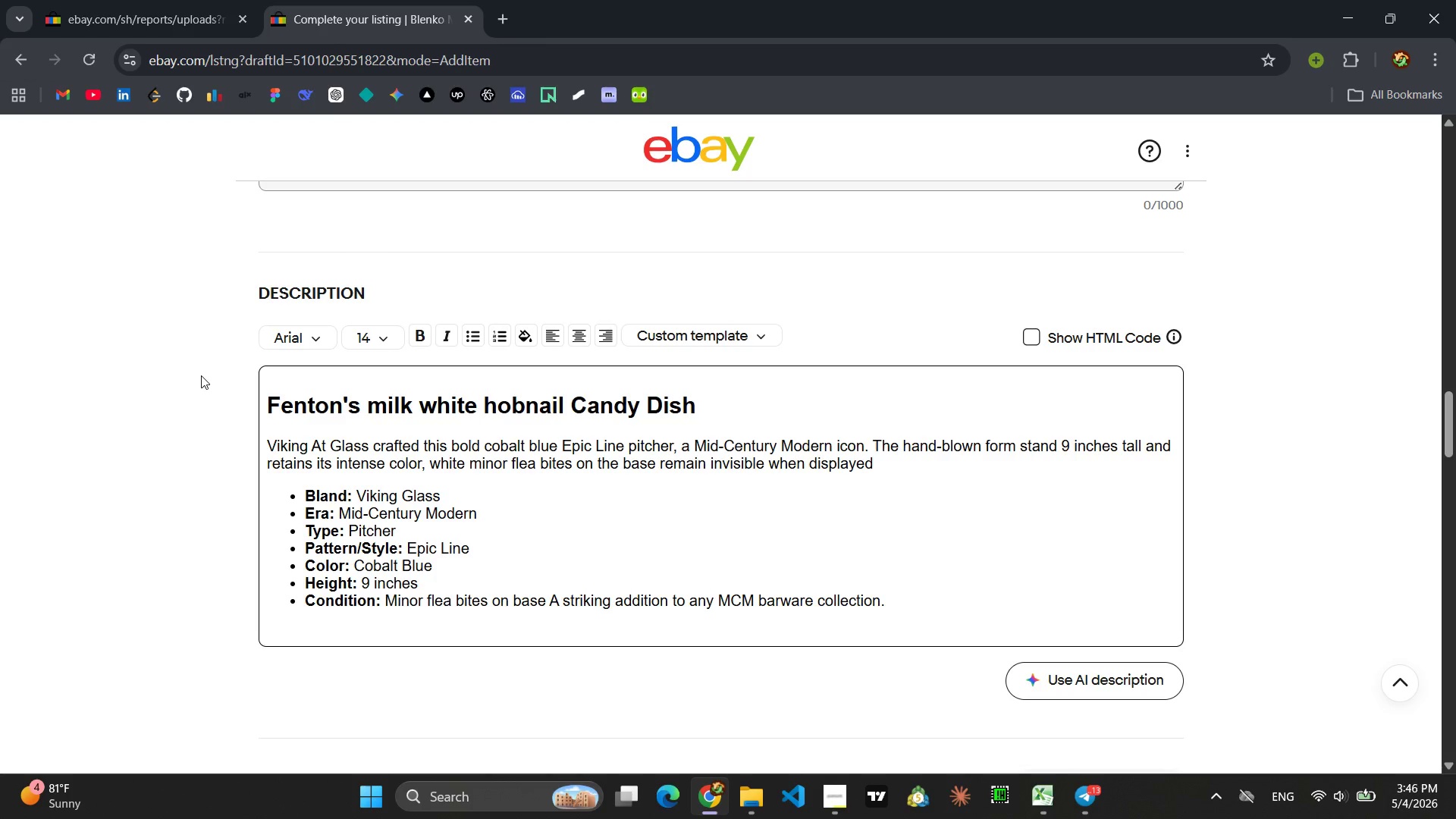 
type(thseh)
key(Backspace)
key(Backspace)
key(Backspace)
key(Backspace)
type(ts)
key(Backspace)
key(Backspace)
type(sehaye )
 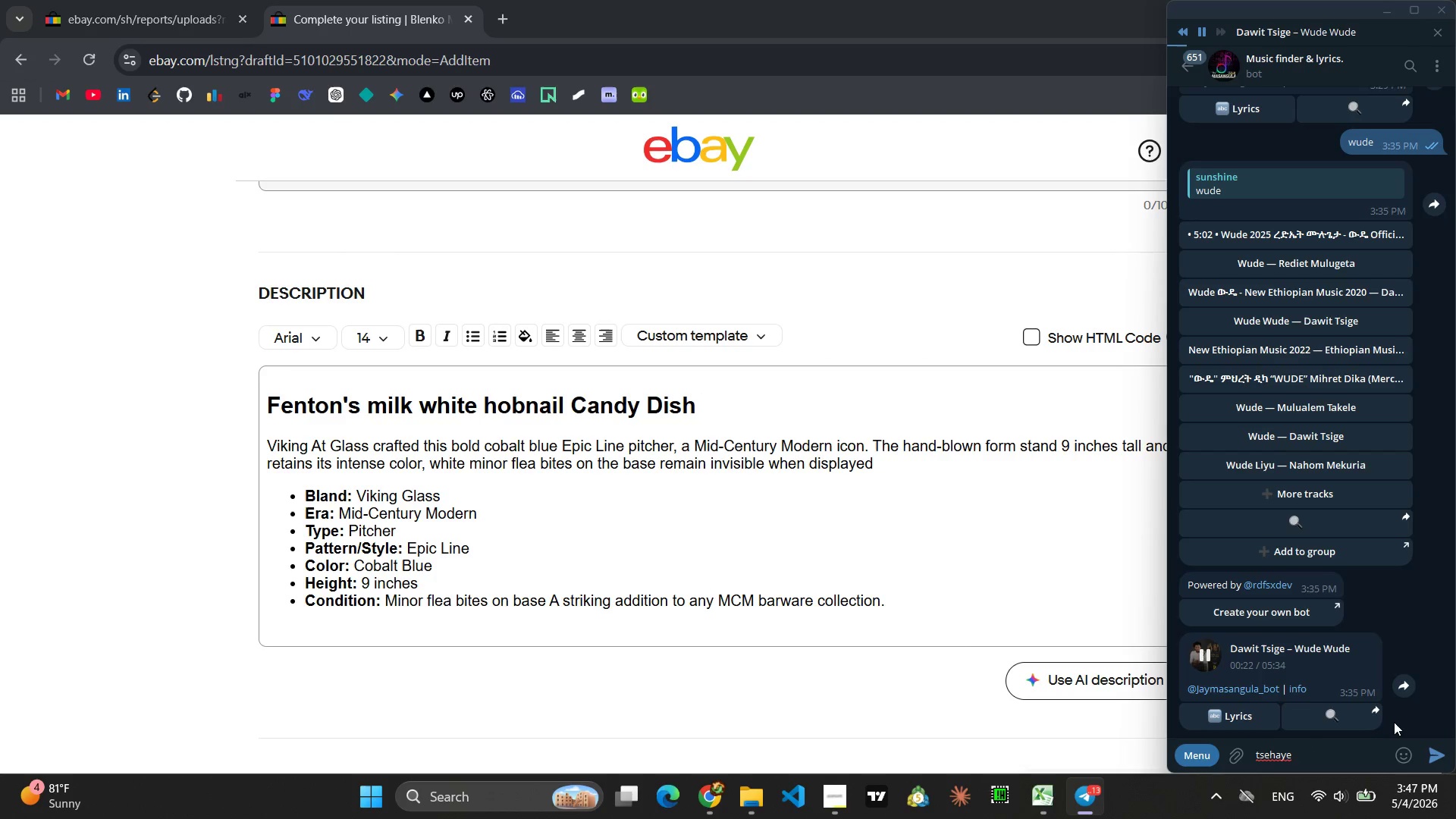 
key(Enter)
 